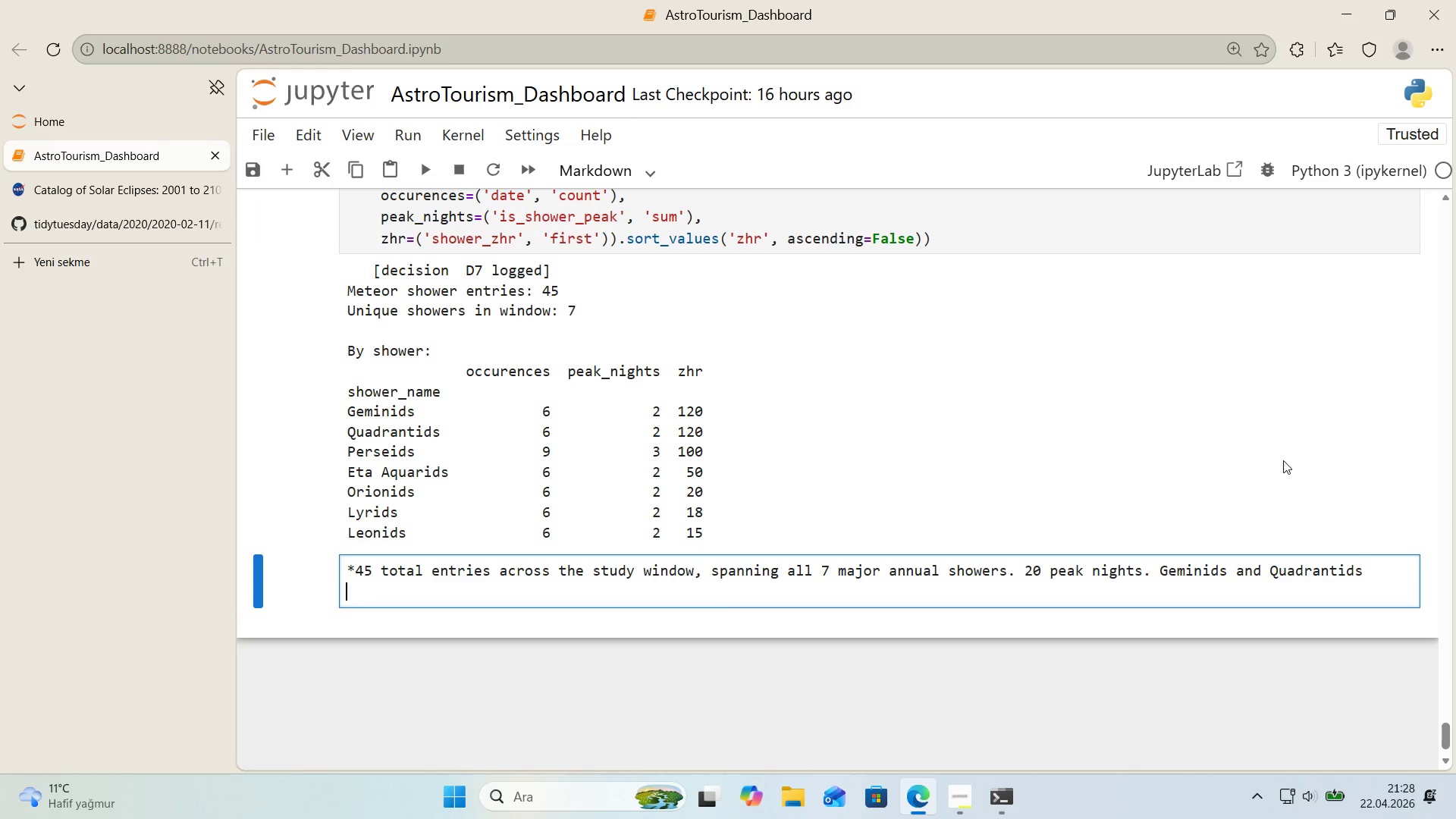 
key(Enter)
 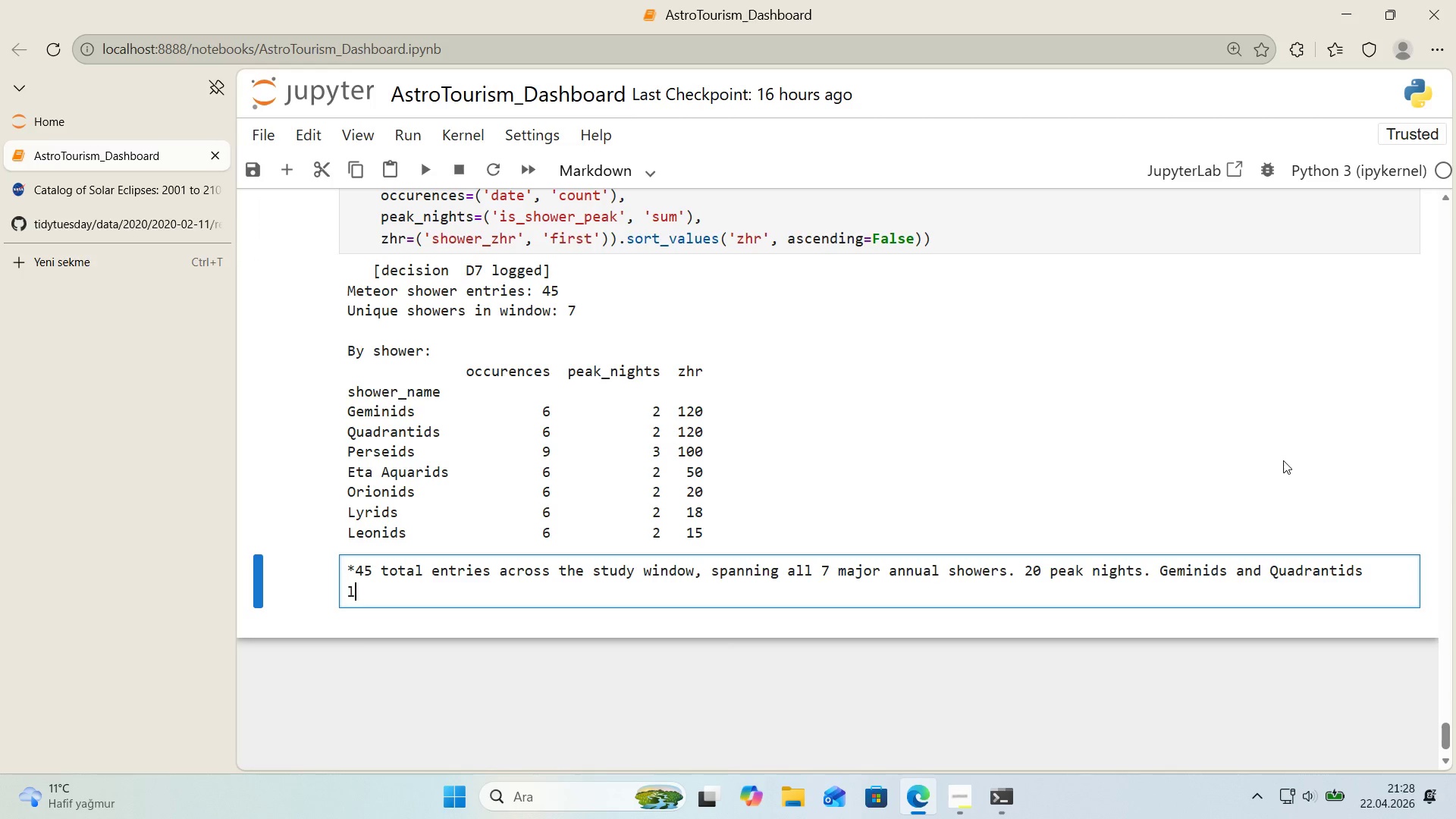 
type(lead w'th ZHR120)
 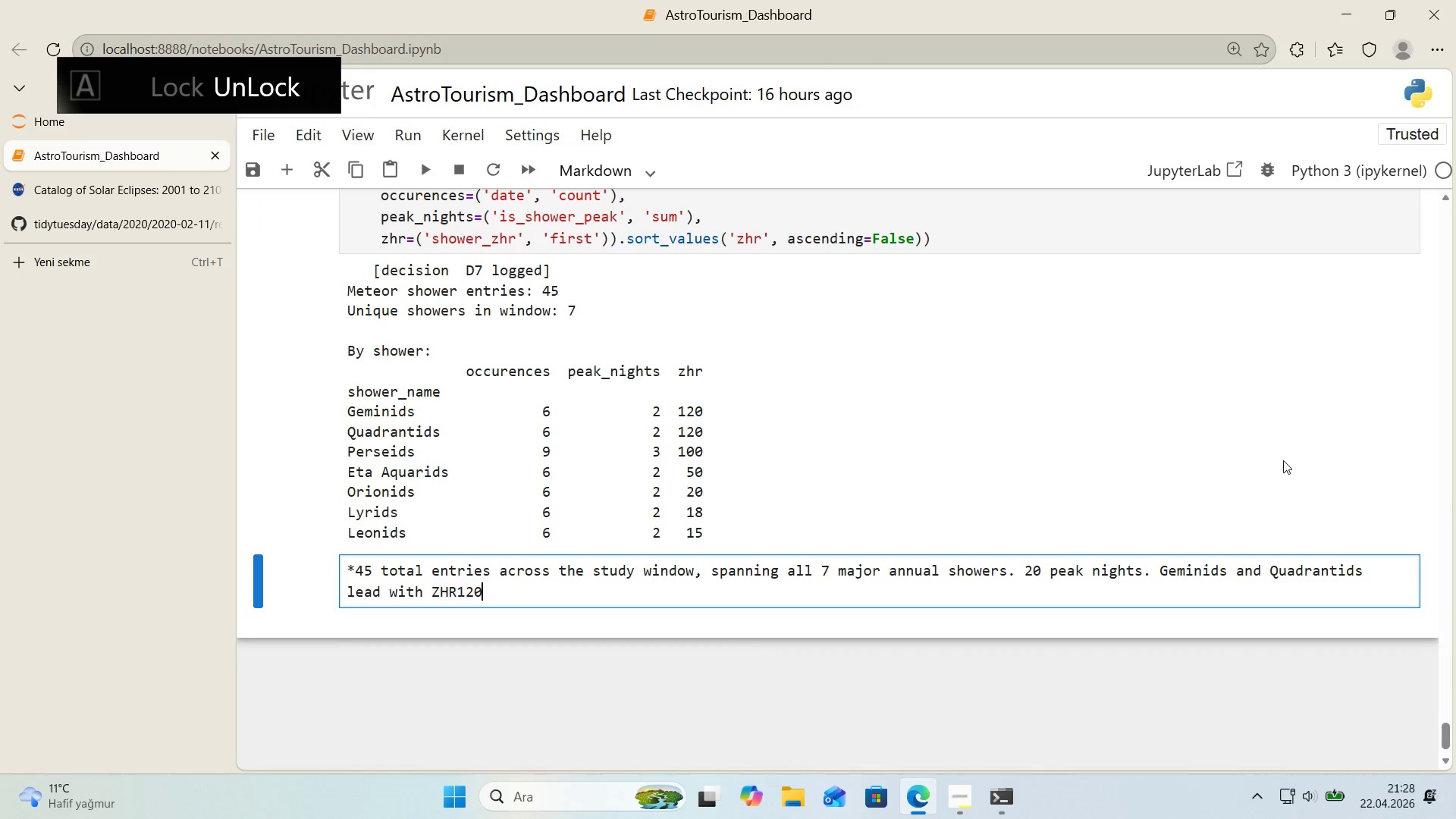 
key(ArrowLeft)
 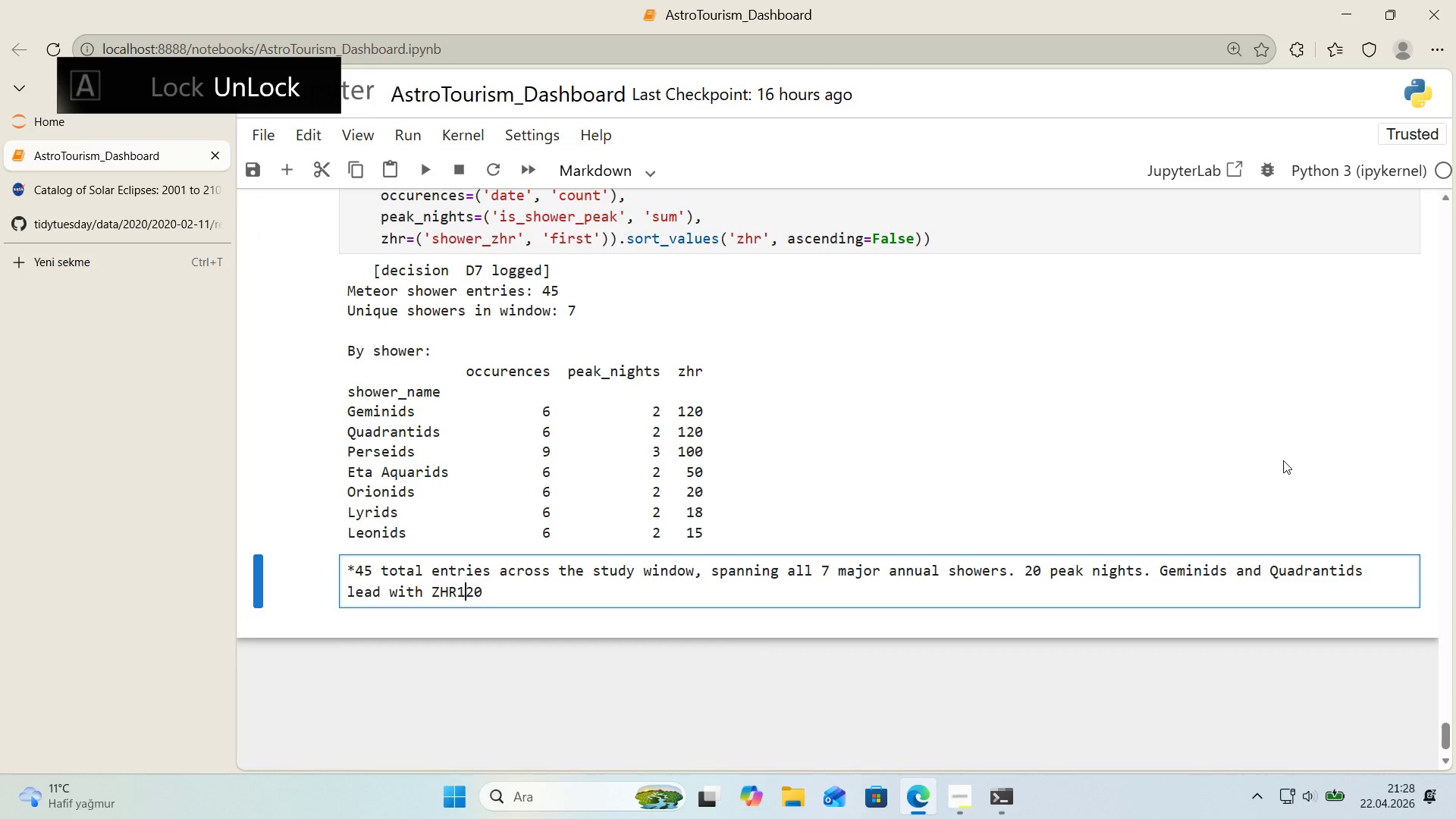 
key(ArrowLeft)
 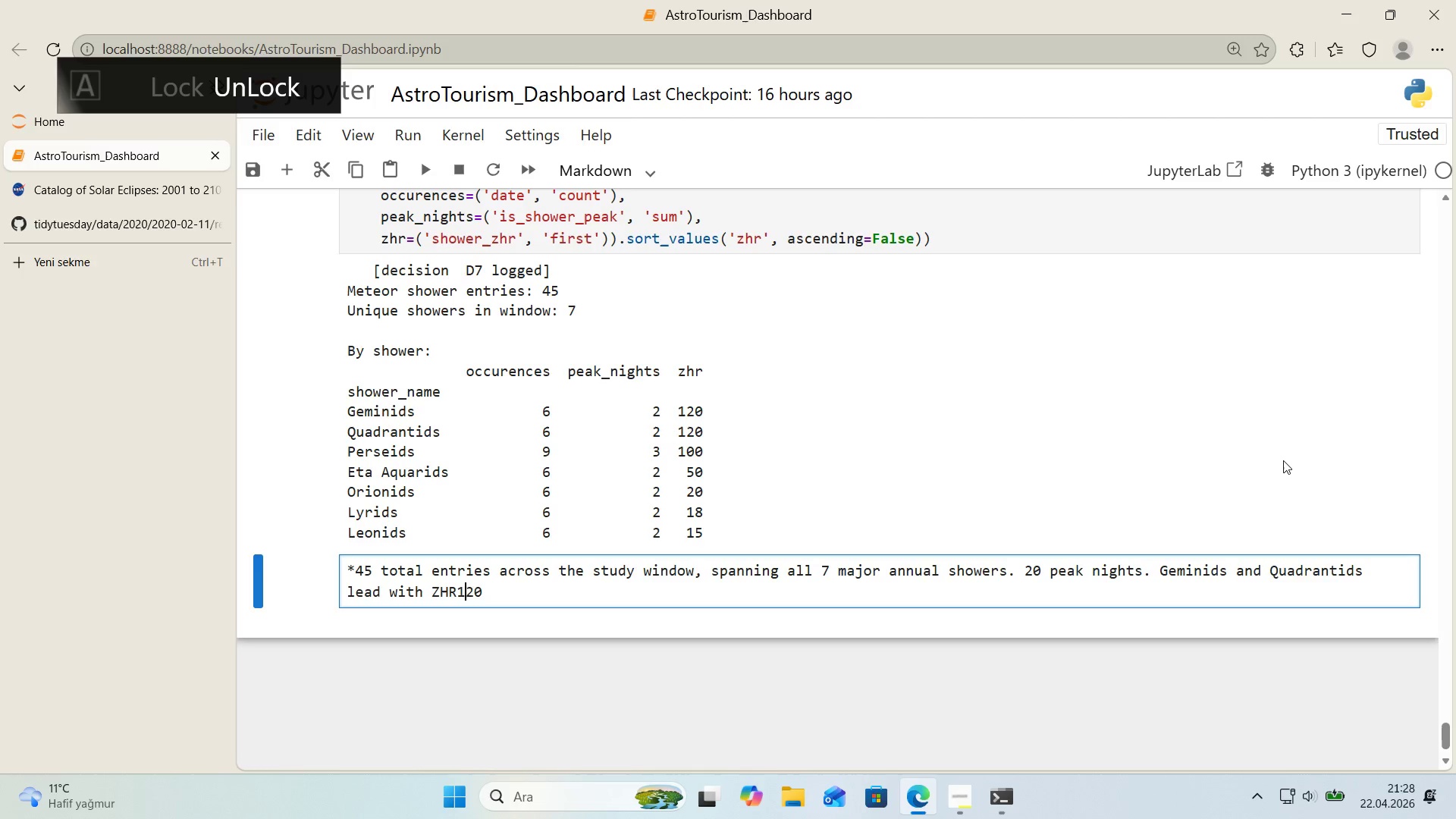 
key(Space)
 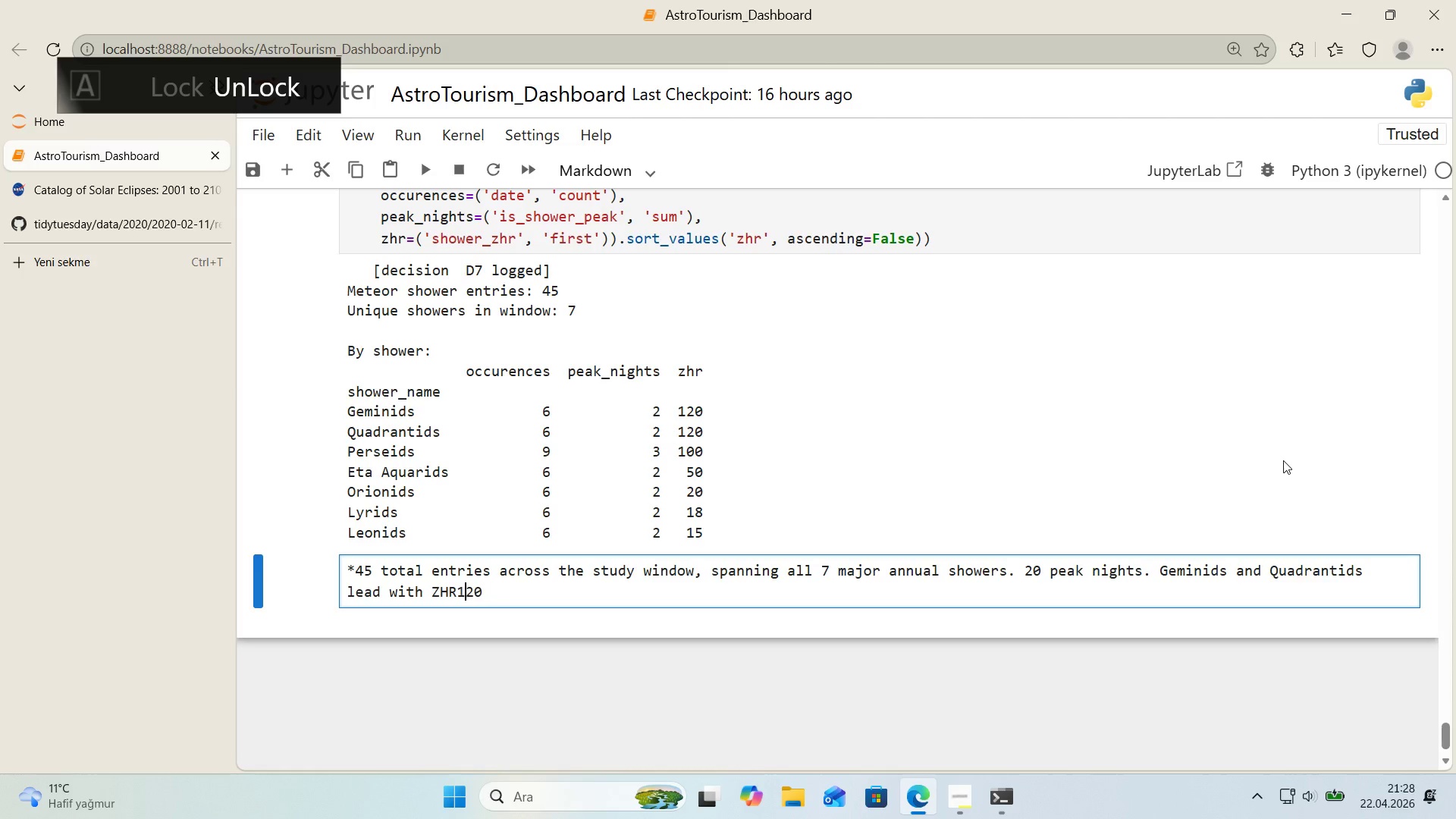 
key(Backspace)
 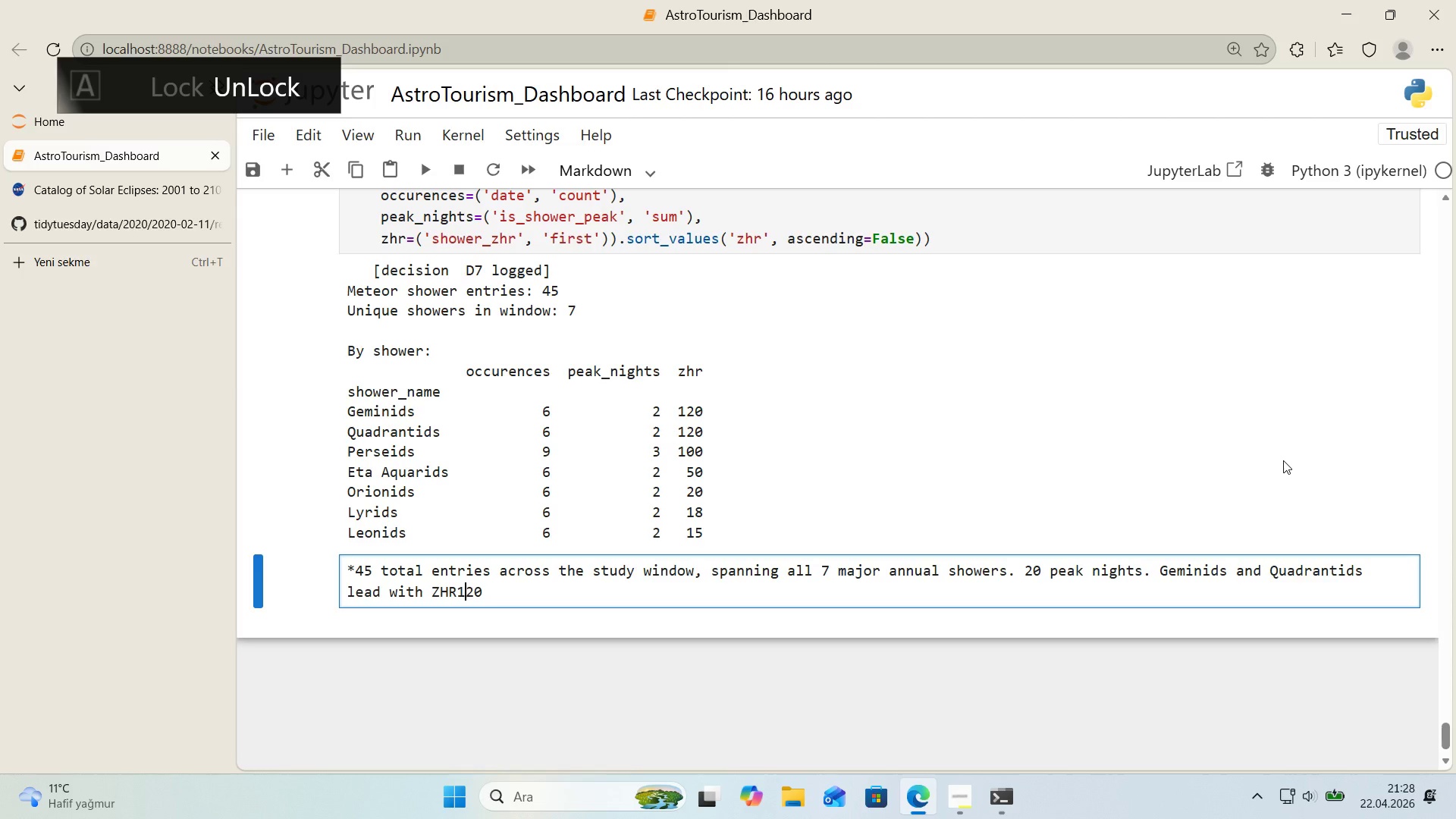 
key(ArrowLeft)
 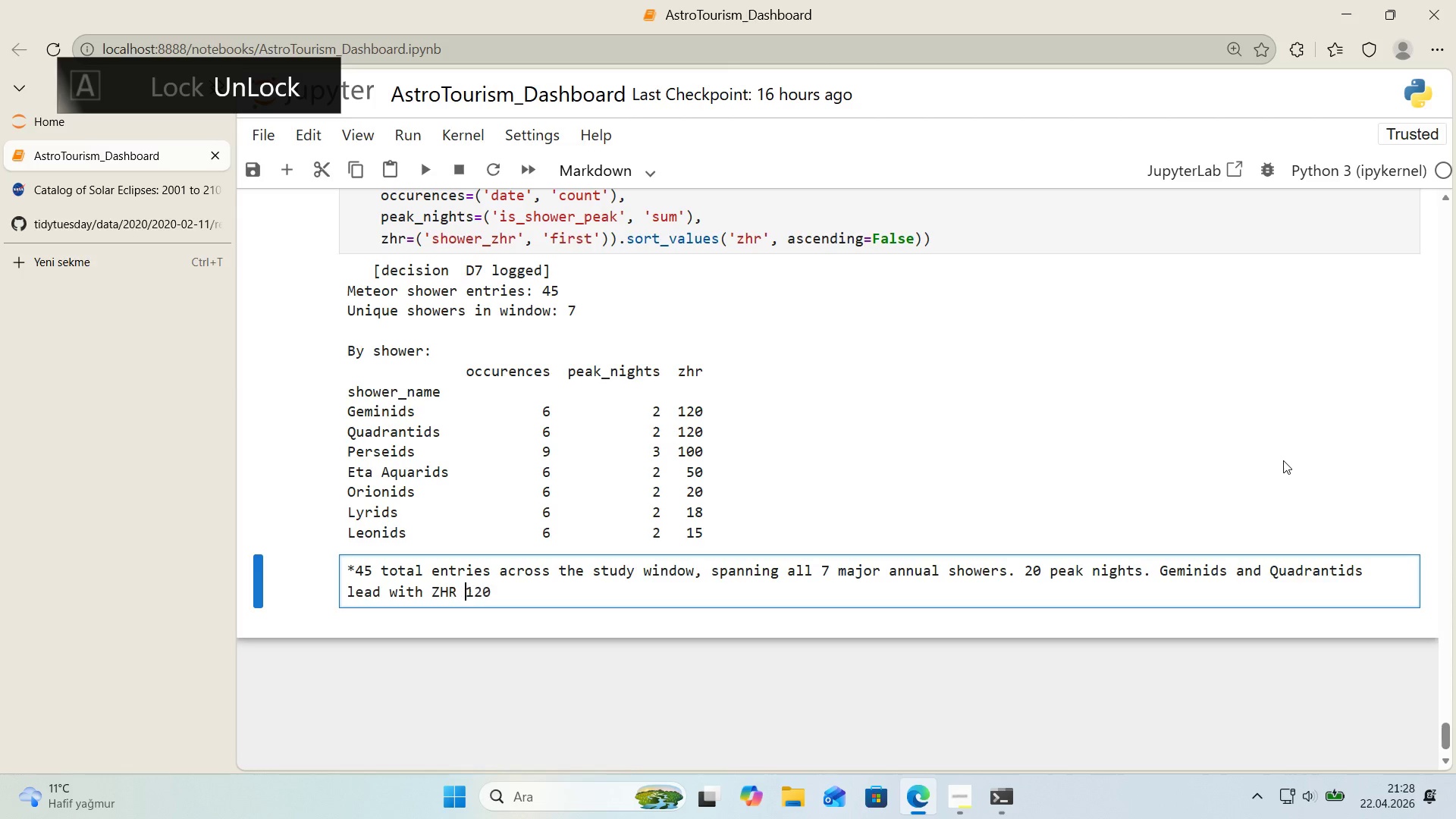 
key(Space)
 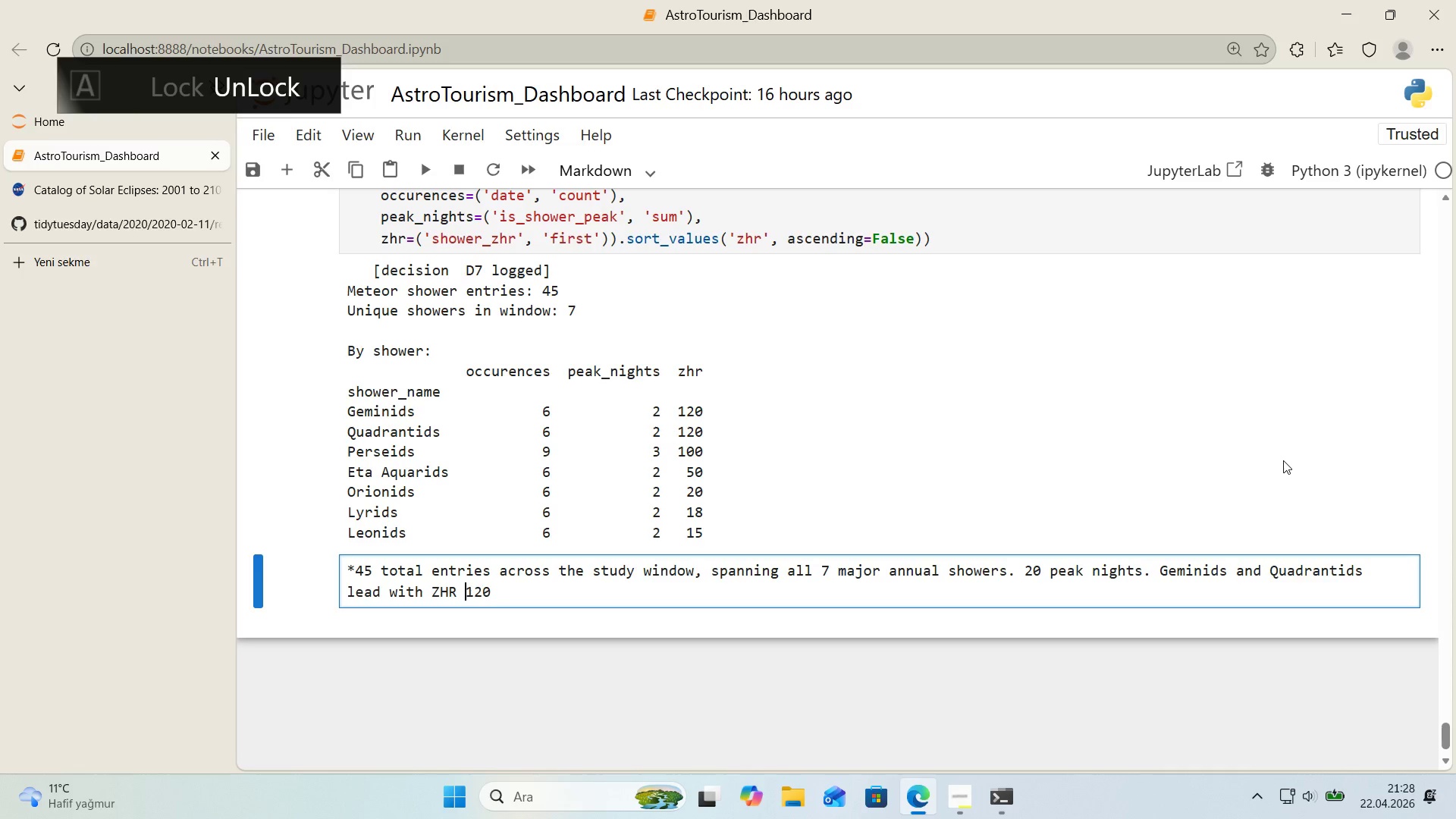 
key(ArrowRight)
 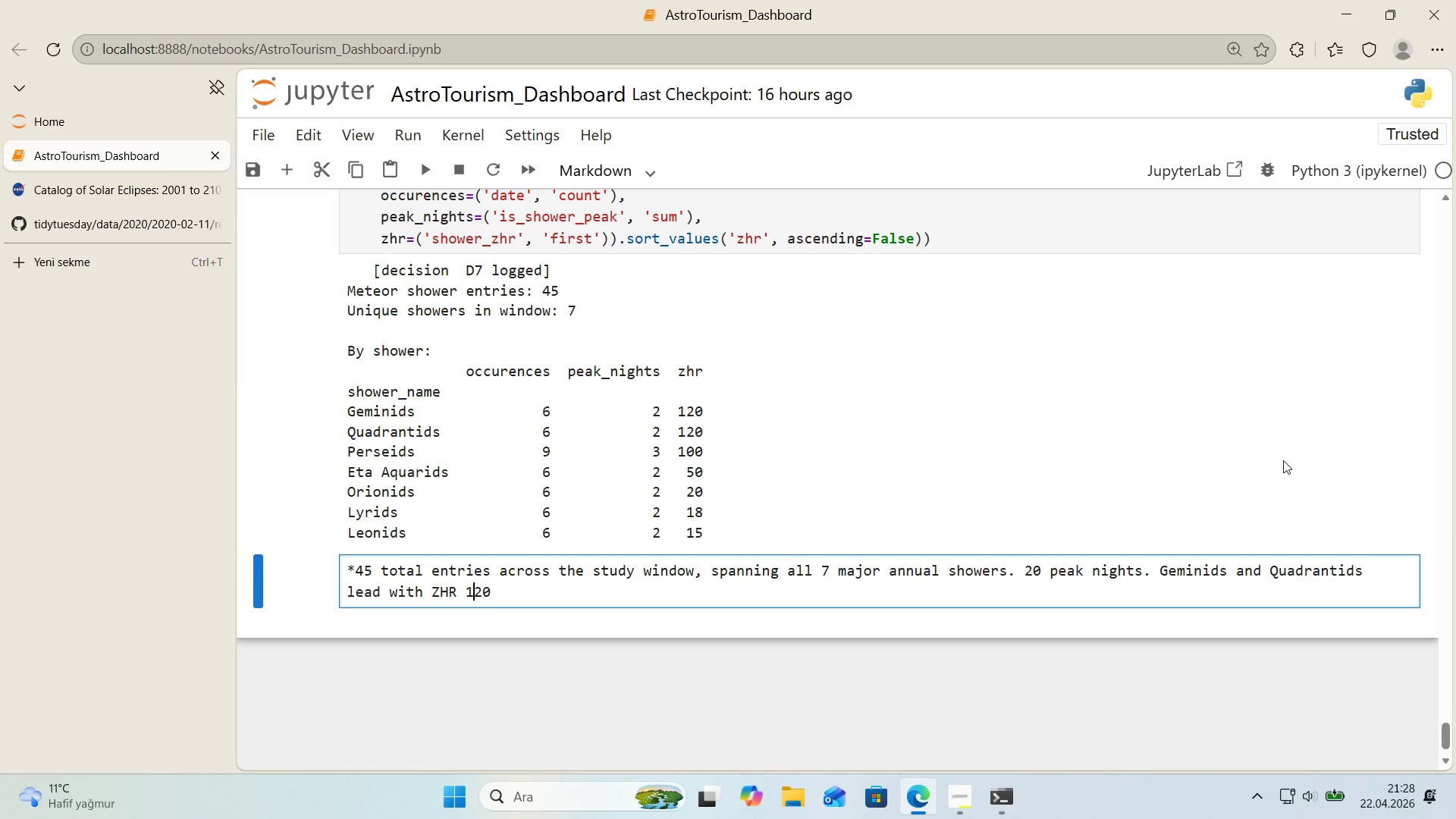 
key(ArrowRight)
 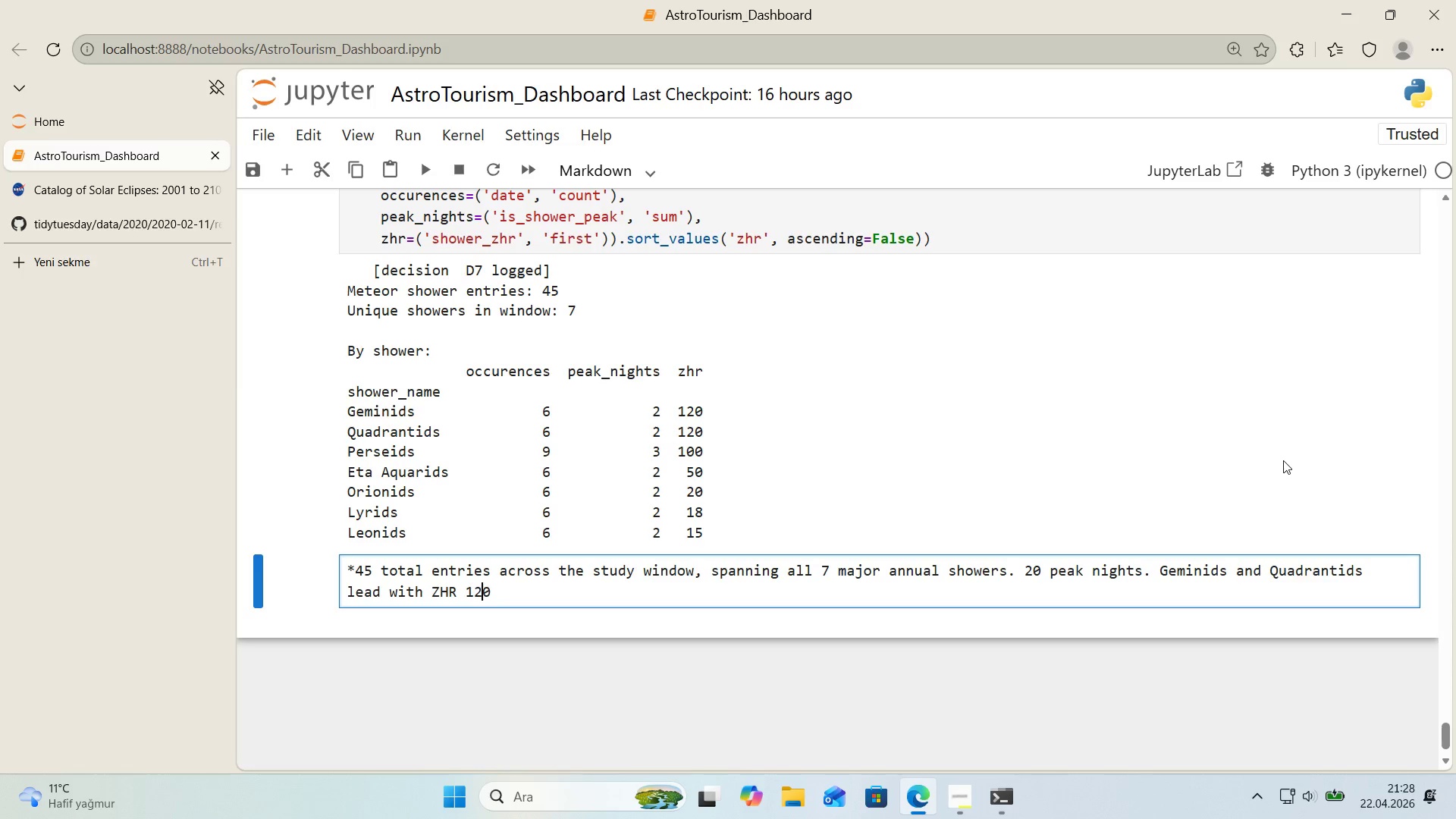 
key(ArrowRight)
 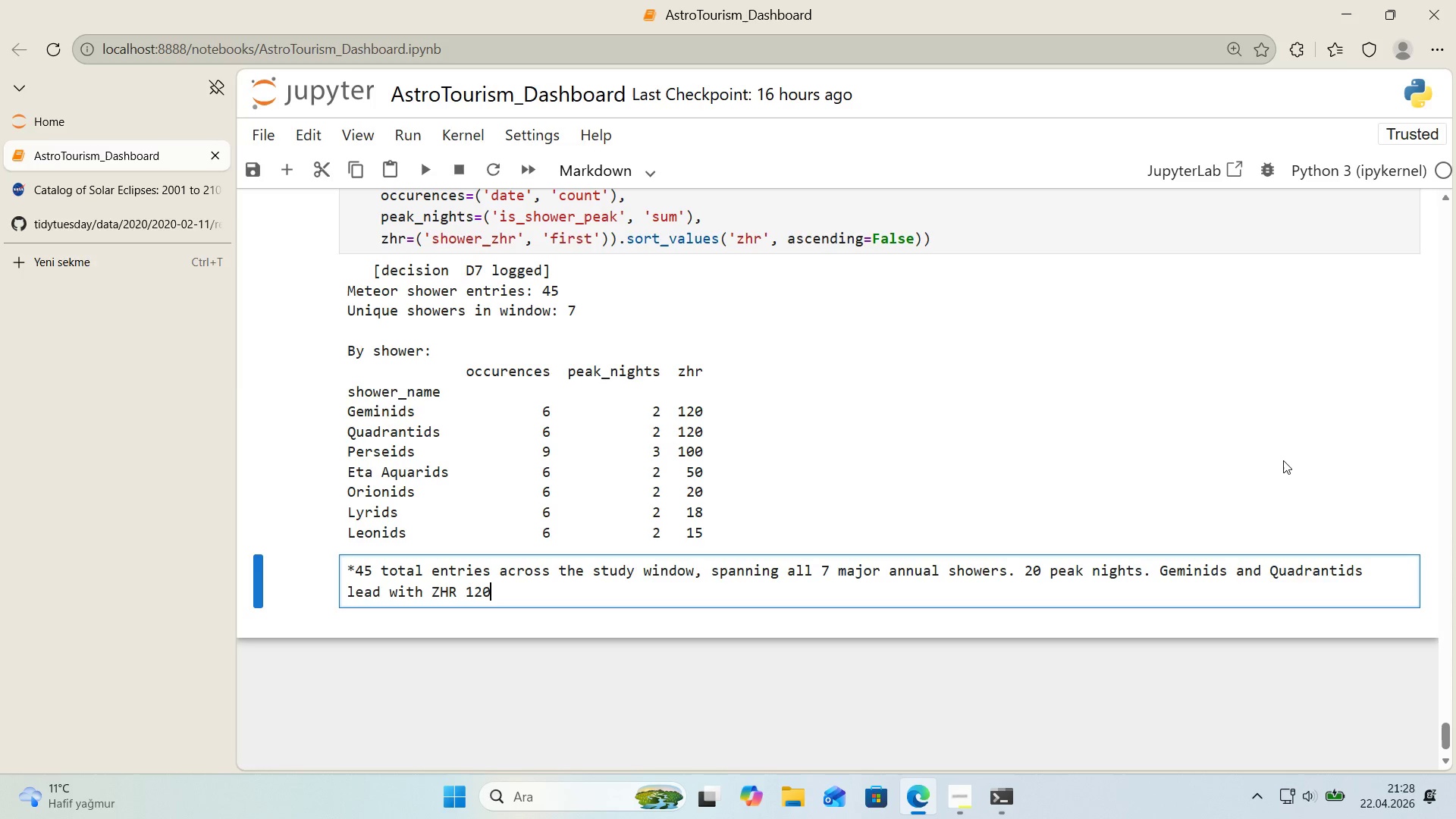 
type(, pERSE'DS FO)
key(Backspace)
key(Backspace)
key(Backspace)
key(Backspace)
key(Backspace)
key(Backspace)
key(Backspace)
key(Backspace)
key(Backspace)
key(Backspace)
key(Backspace)
type(Perse'ds follows at 100 - the commerc'al ``)
 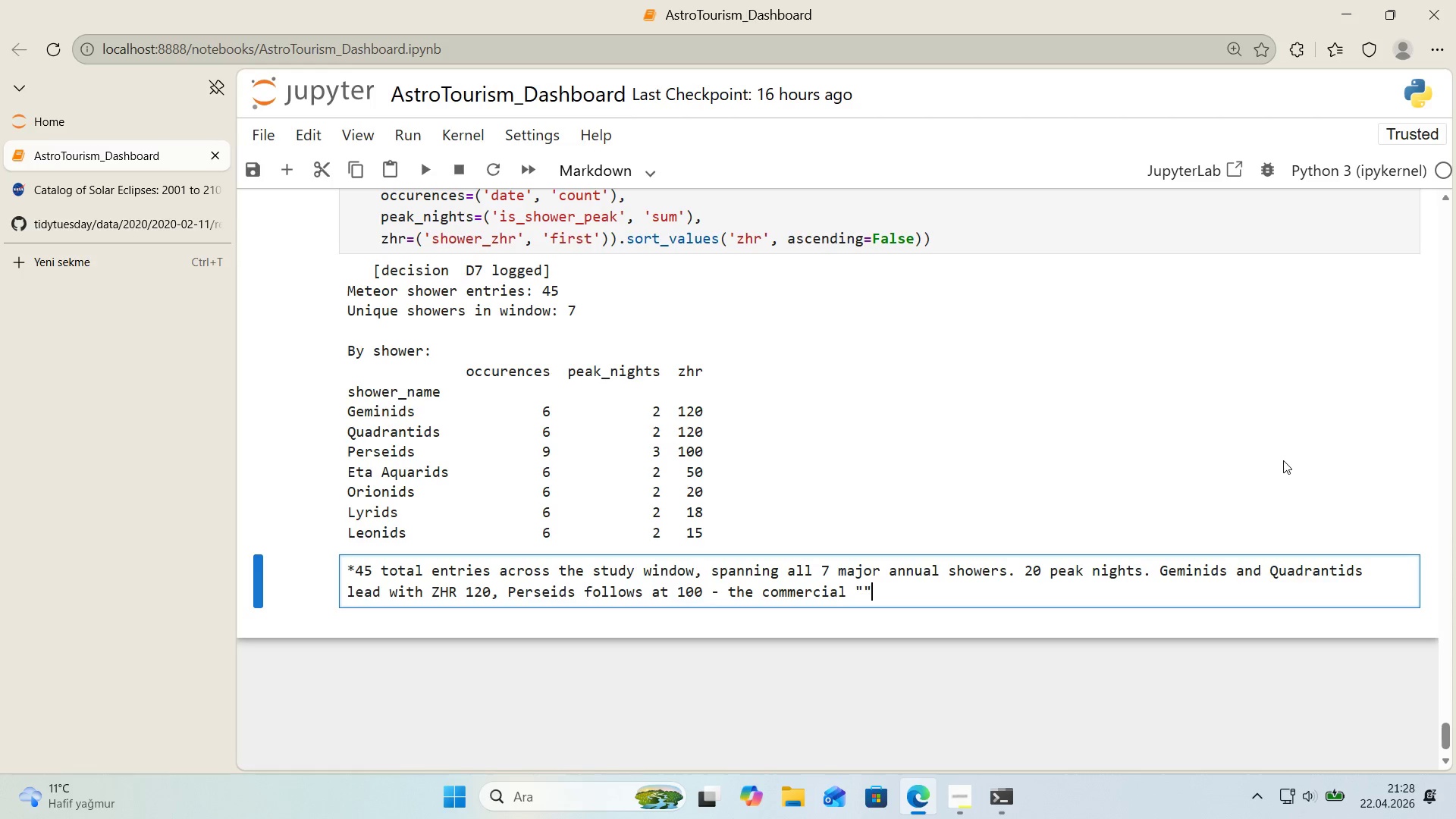 
key(ArrowLeft)
 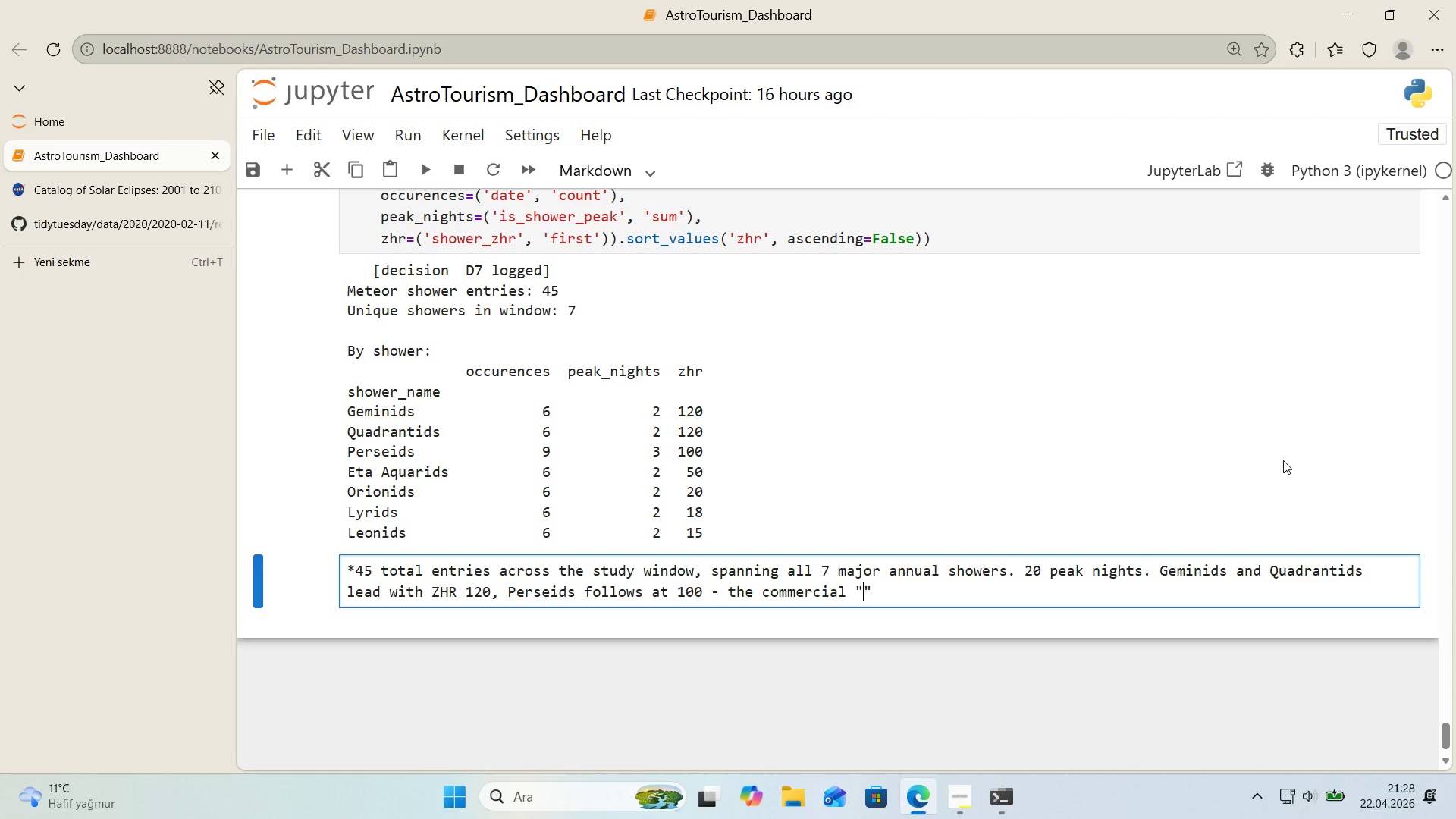 
type(wow)
 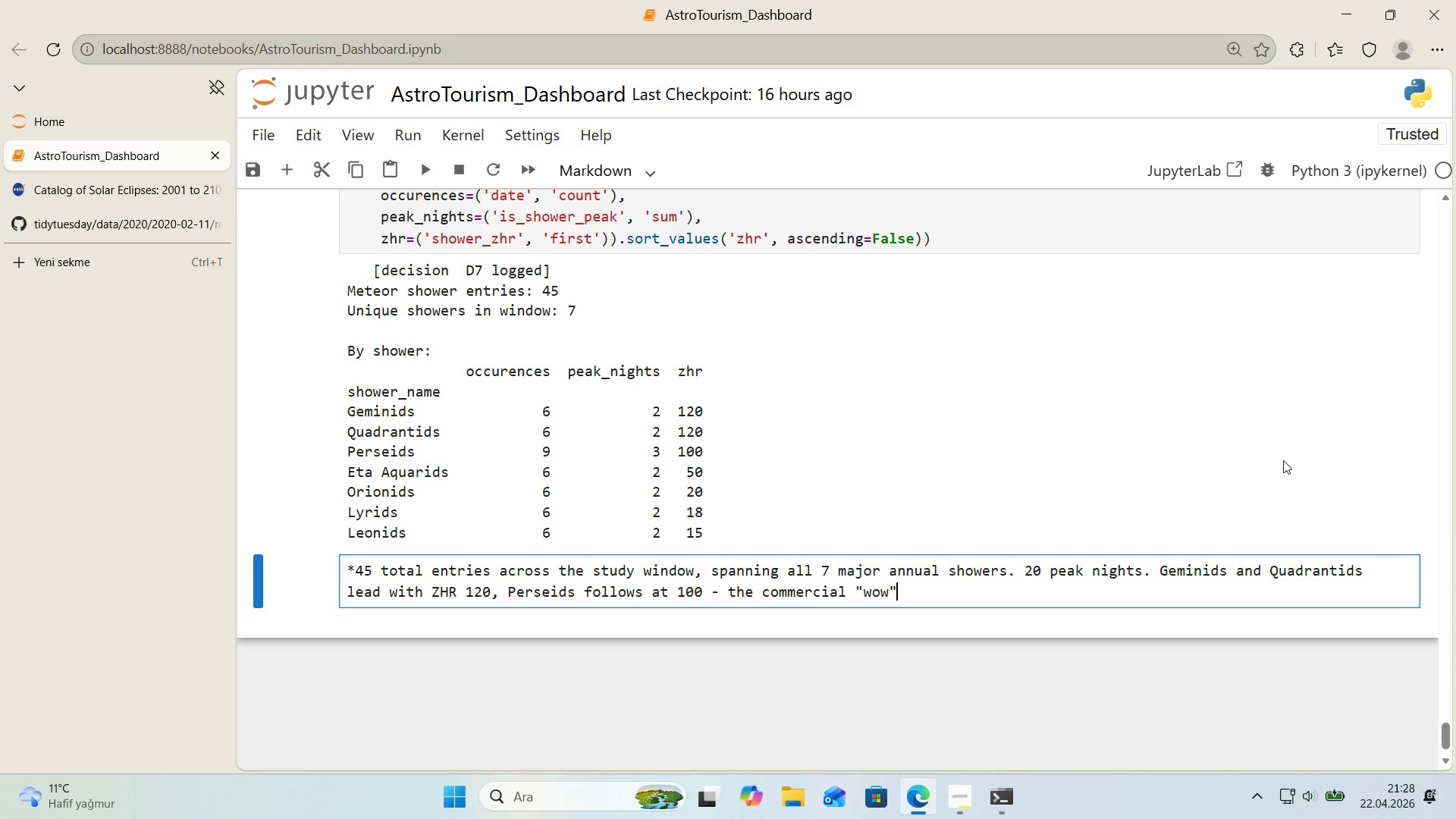 
key(ArrowRight)
 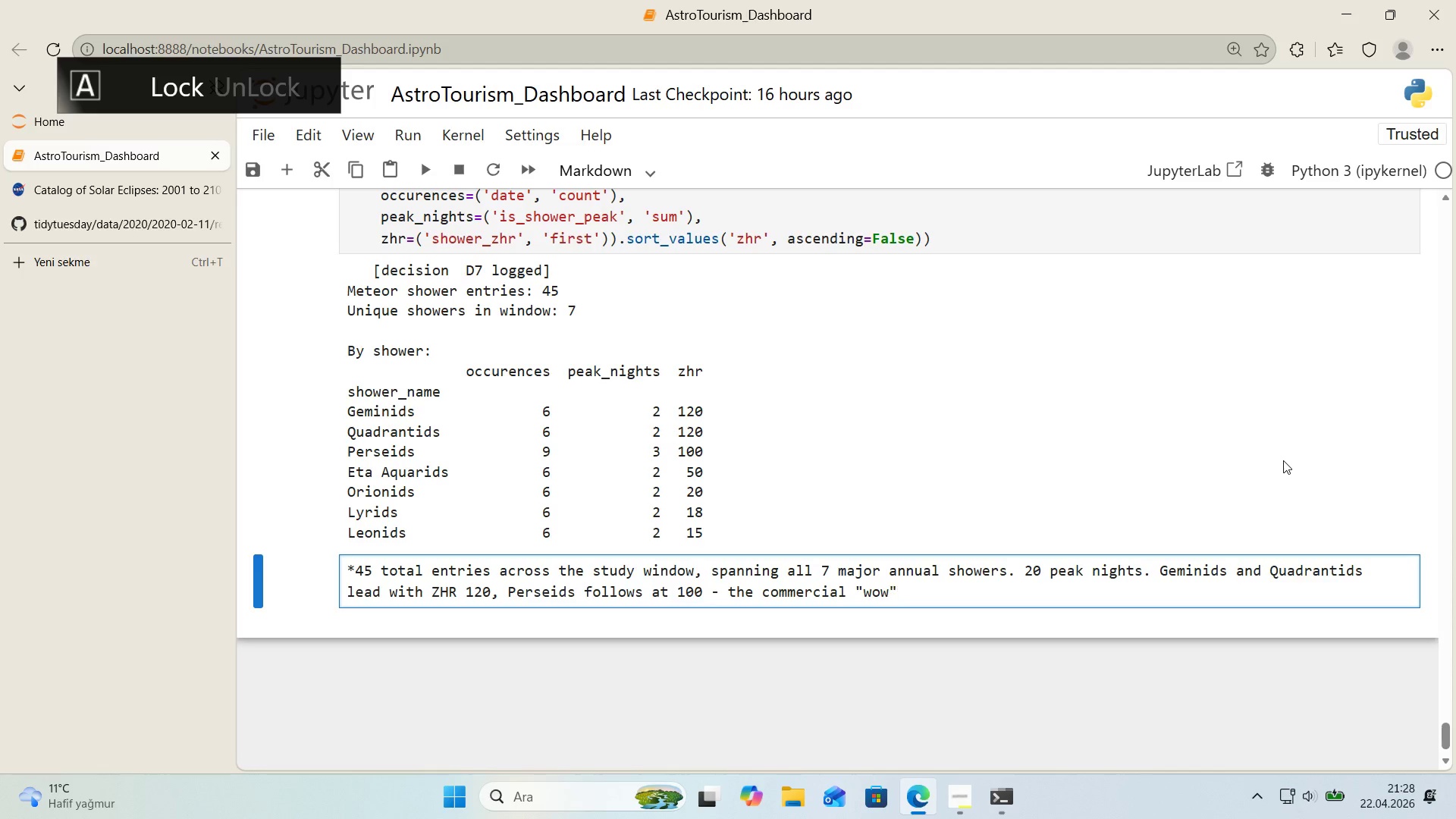 
type(den)
key(Backspace)
key(Backspace)
key(Backspace)
type( dens'ty var'es rougj)
key(Backspace)
type(hly 8x between the strongest )
 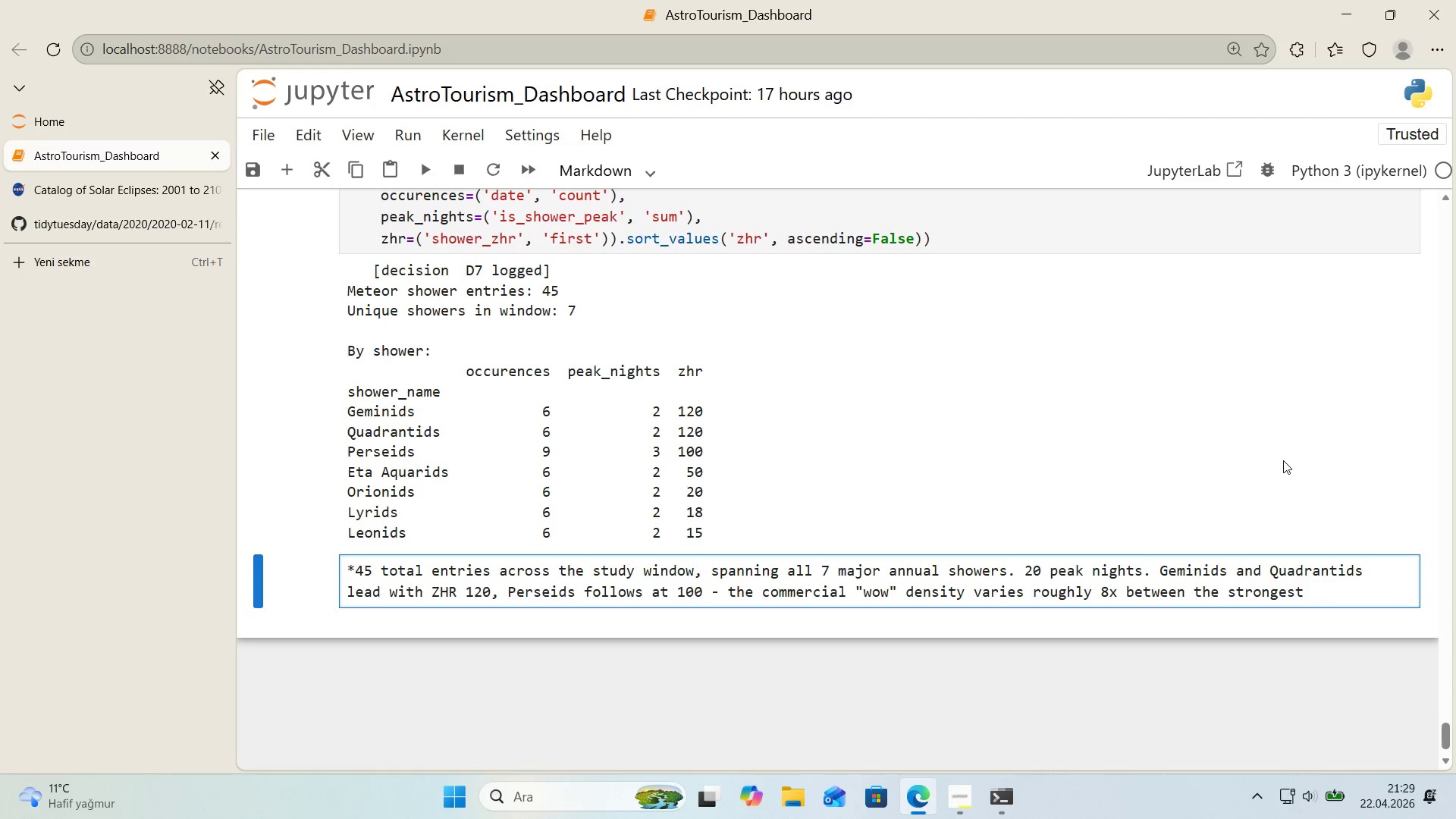 
wait(5.44)
 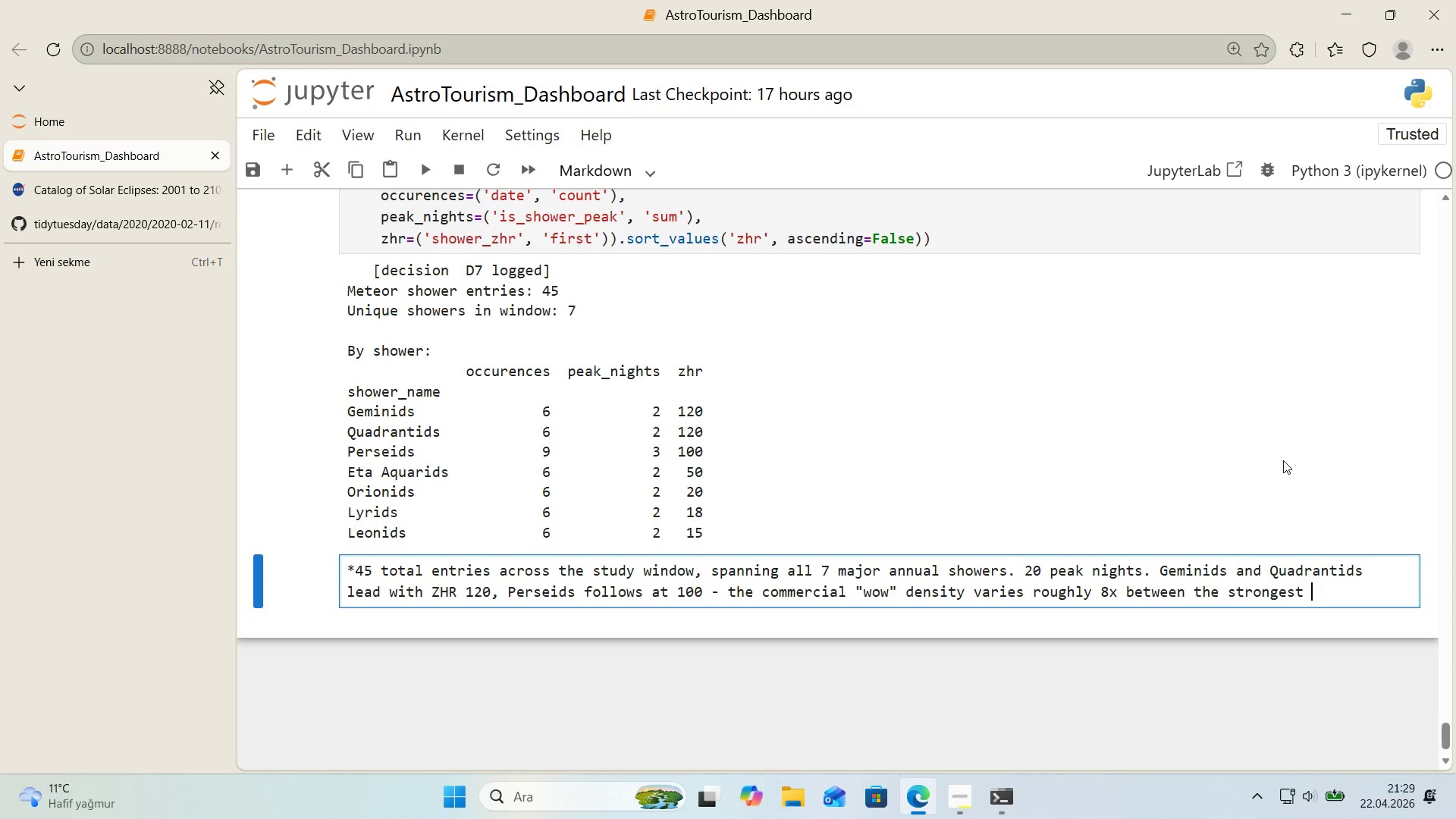 
key(Backspace)
type(*()
 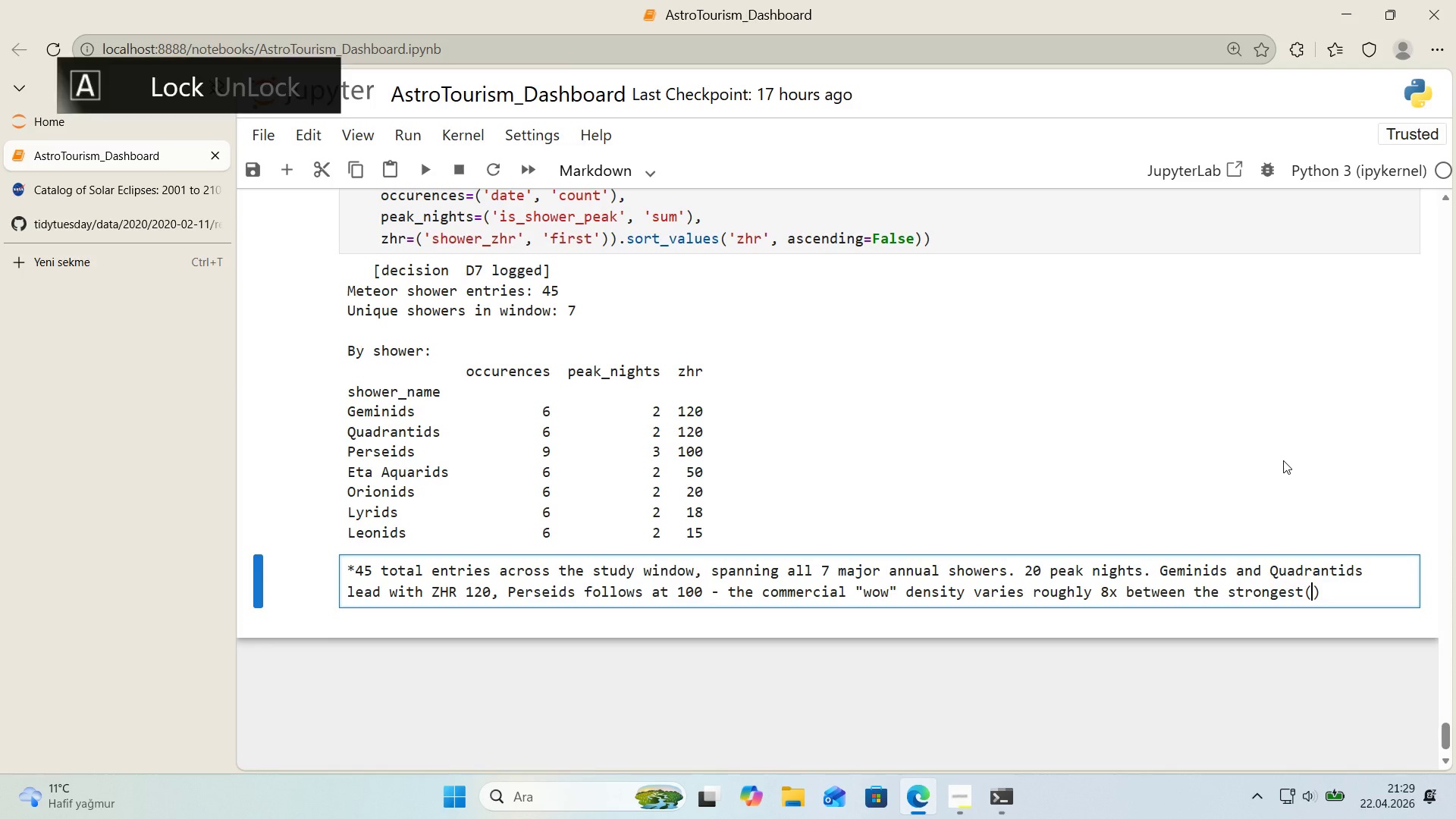 
 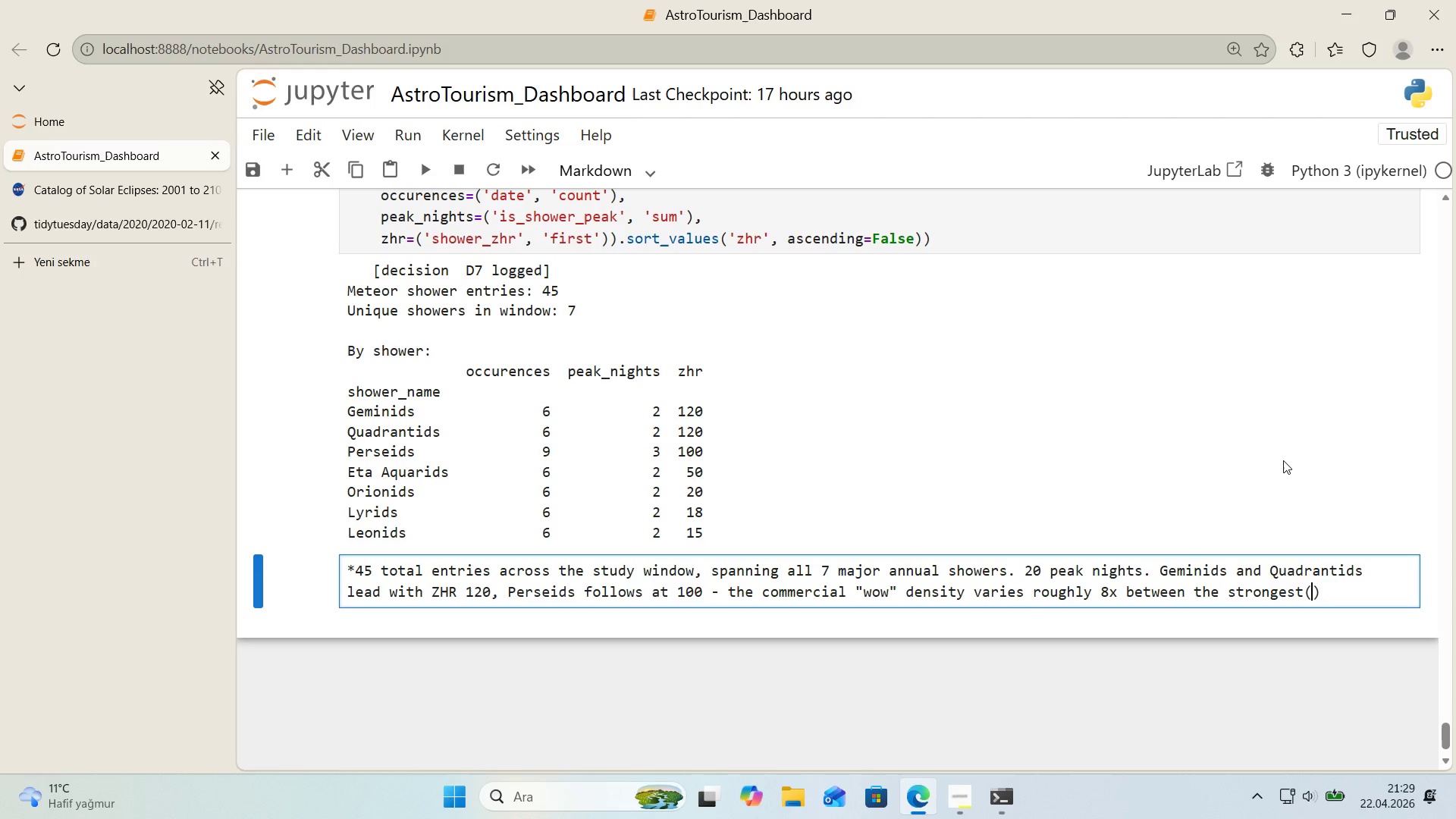 
key(ArrowLeft)
 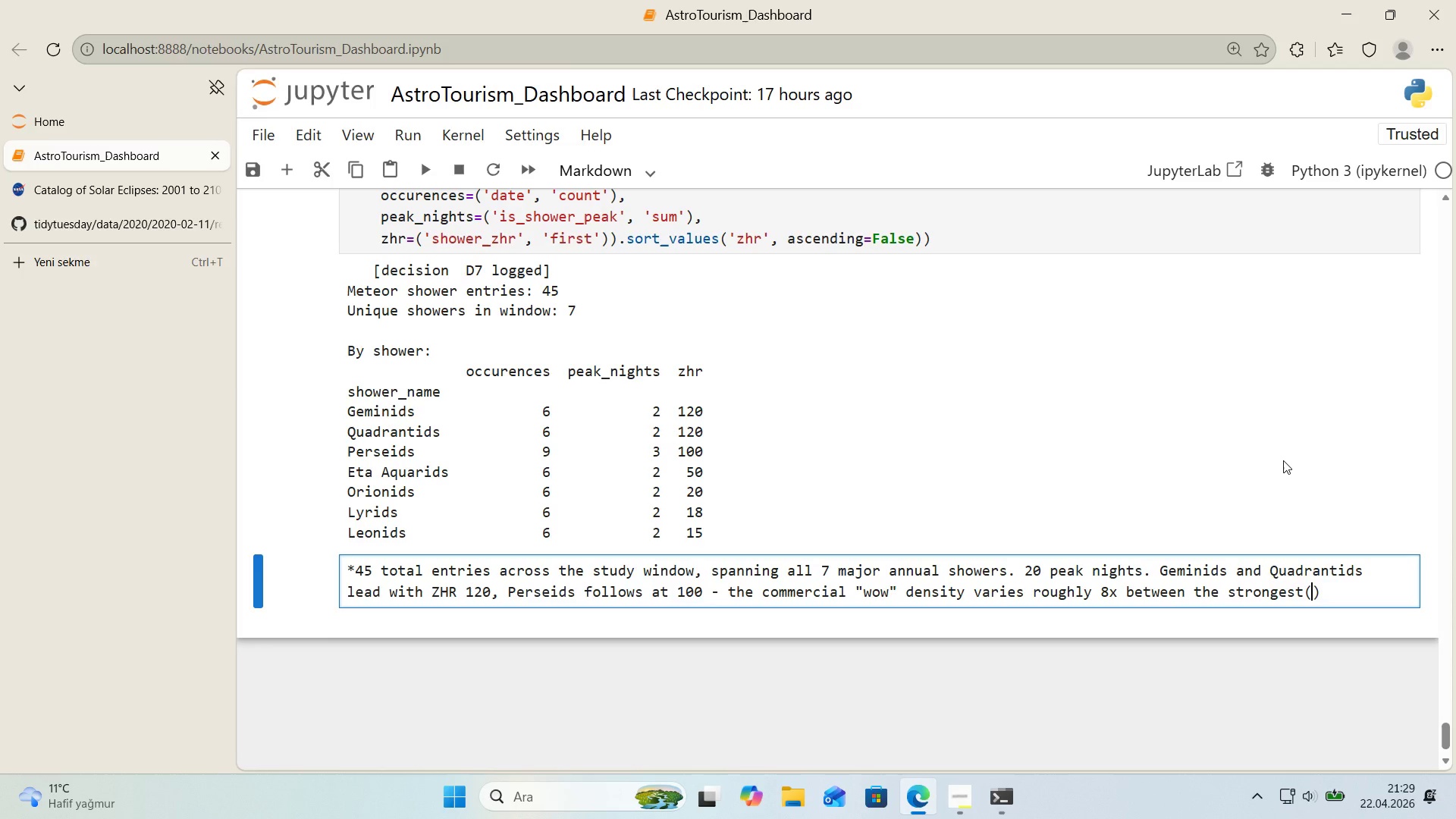 
type(Gem'n'ds&Quadrant'ds)
 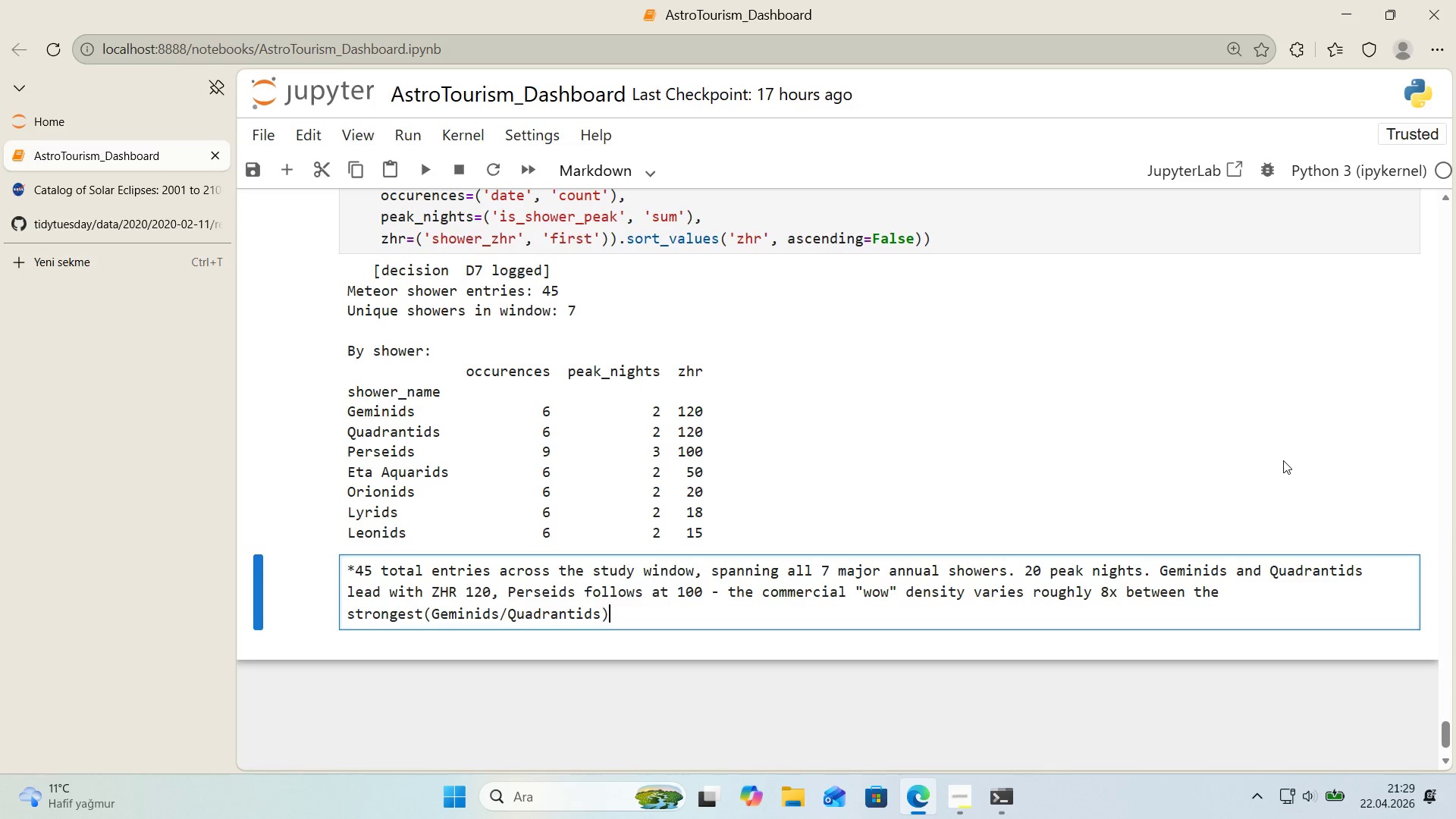 
 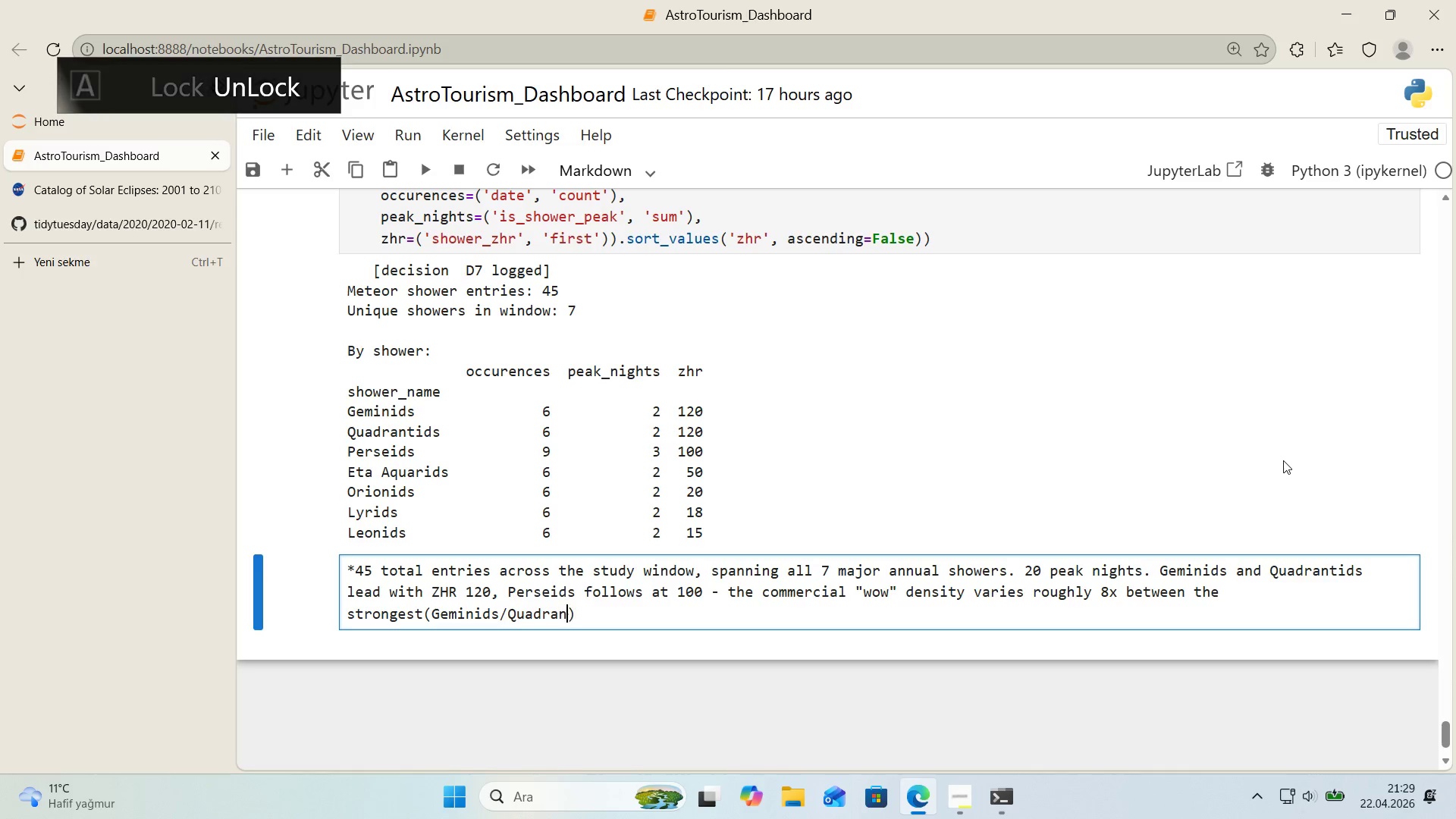 
key(ArrowRight)
 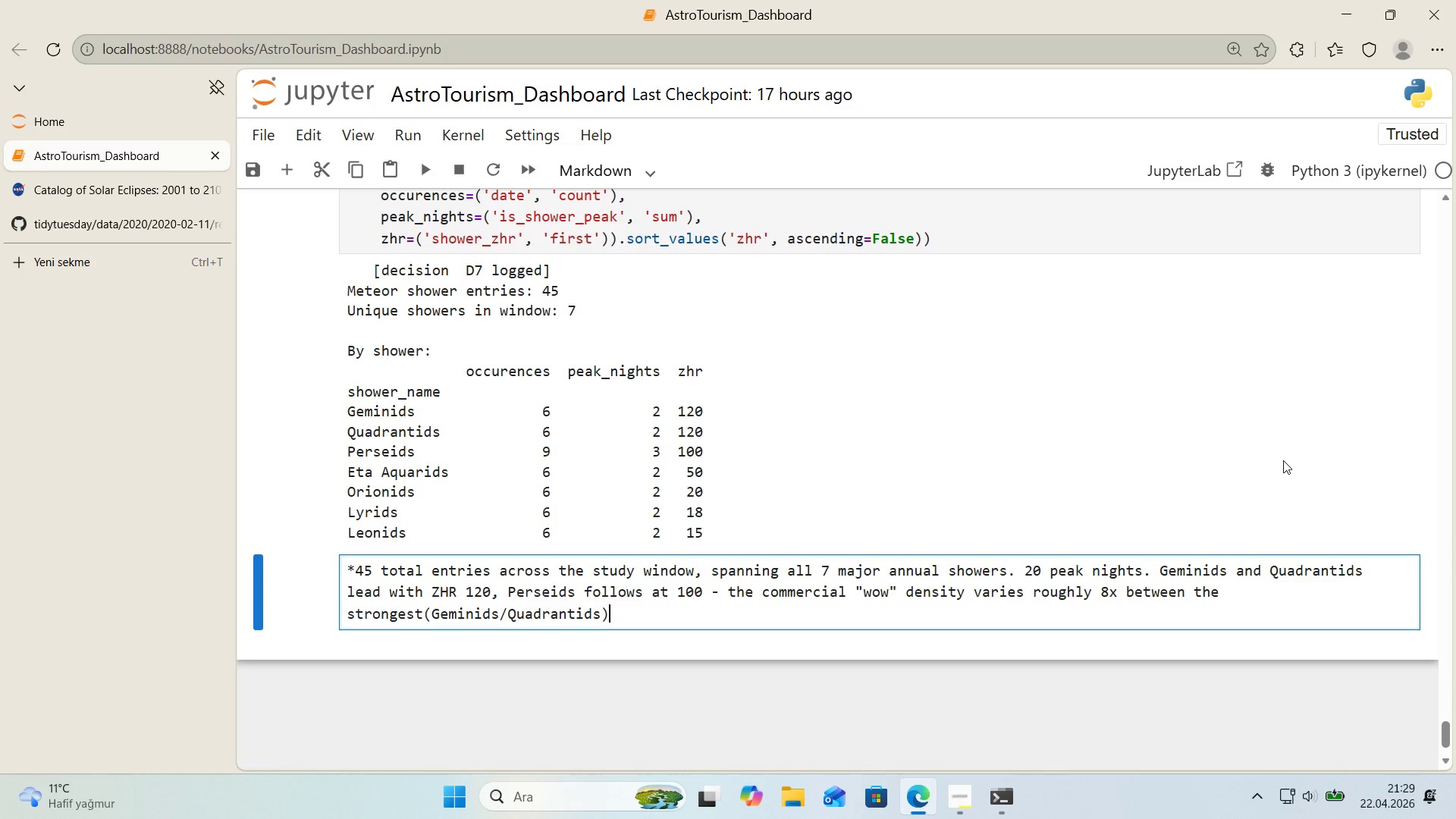 
type( AND T)
key(Backspace)
key(Backspace)
key(Backspace)
key(Backspace)
key(Backspace)
type(and h)
key(Backspace)
type(te)
key(Backspace)
type(he weakest *()
 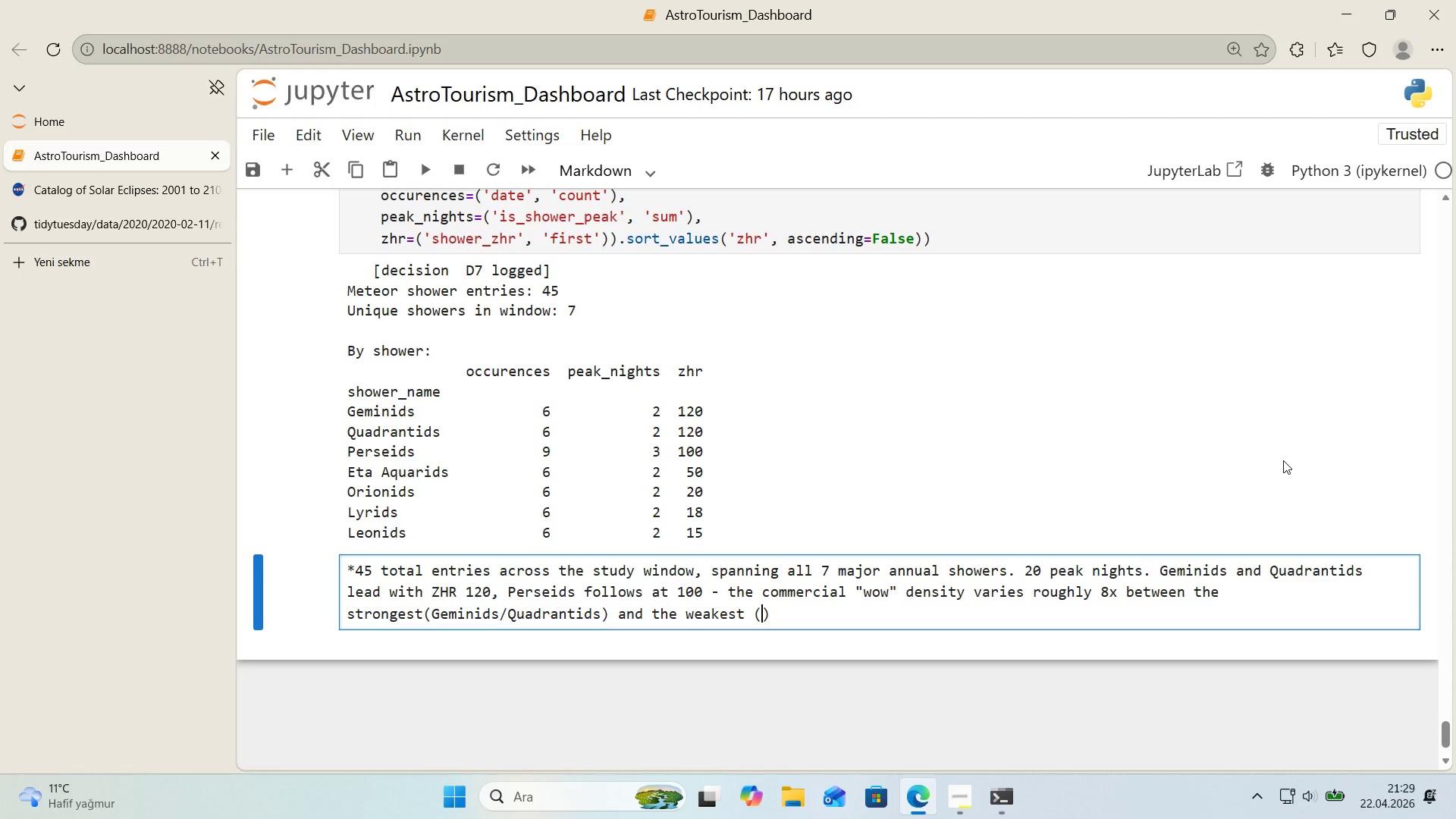 
 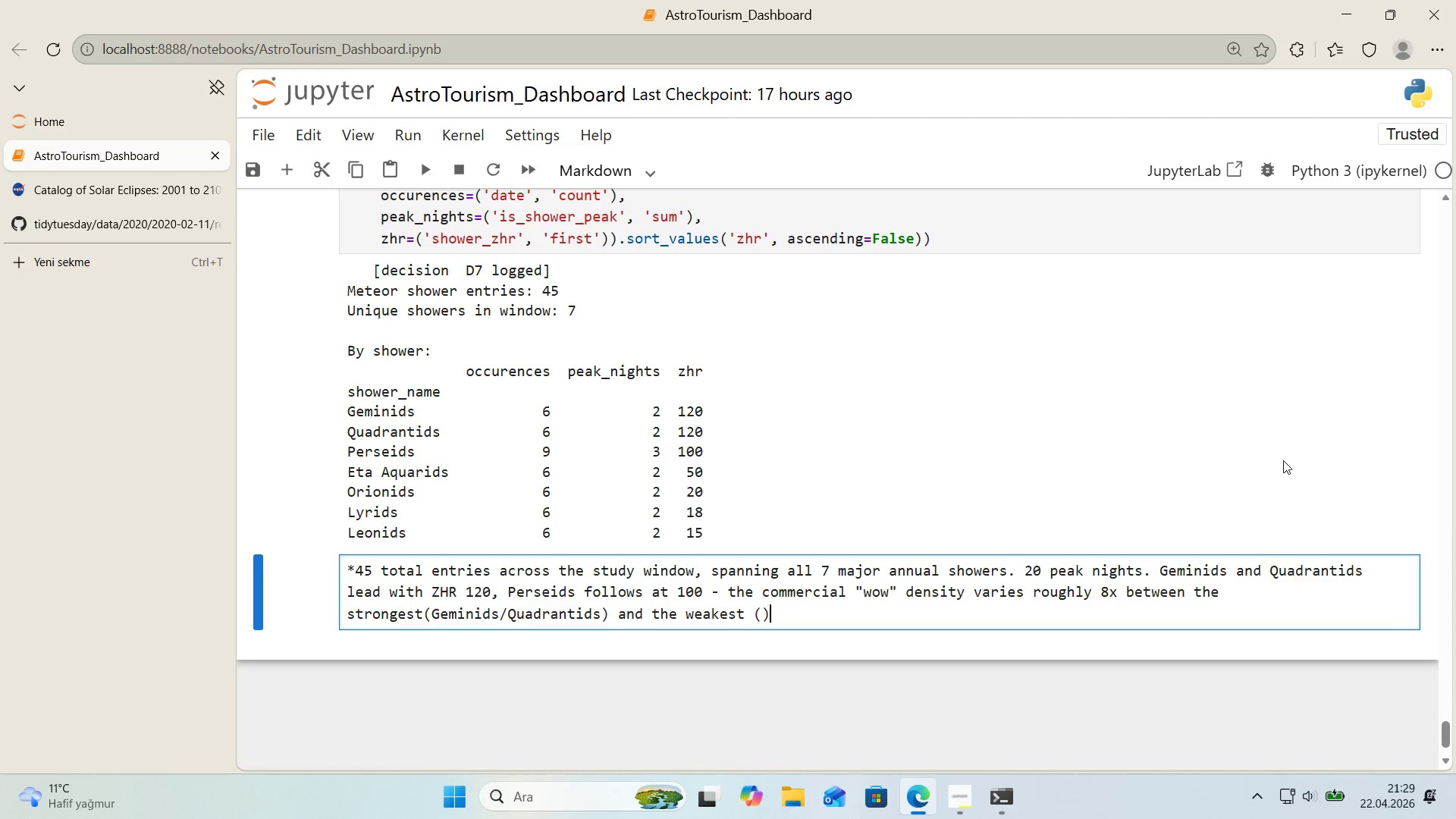 
key(ArrowLeft)
 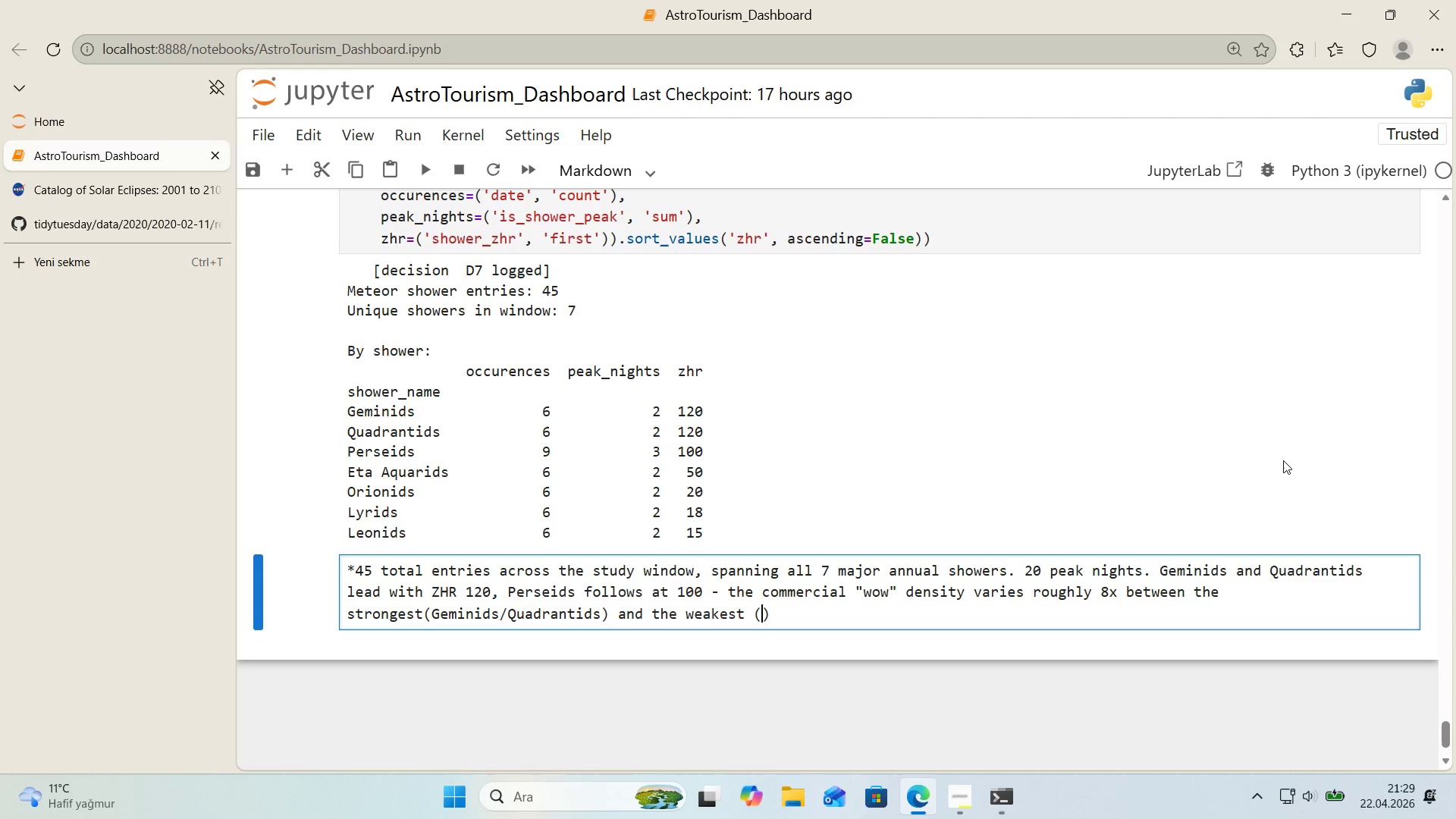 
type(Leon'ds at ZHR 155)
key(Backspace)
 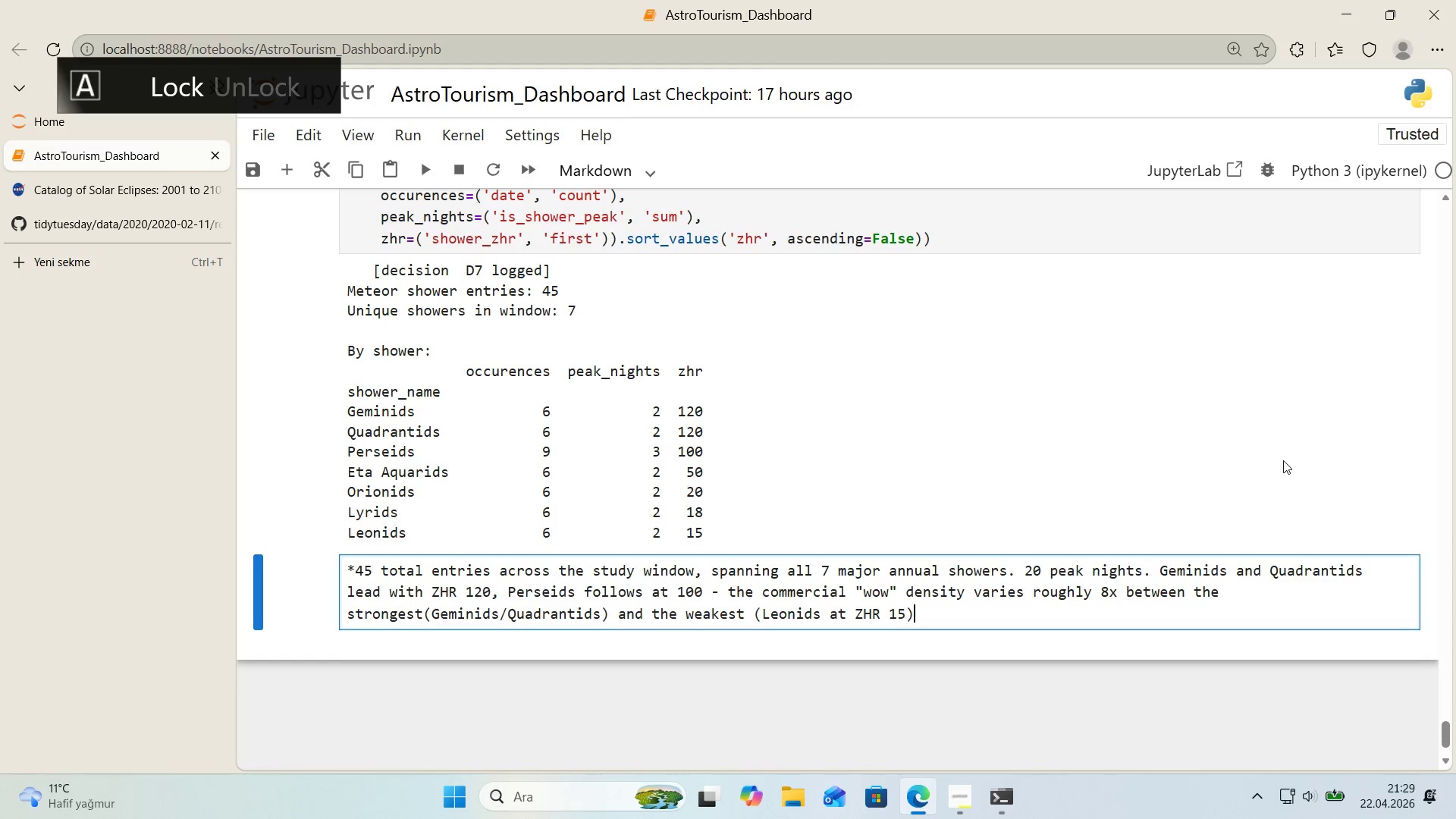 
key(ArrowRight)
 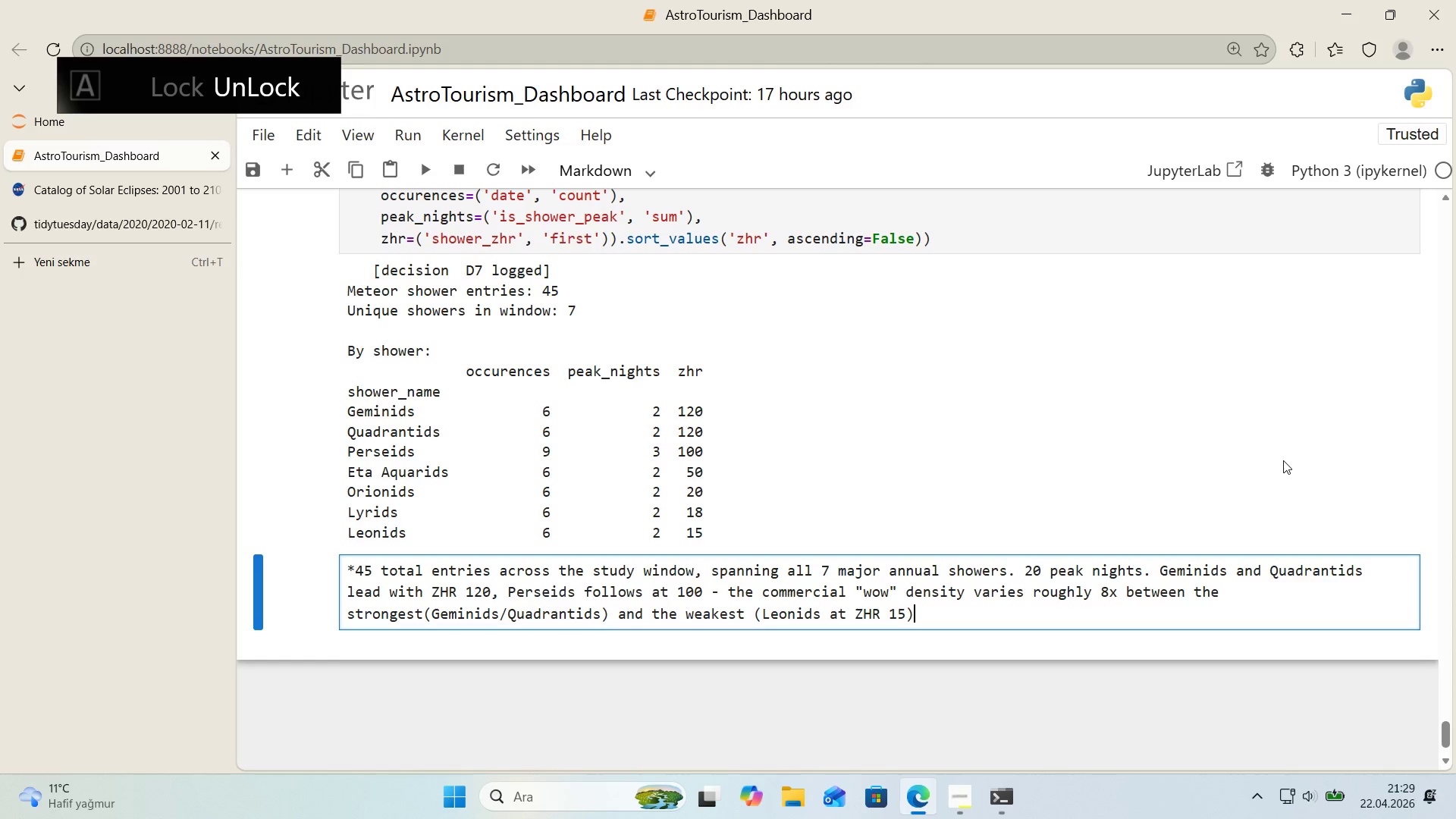 
key(Shift+Enter)
 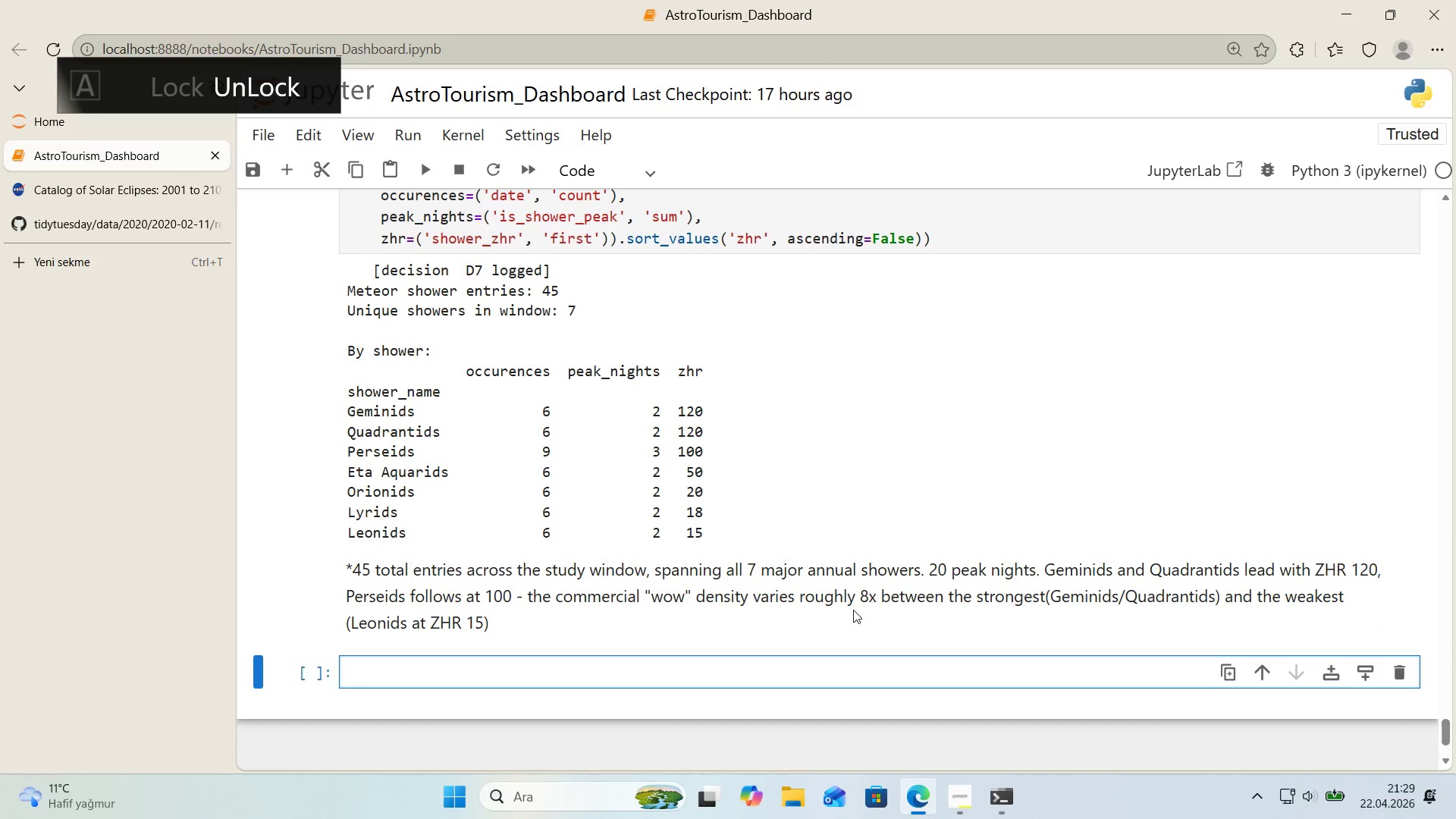 
double_click([582, 607])
 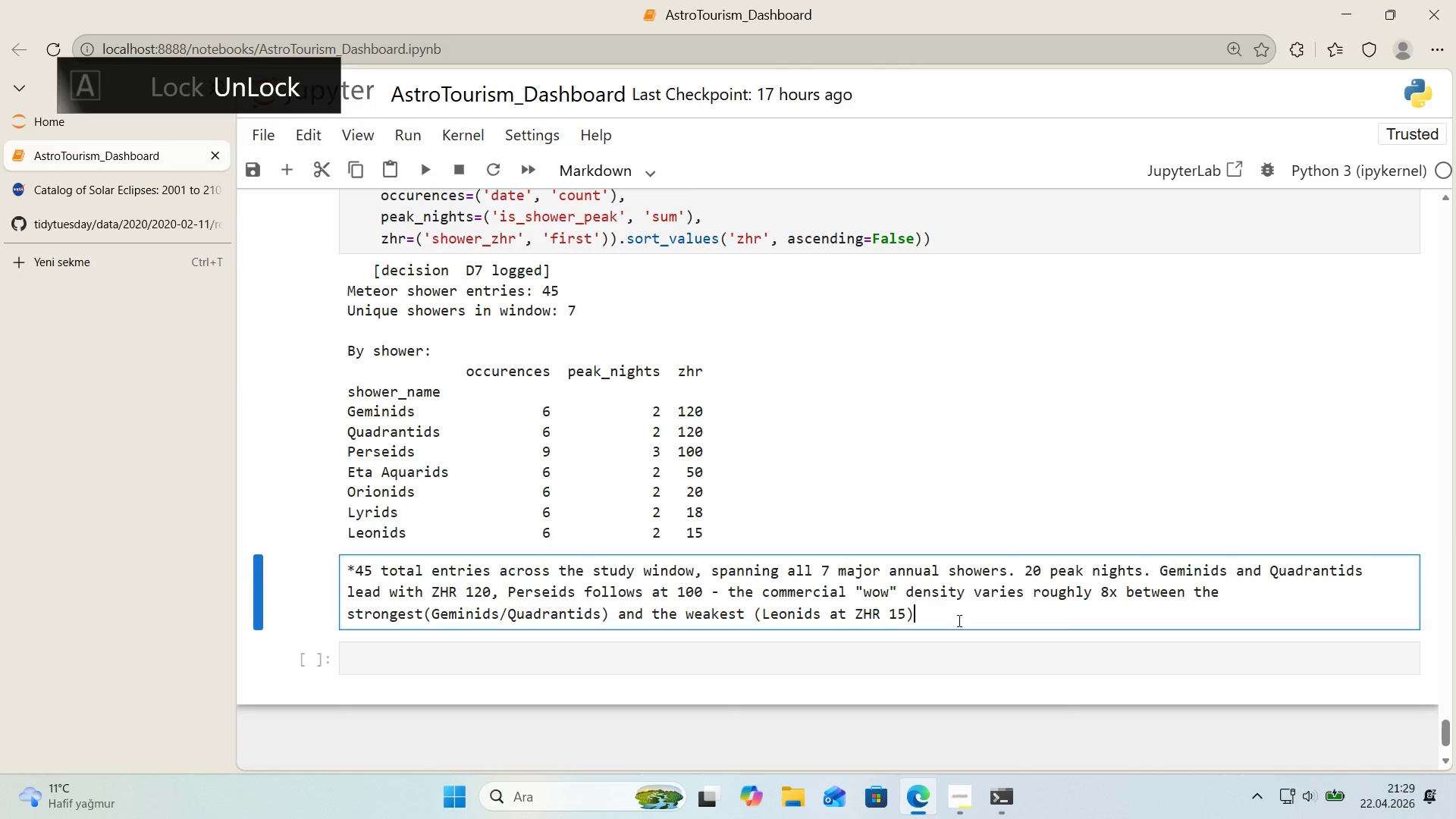 
key(NumpadMultiply)
 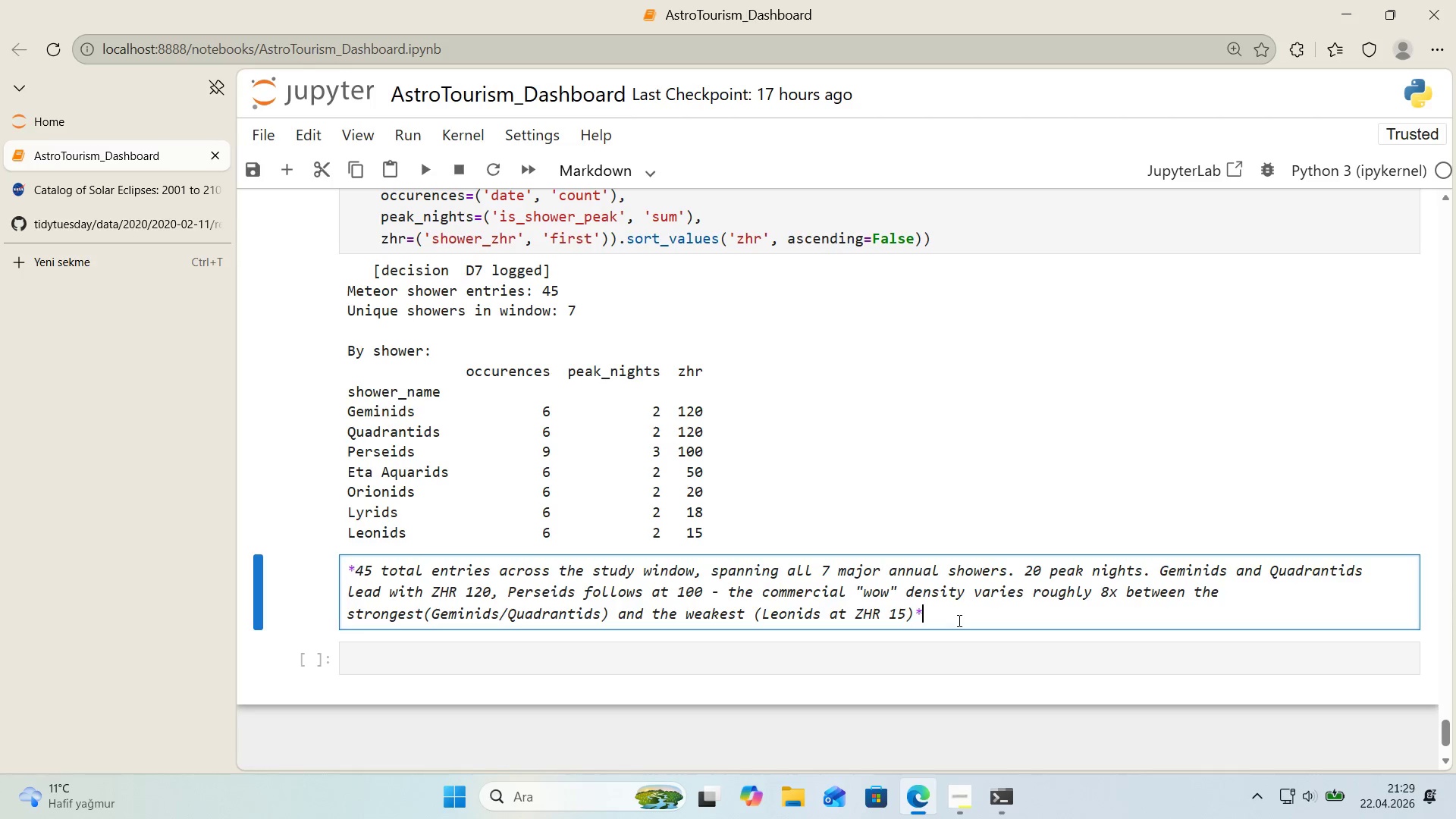 
key(Shift+Enter)
 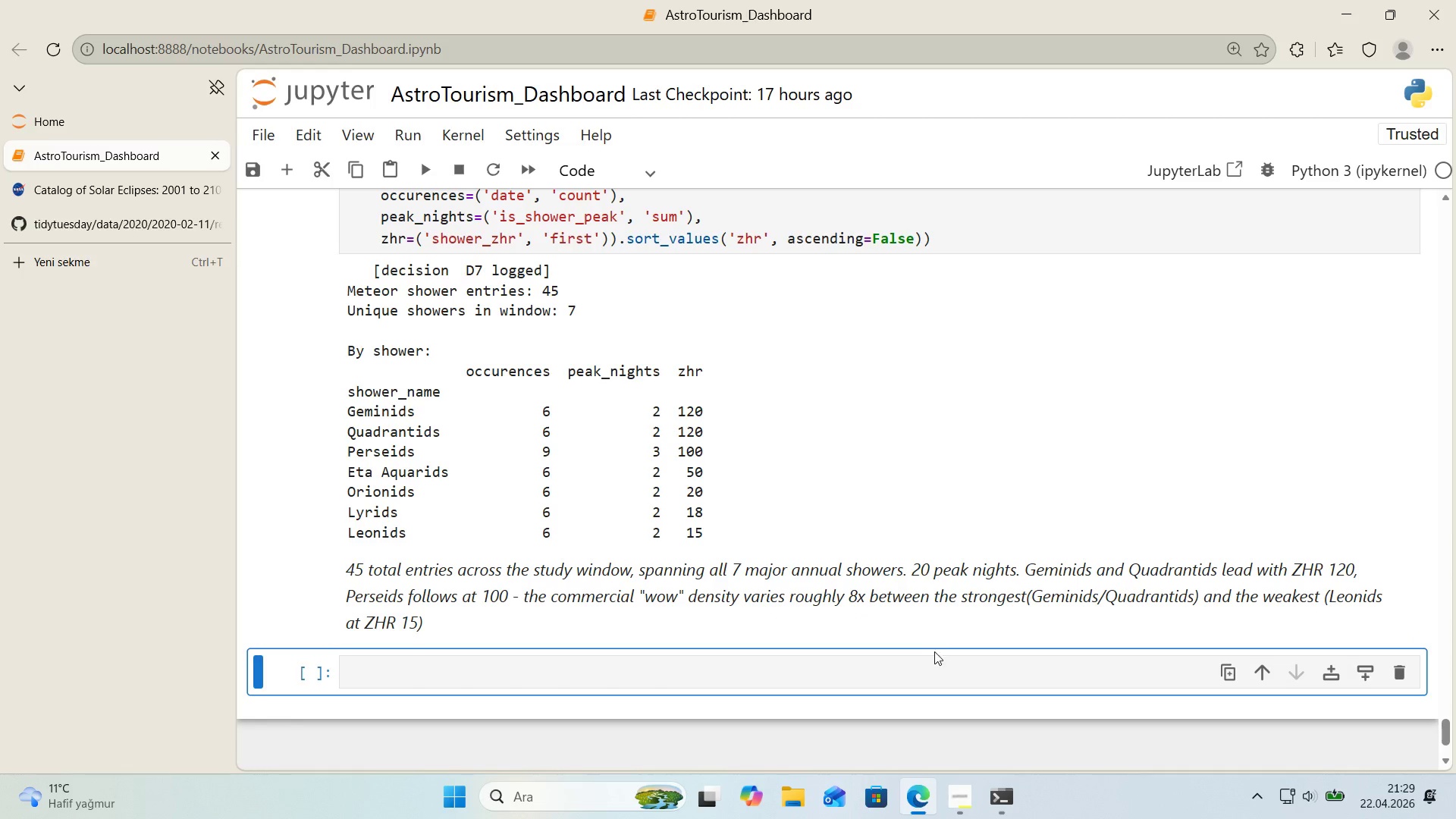 
left_click([930, 673])
 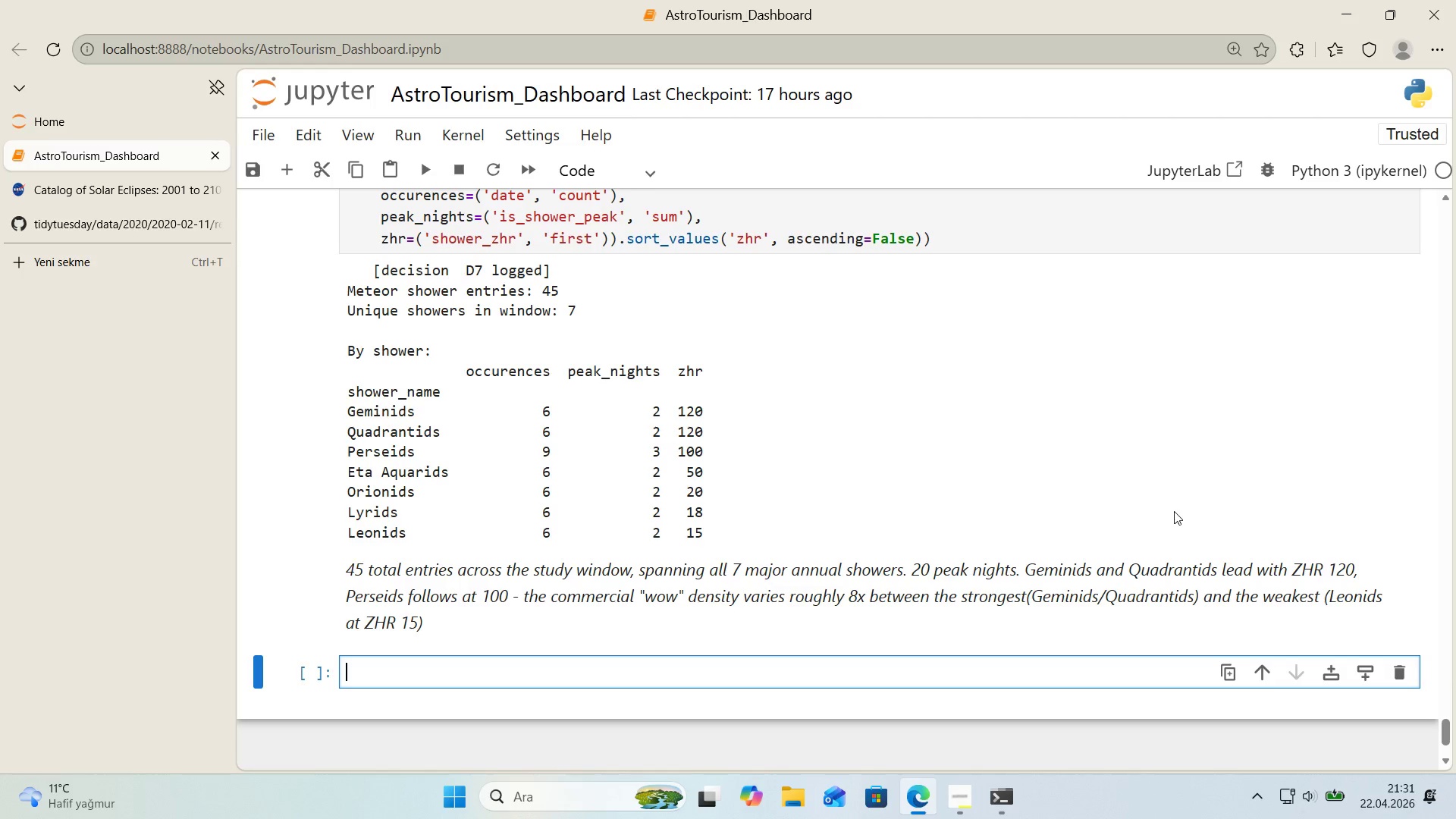 
wait(97.75)
 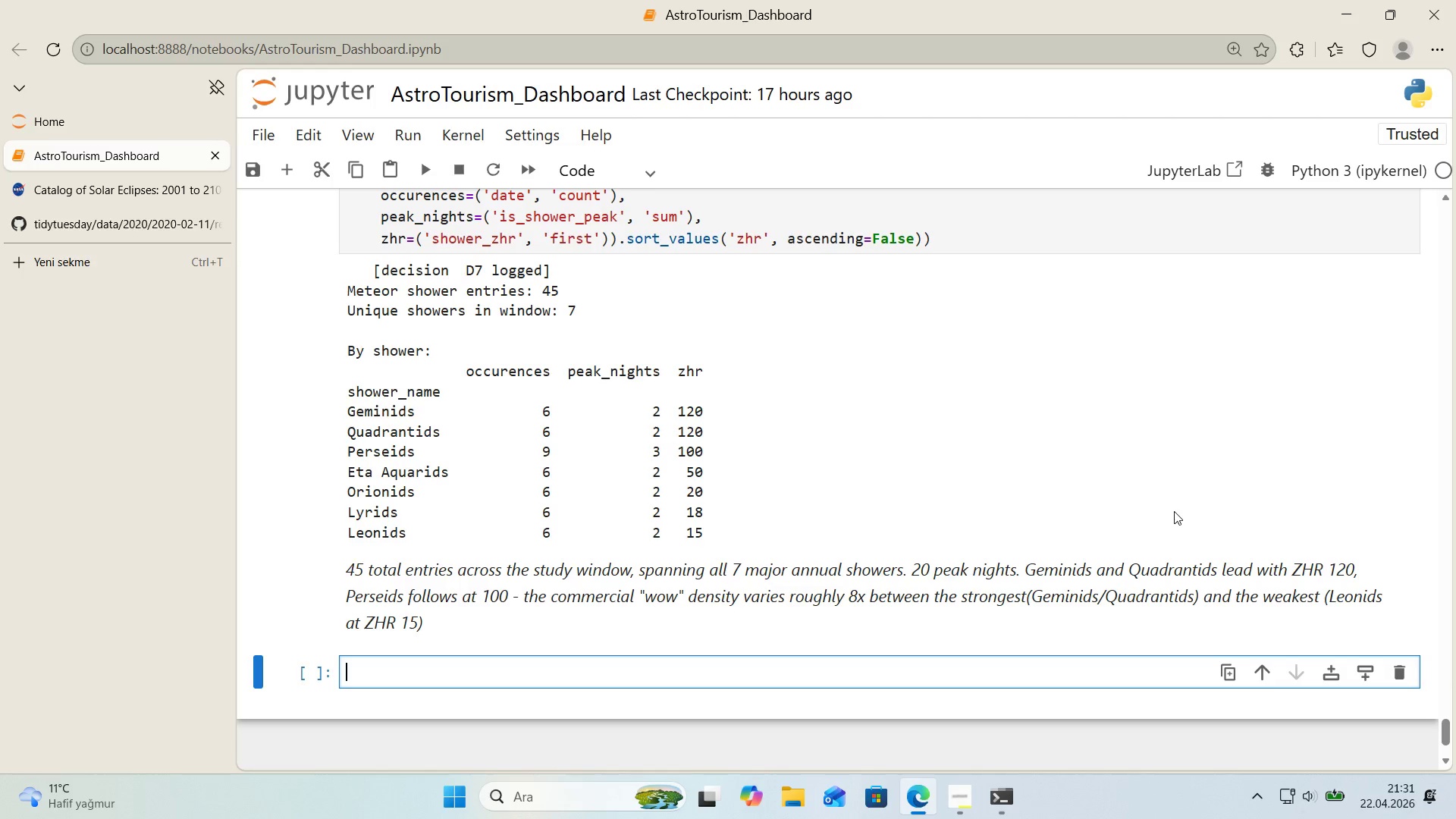 
left_click([625, 172])
 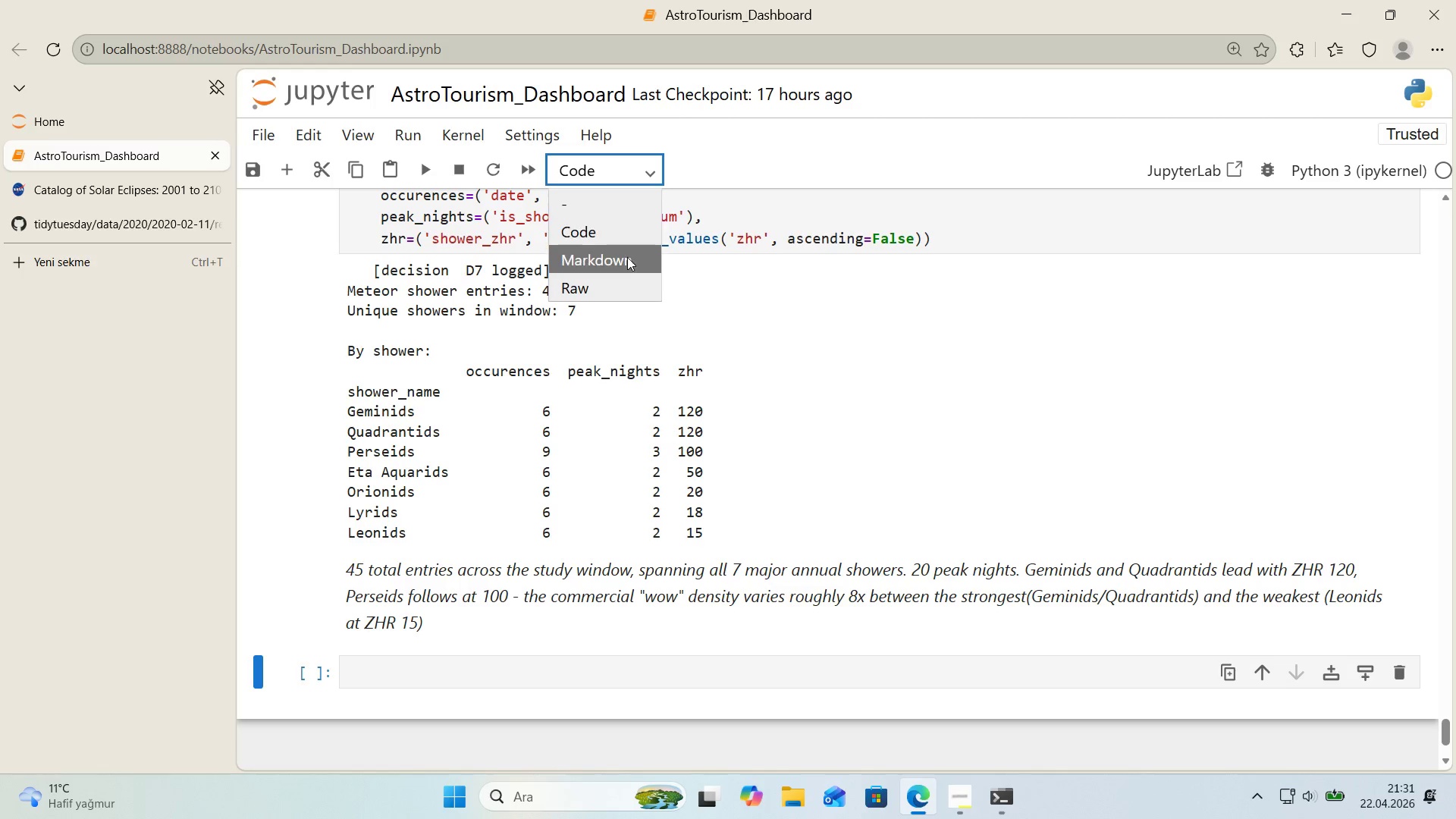 
left_click([627, 257])
 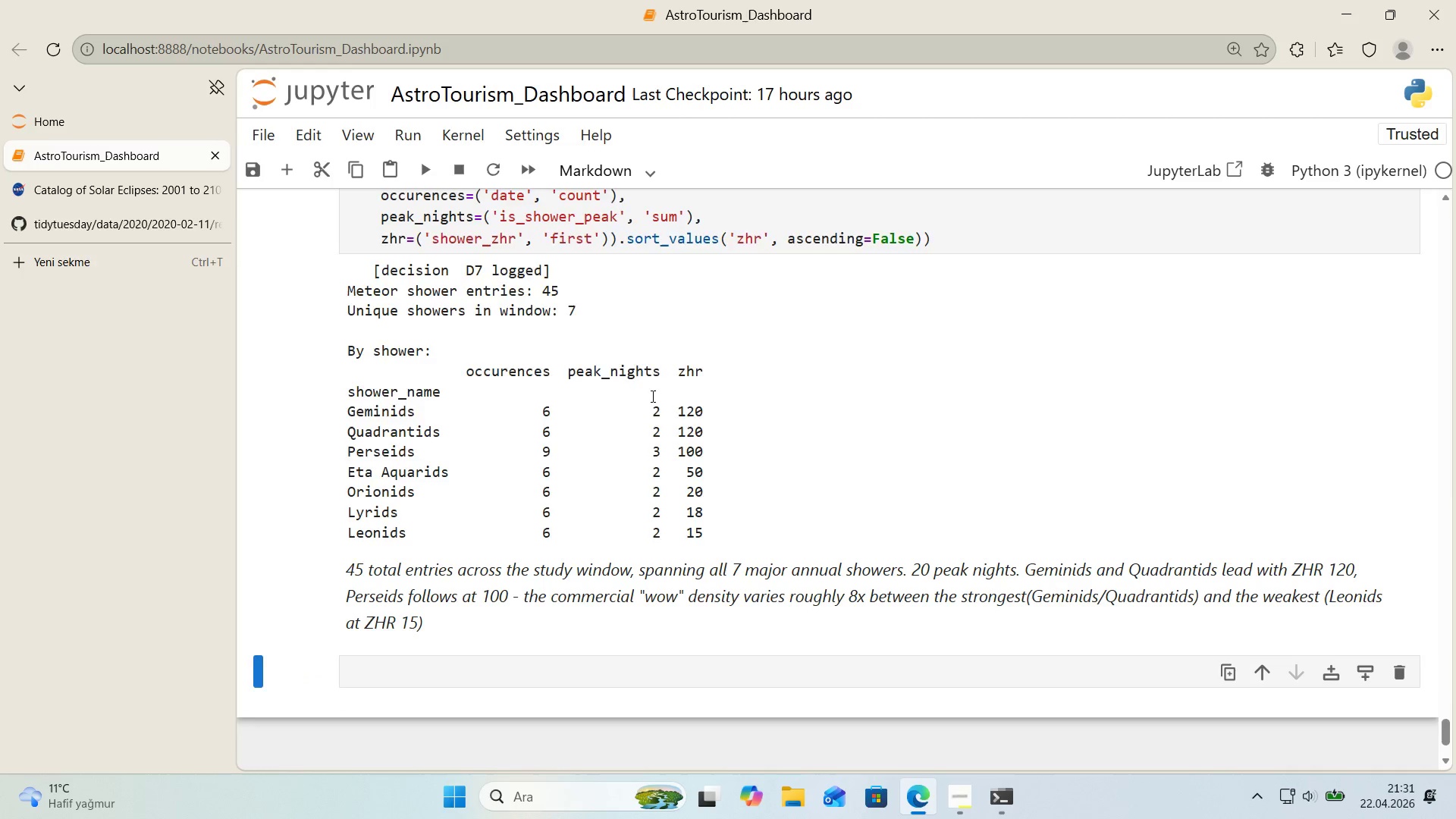 
left_click([452, 525])
 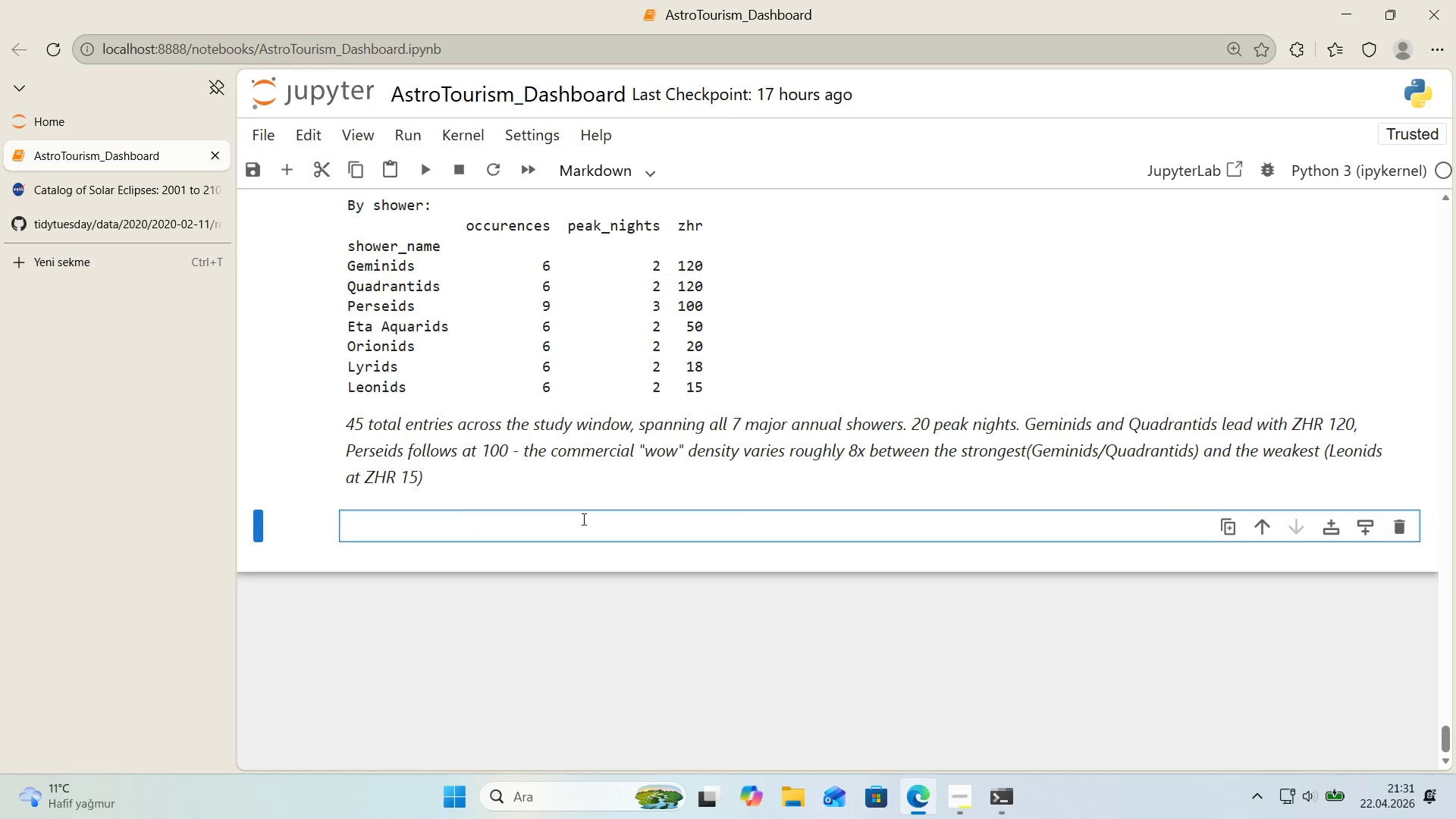 
scroll: coordinate [643, 430], scroll_direction: down, amount: 2.0
 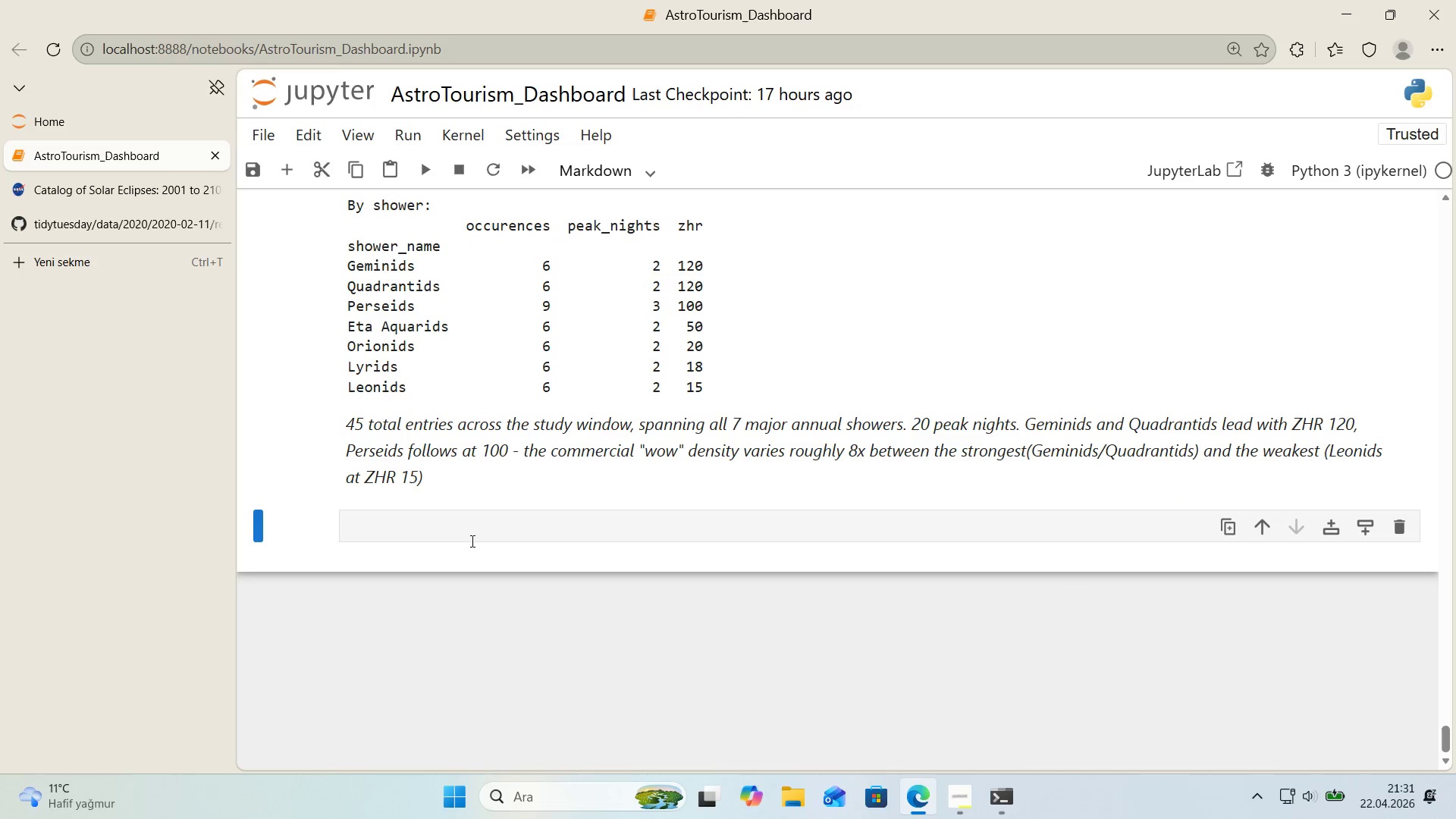 
key(Alt+Control+3)
 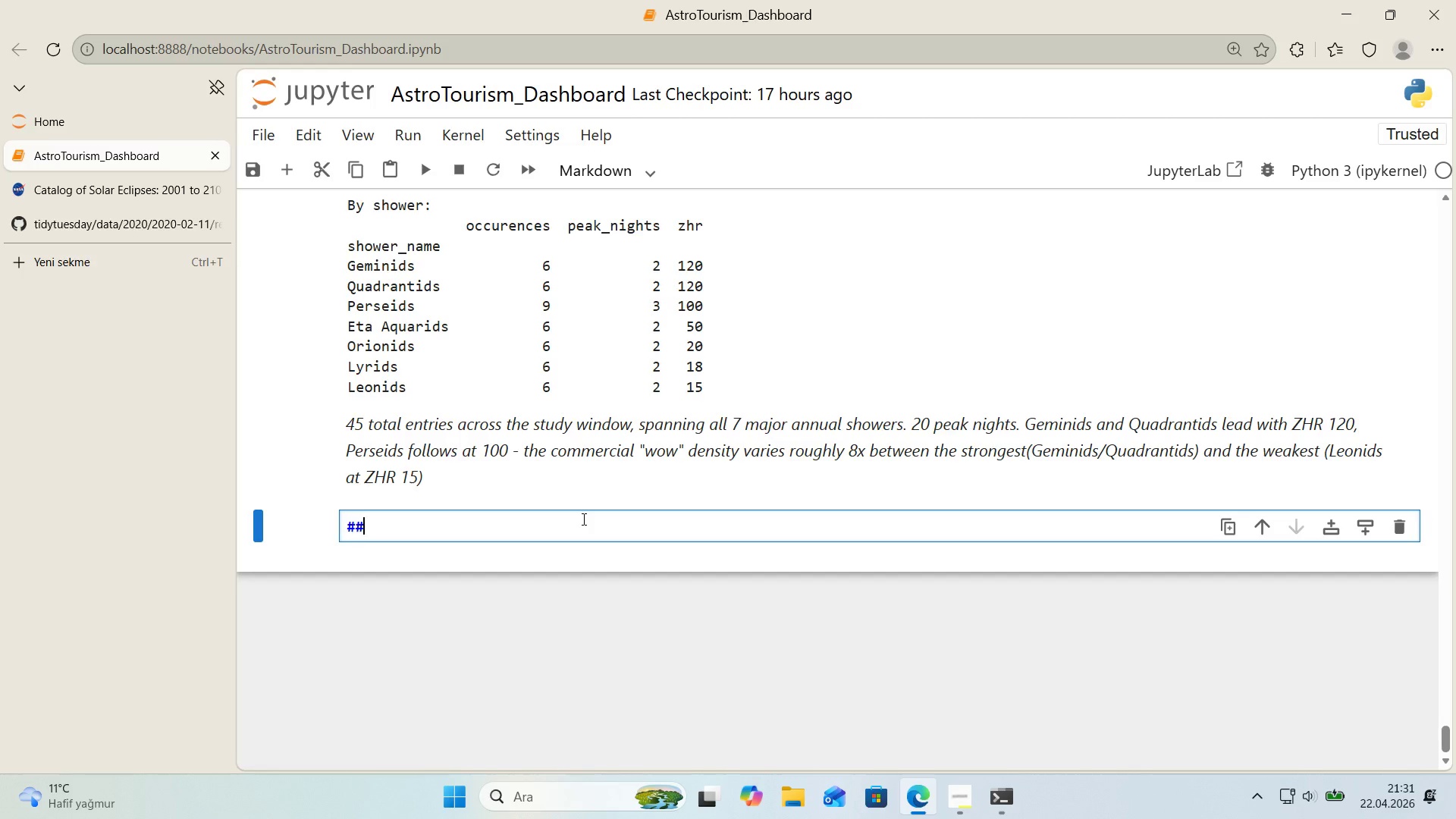 
key(Alt+Control+3)
 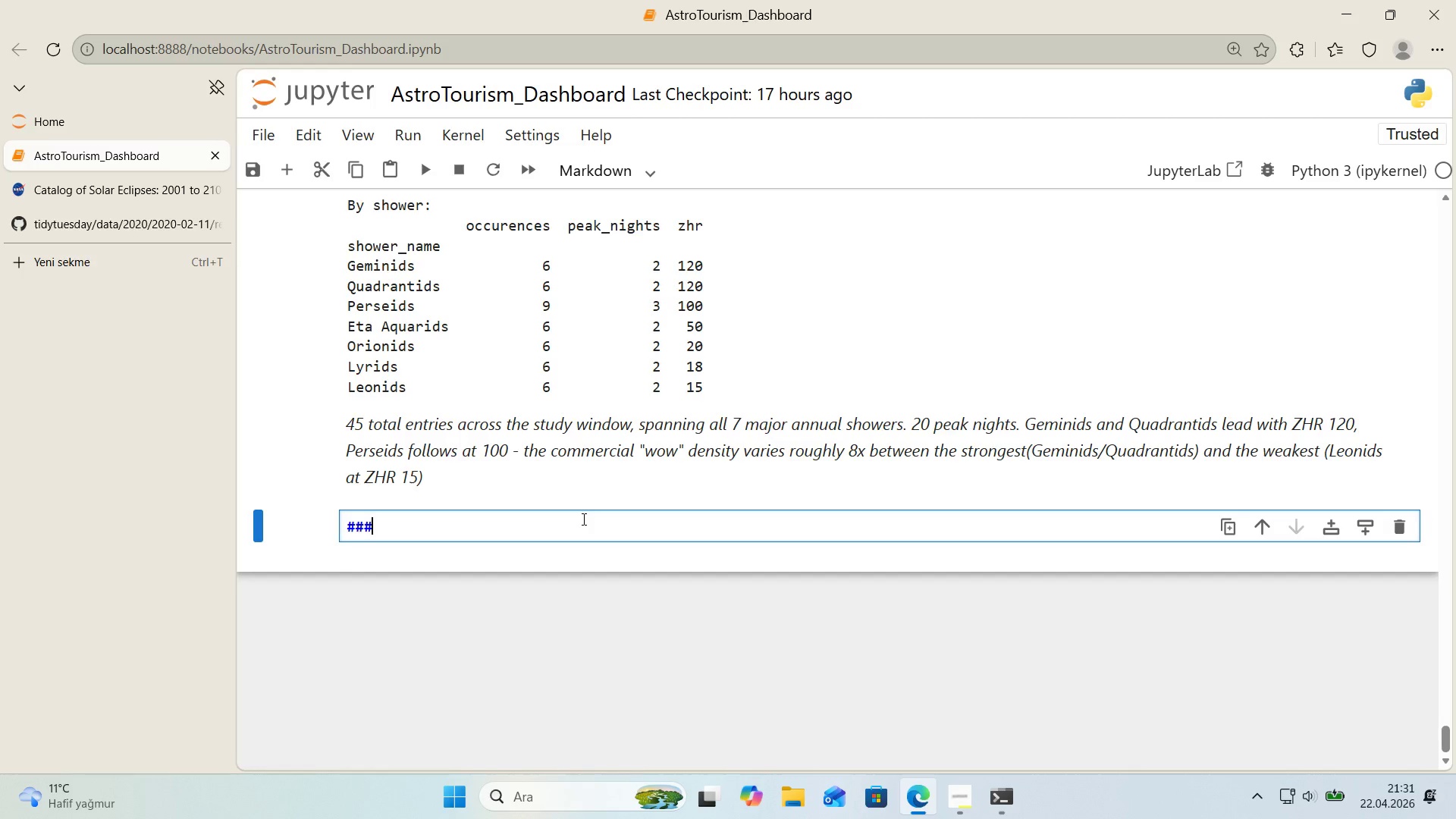 
key(Alt+Control+3)
 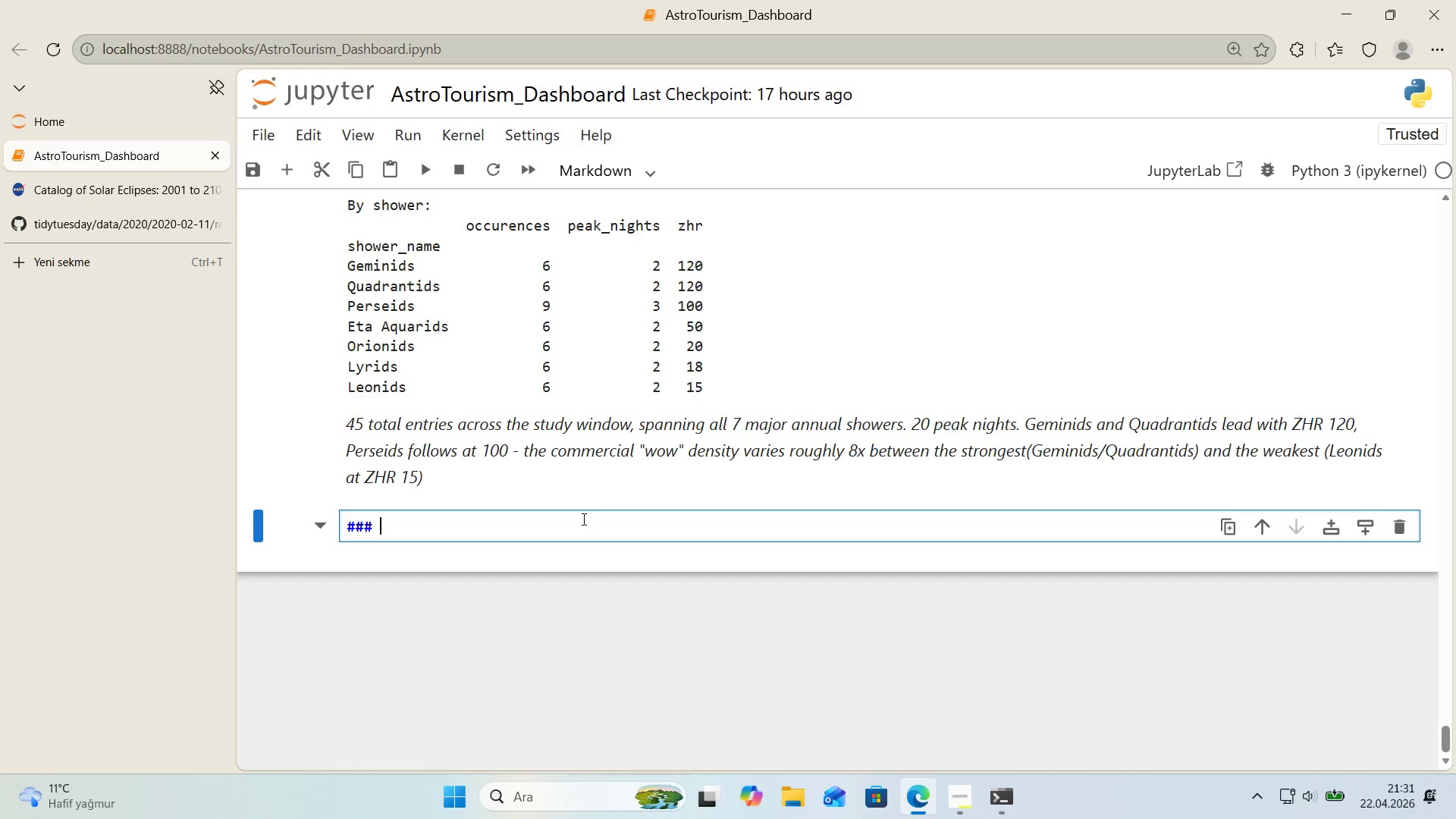 
type( 3c. Ecl'pse Calendar)
 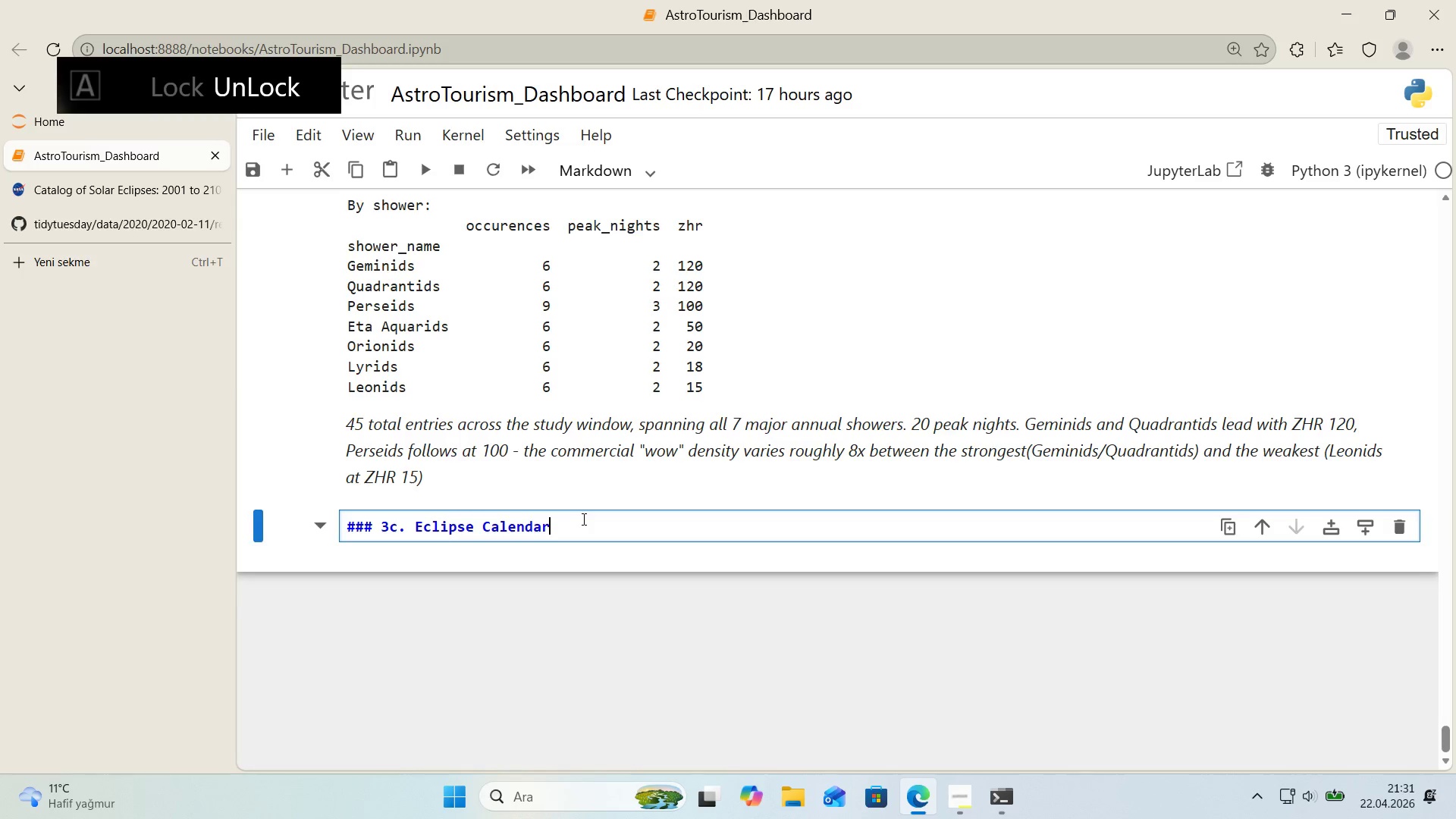 
key(Enter)
 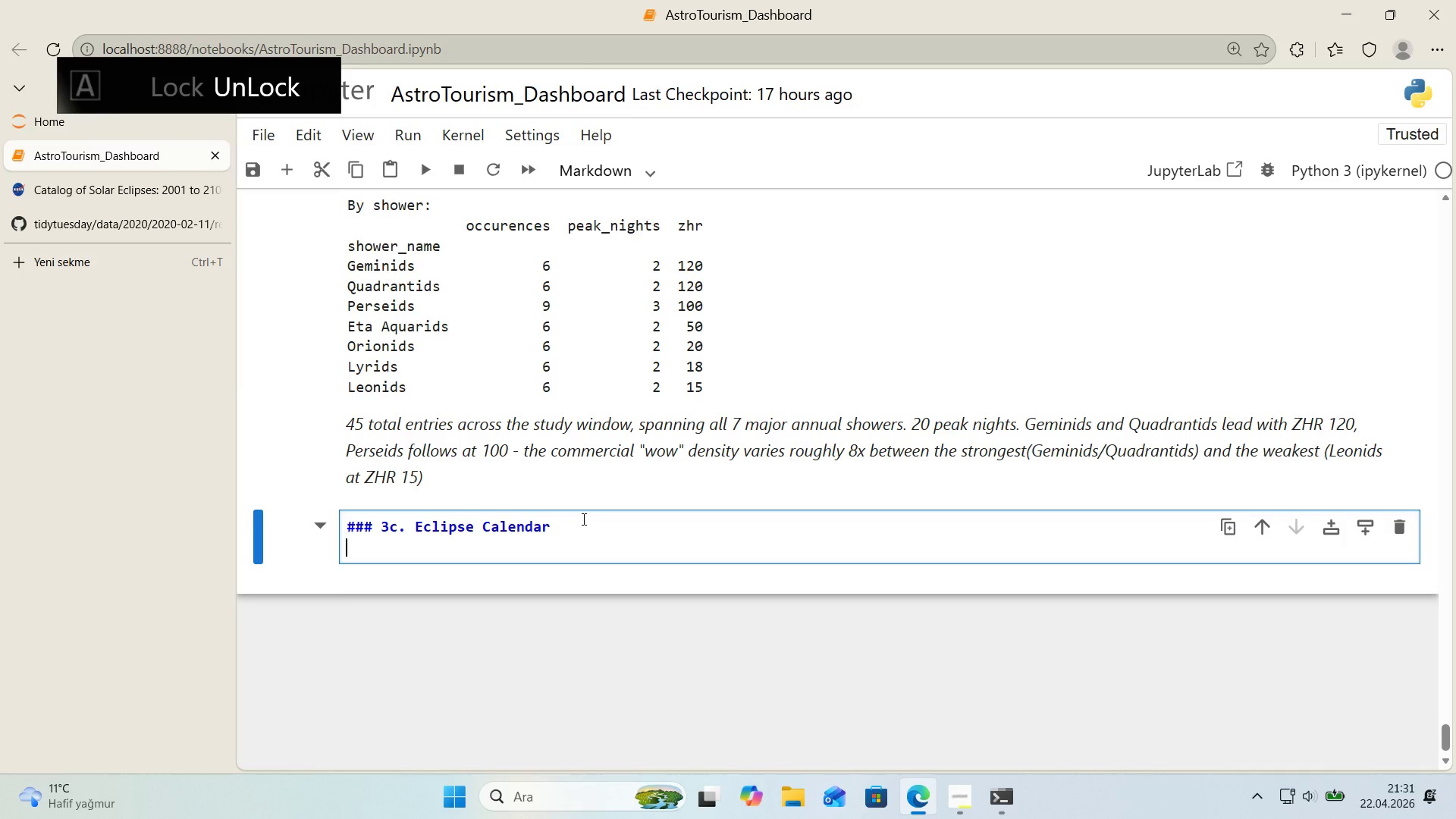 
key(Enter)
 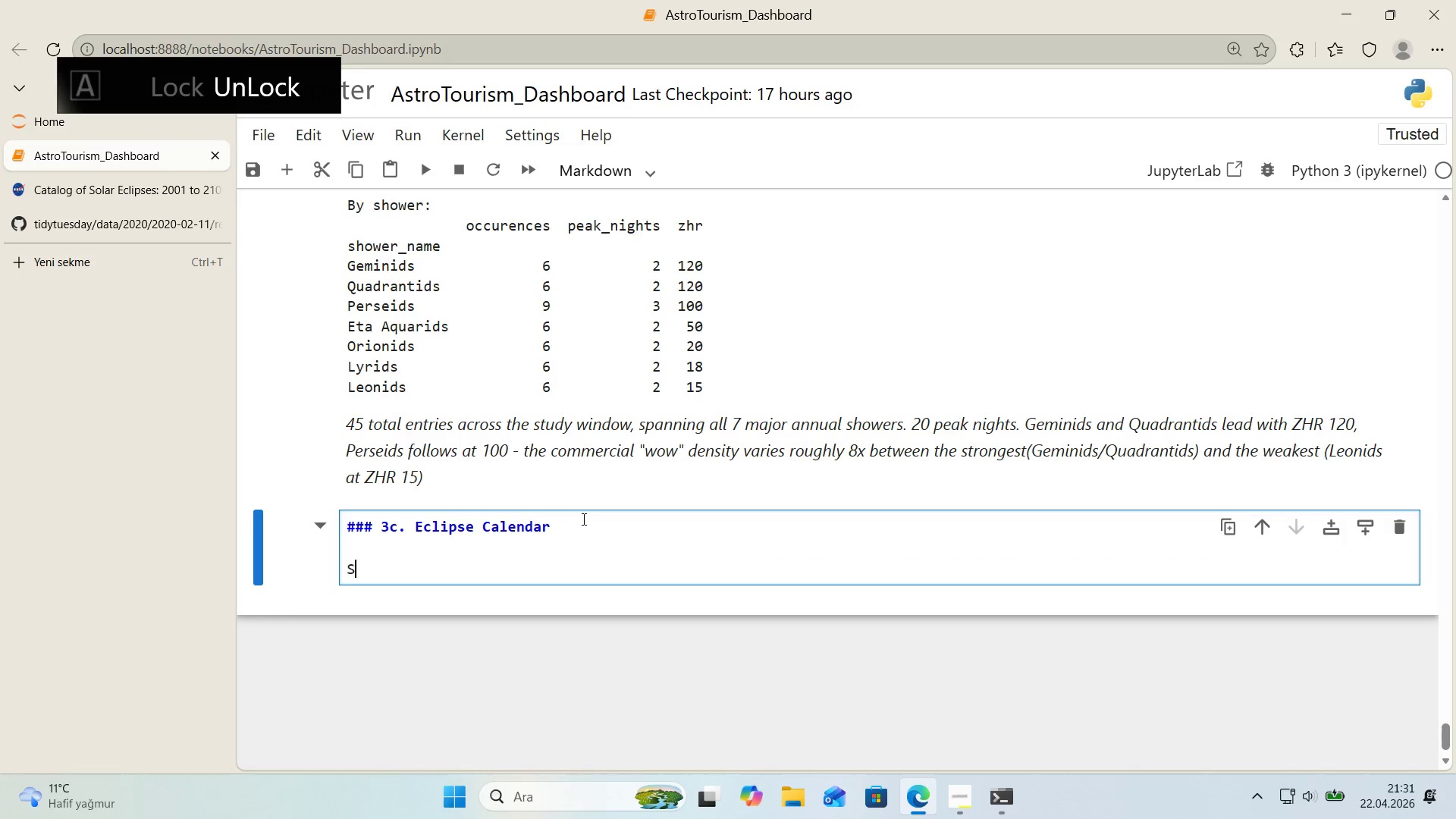 
type(Solar and Lu)
key(Backspace)
key(Backspace)
type(lunar ecl'pses fp)
key(Backspace)
type(or 2015-2017 aare h)
key(Backspace)
key(Backspace)
key(Backspace)
key(Backspace)
key(Backspace)
type(re hard-coded from NASA@s ')
key(Backspace)
type(f've )
key(Backspace)
key(Backspace)
key(Backspace)
key(Backspace)
key(Backspace)
type(F've M'llen)
key(Backspace)
key(Backspace)
type(enn'um Canon of Solar Ecl'pses and the compan'on lunar catalg)
key(Backspace)
type(ogue. These are not pred'cted from a formula 'n th's notebook - they are author'tat've )
 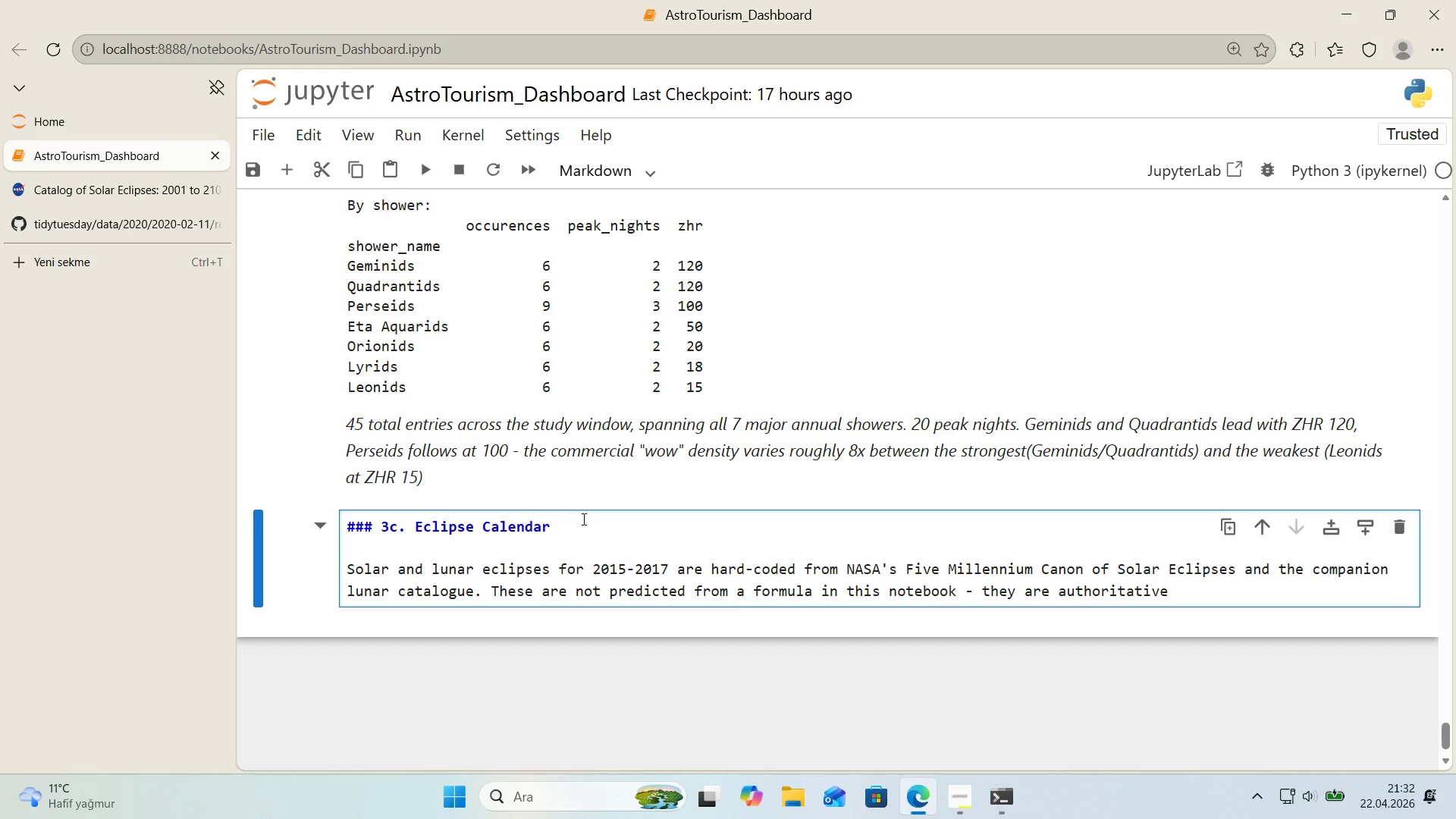 
wait(14.27)
 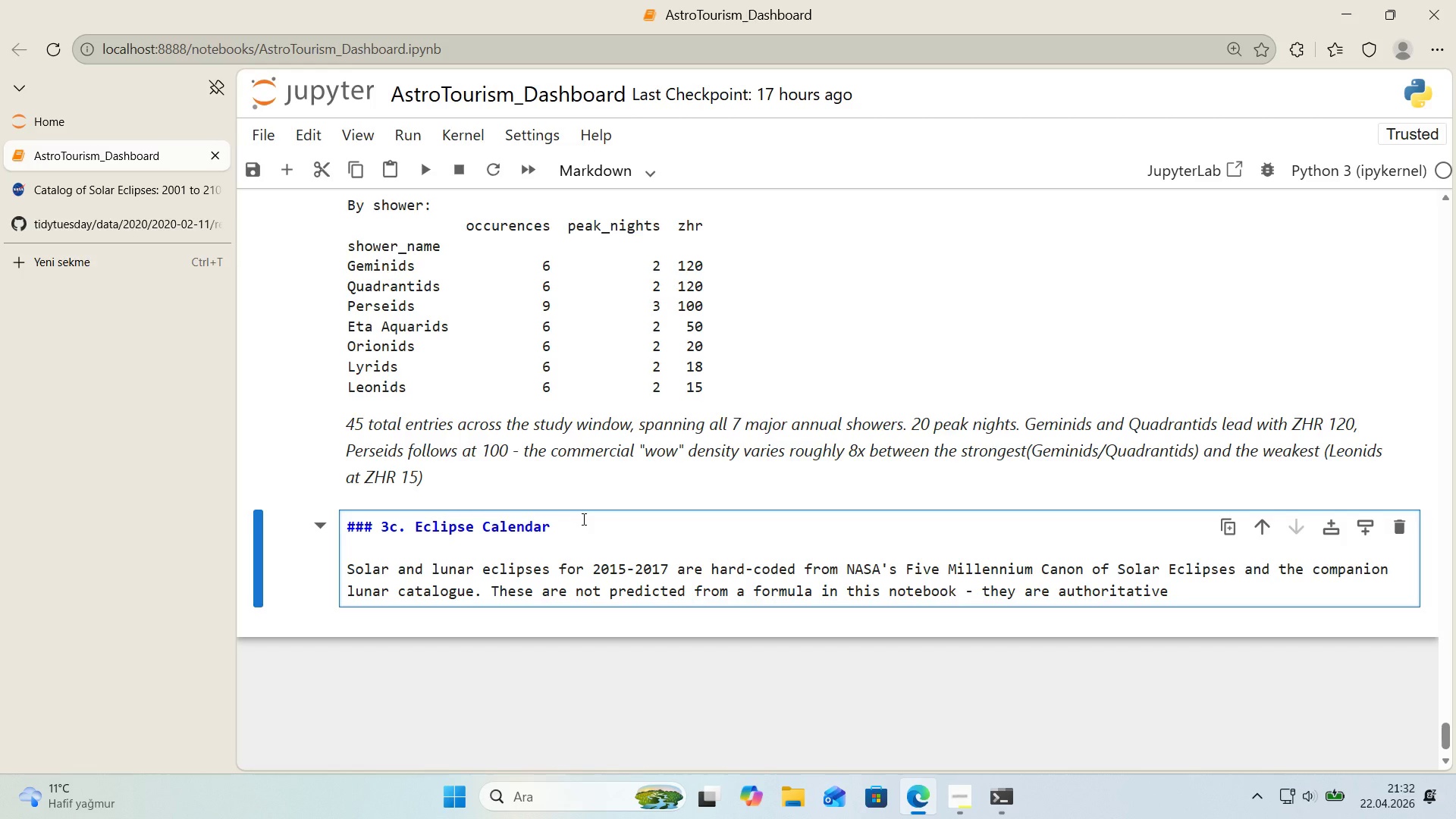 
type(reference data and cheaper to ranscr'be than)
 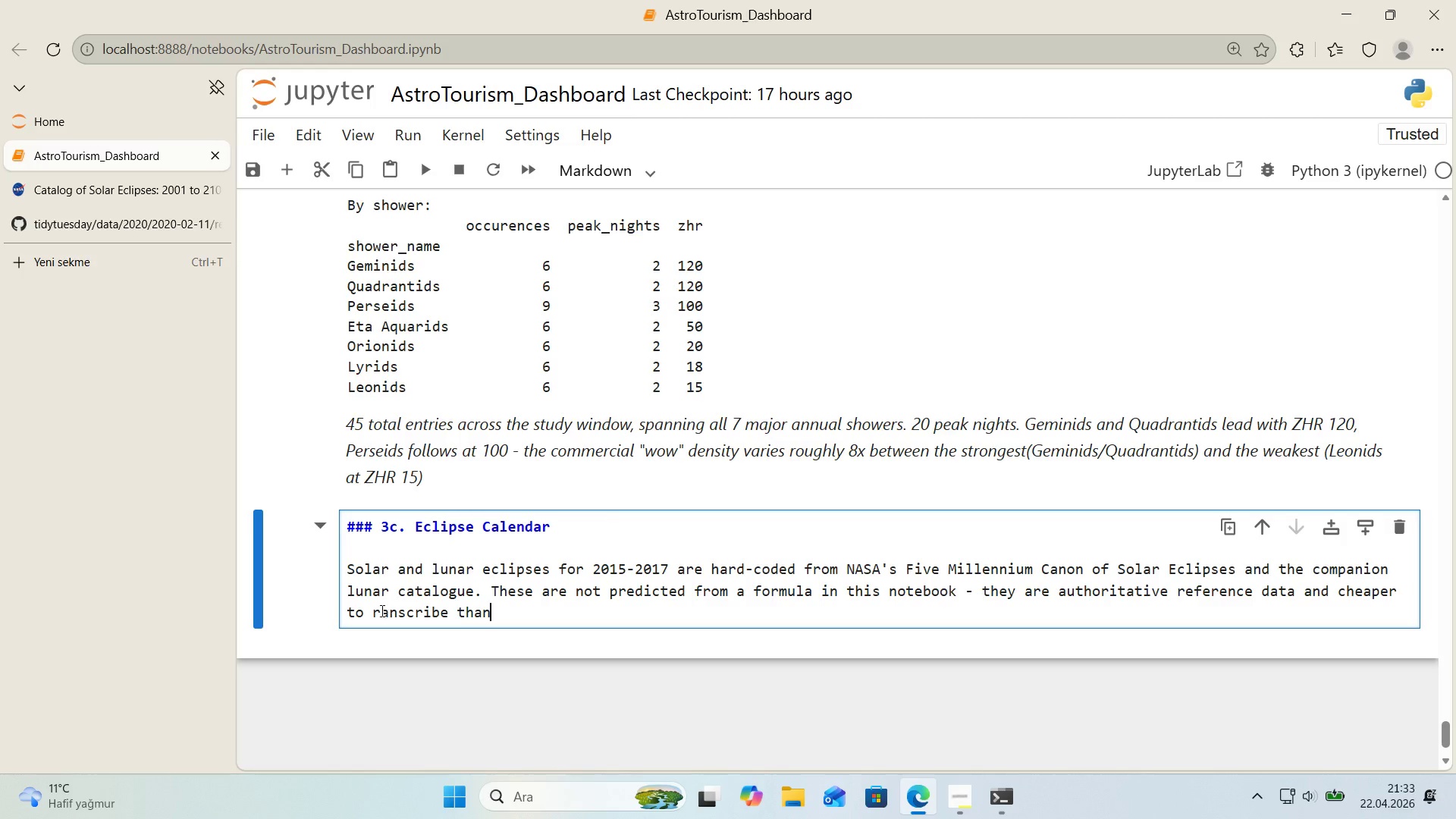 
left_click([373, 615])
 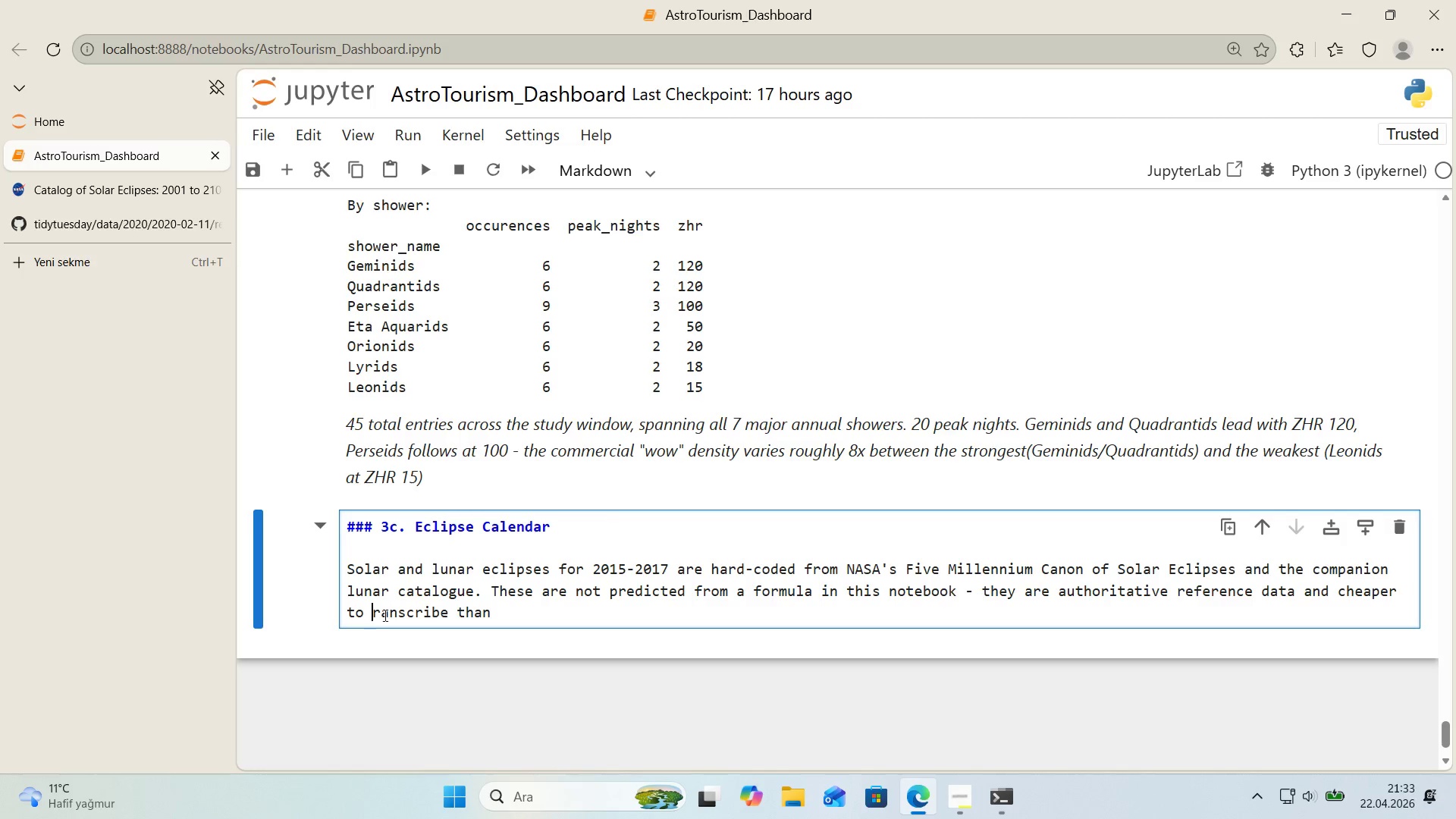 
type(t to compute. Only events fall'ng 'ns'de the study w'ndow are 'ncluded.)
 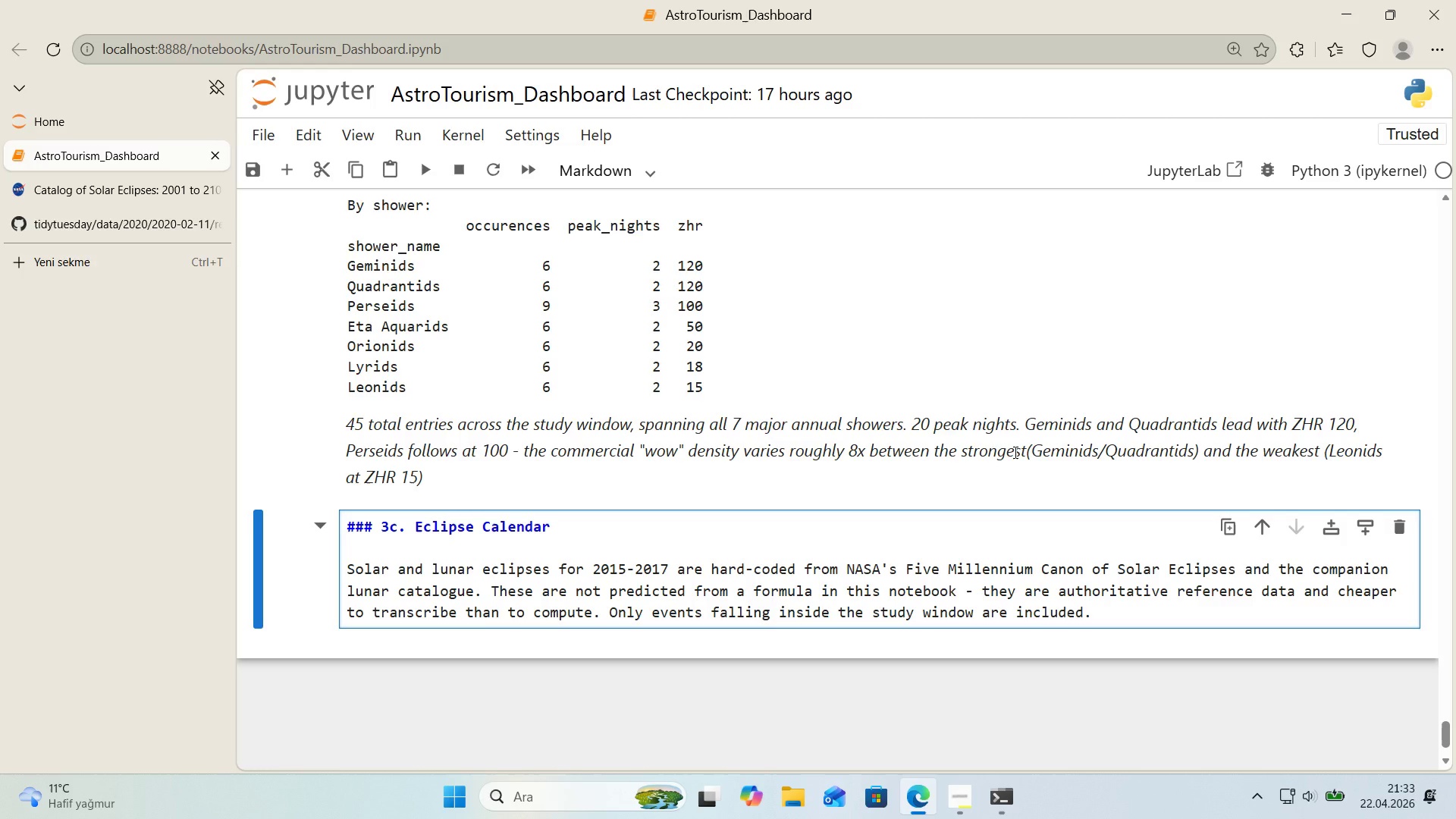 
hold_key(key=ShiftLeft, duration=0.56)
 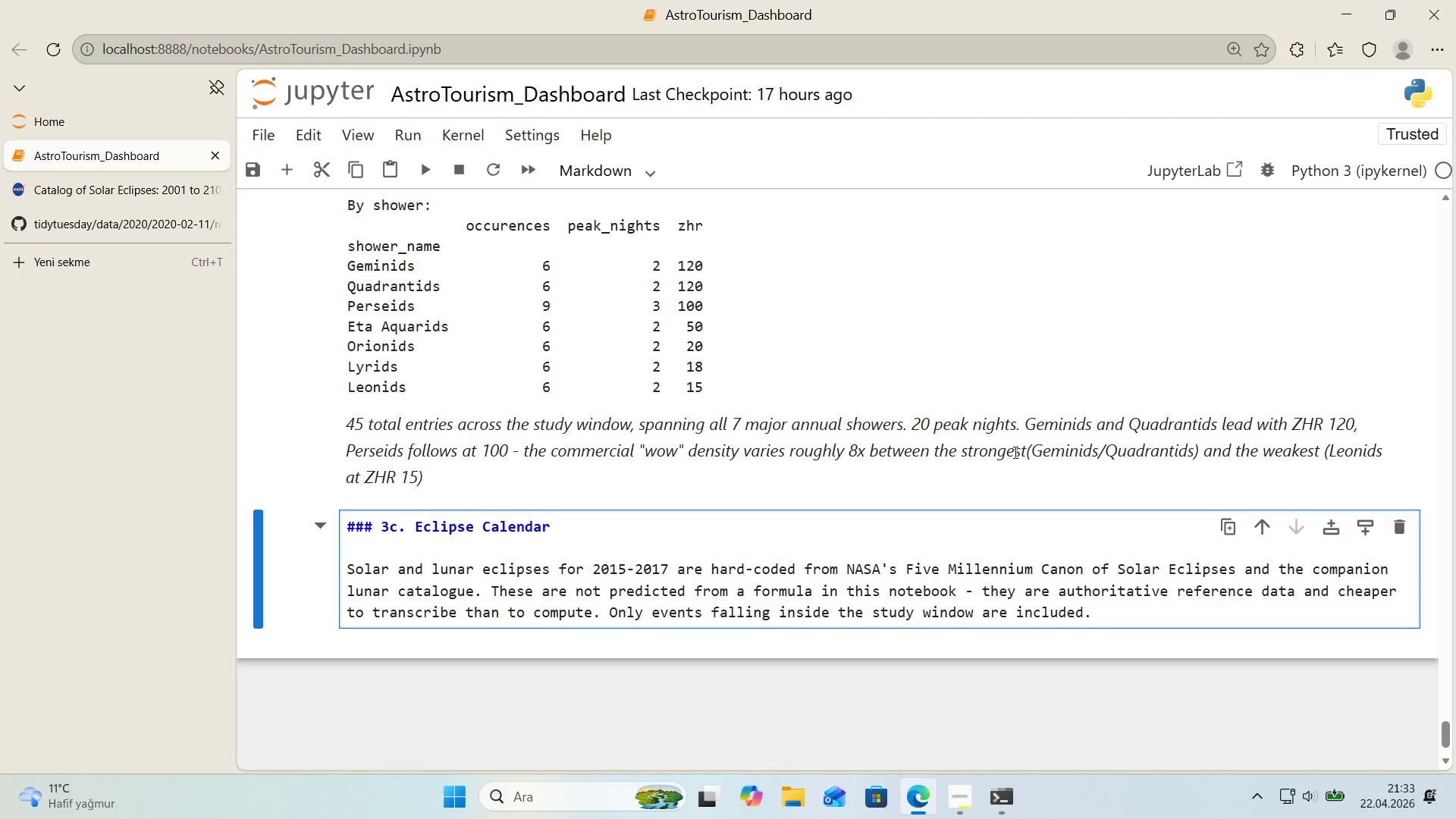 
key(Shift+Enter)
 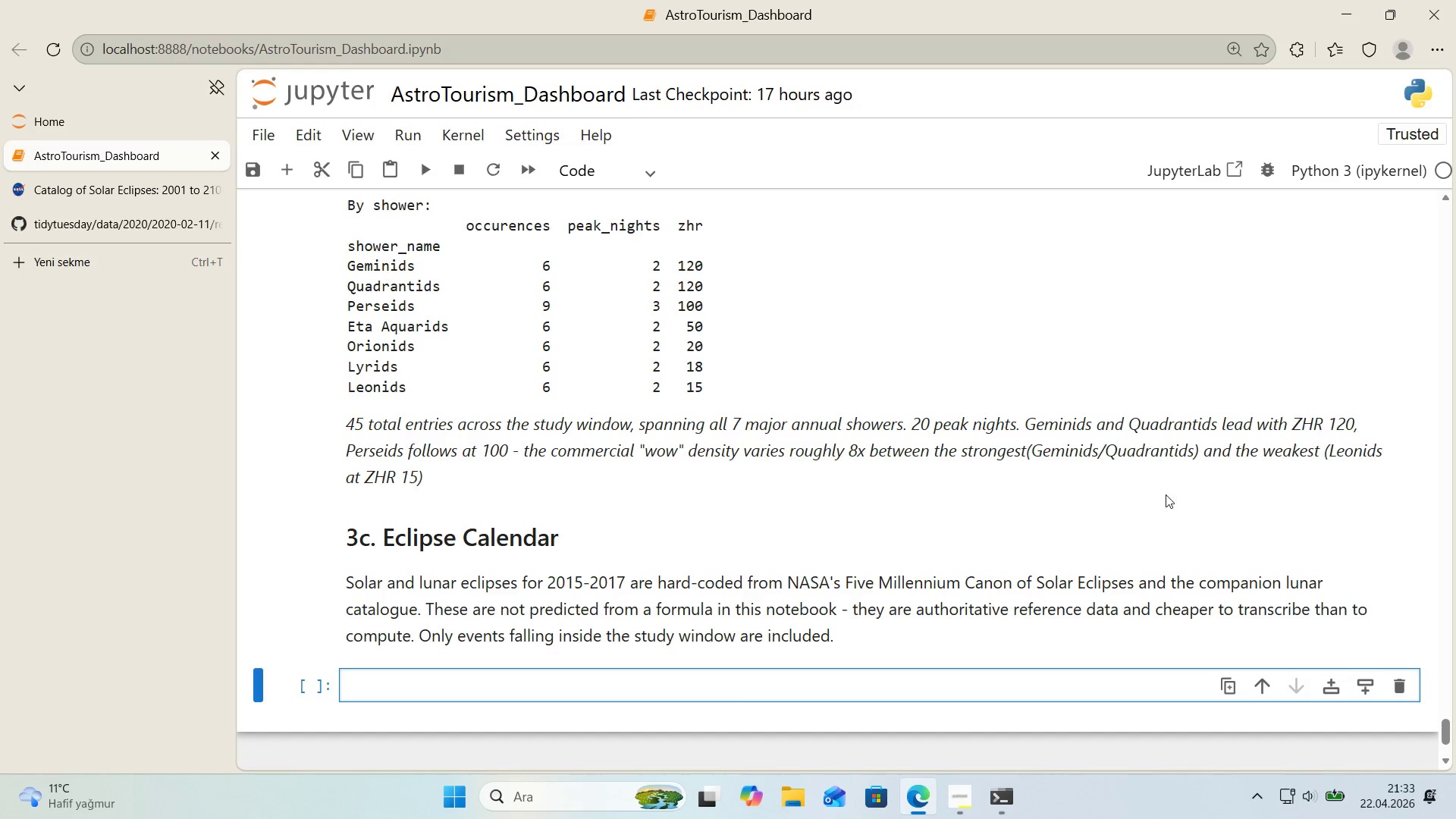 
left_click([967, 591])
 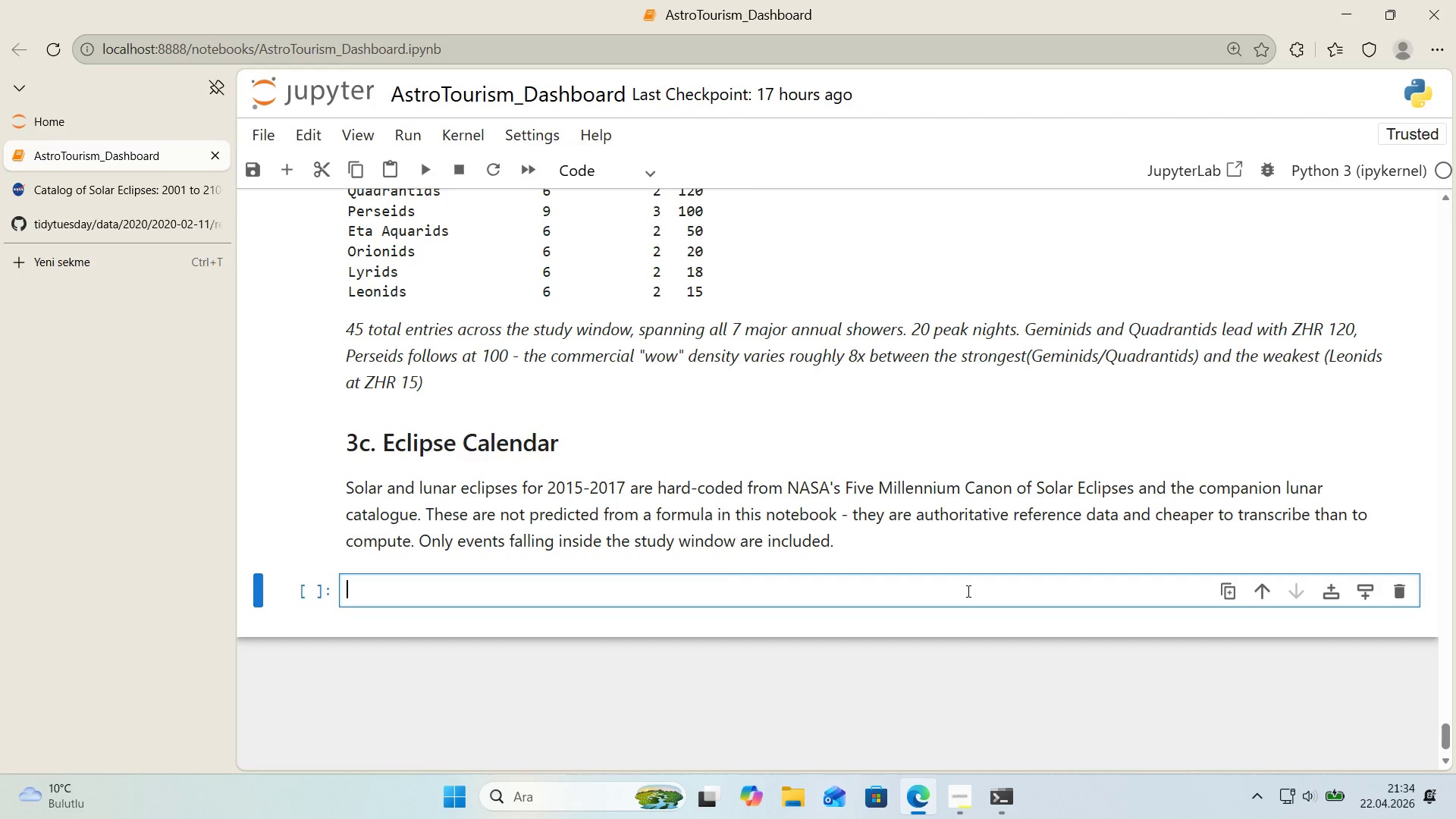 
scroll: coordinate [974, 588], scroll_direction: down, amount: 1.0
 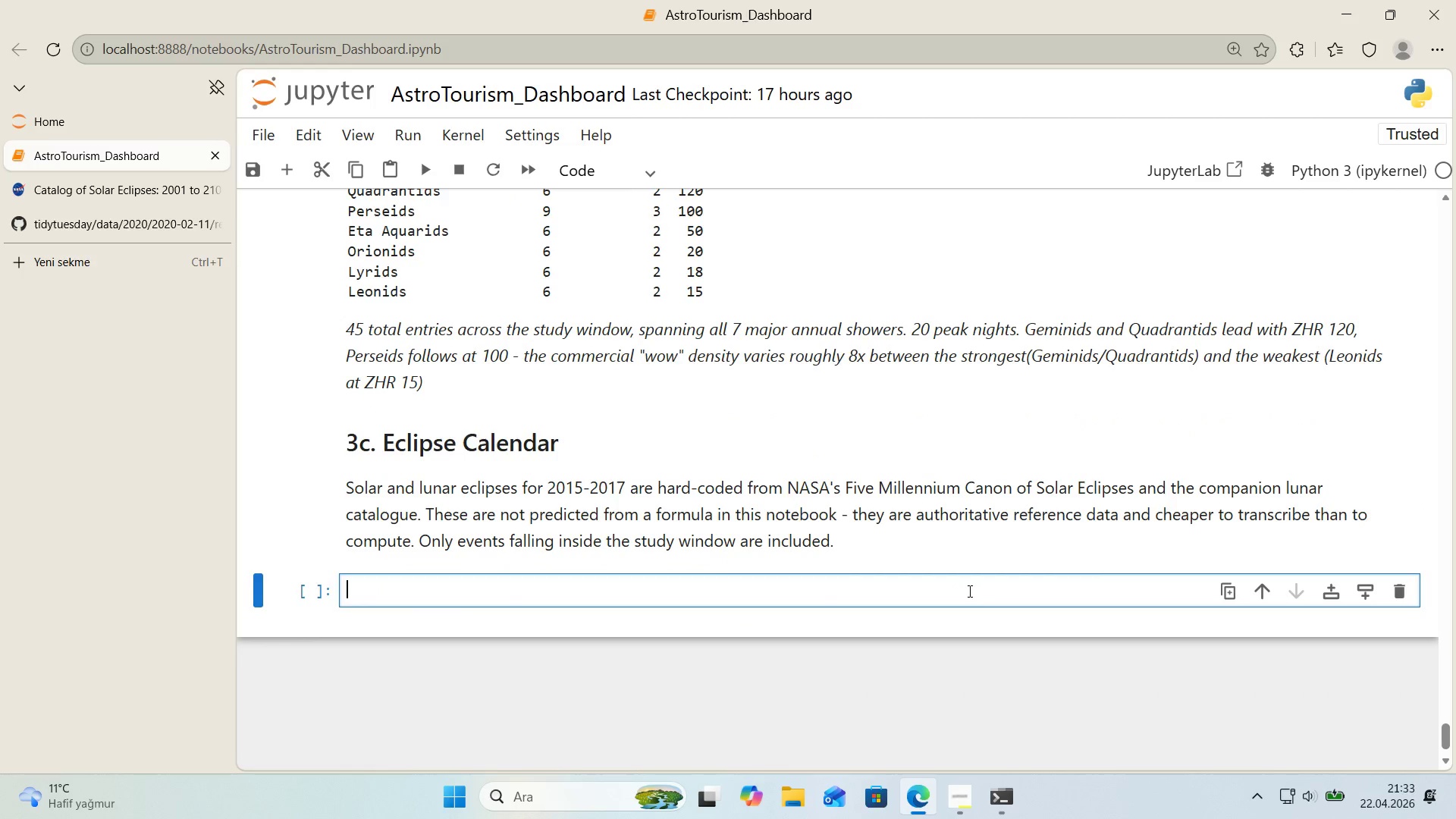 
wait(36.03)
 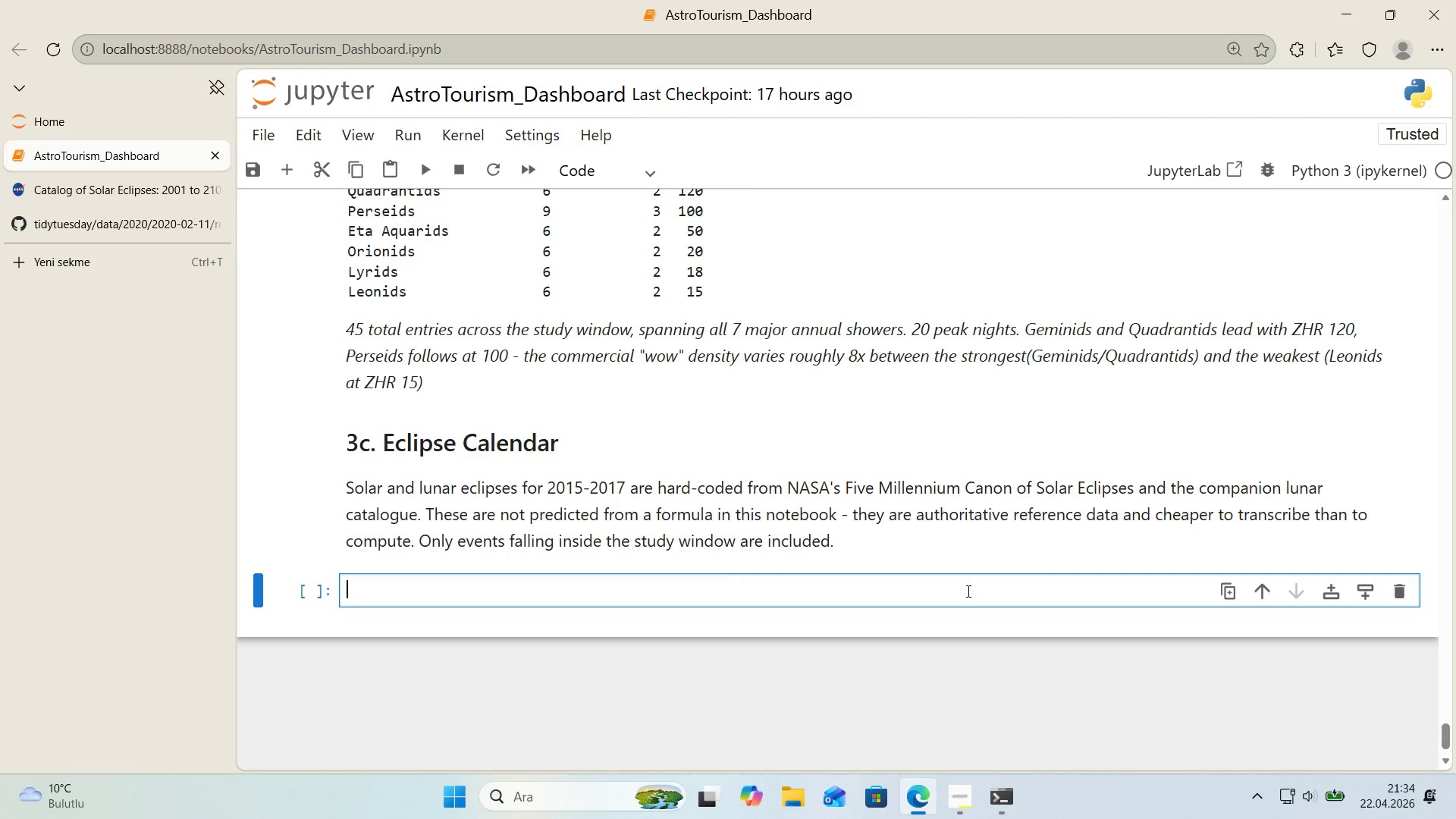 
left_click([161, 192])
 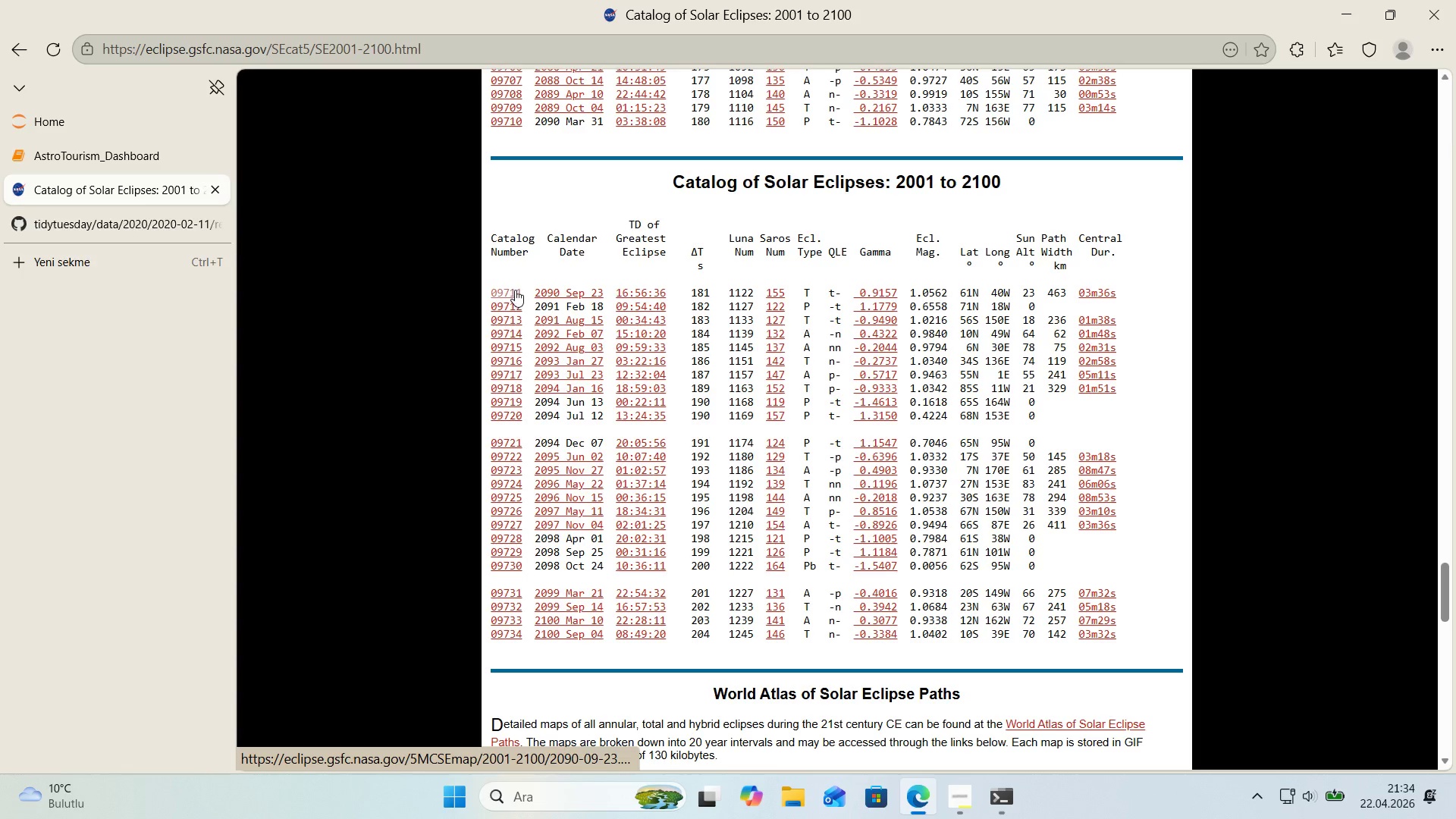 
scroll: coordinate [463, 268], scroll_direction: up, amount: 18.0
 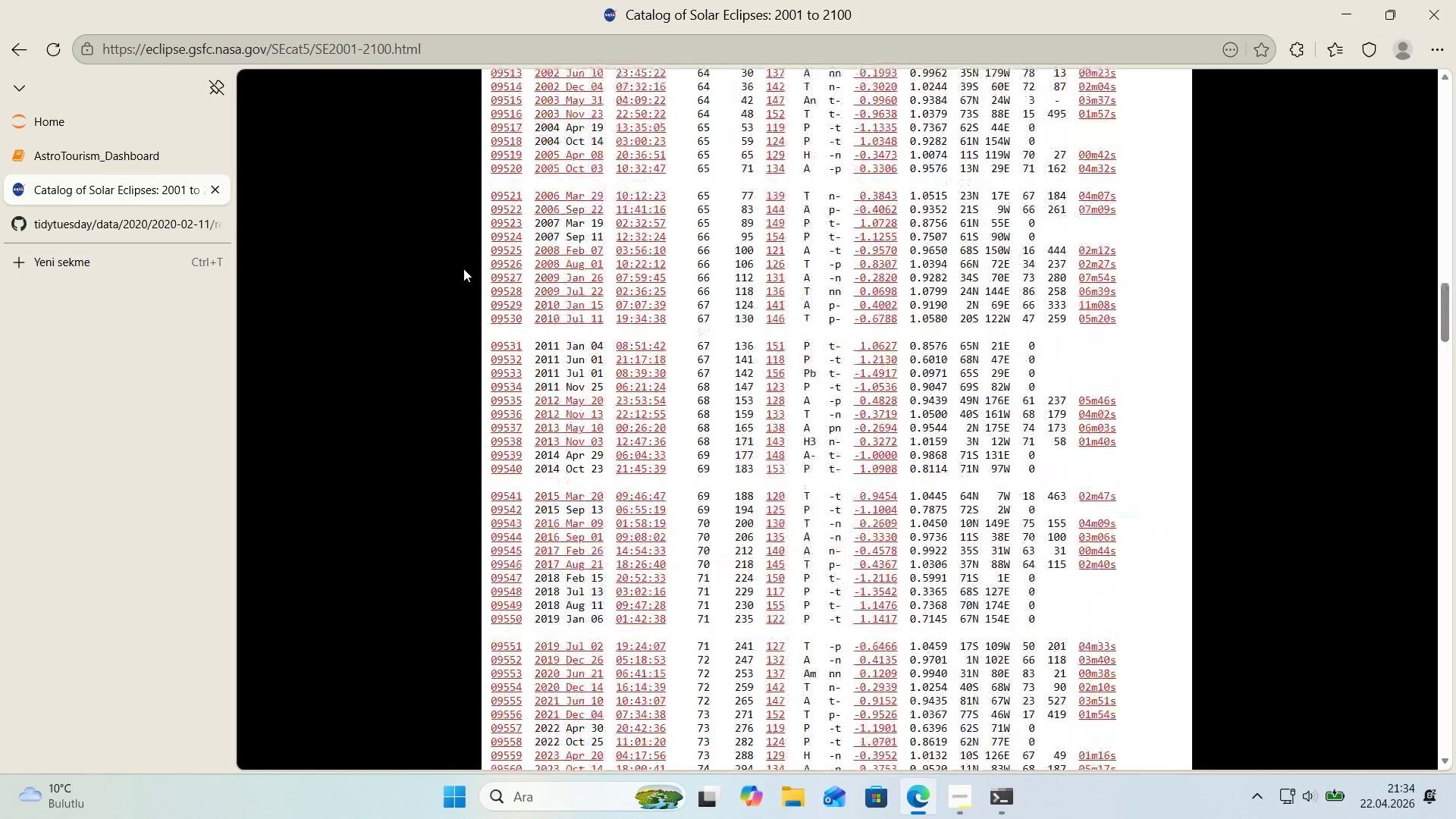 
scroll: coordinate [463, 268], scroll_direction: down, amount: 3.0
 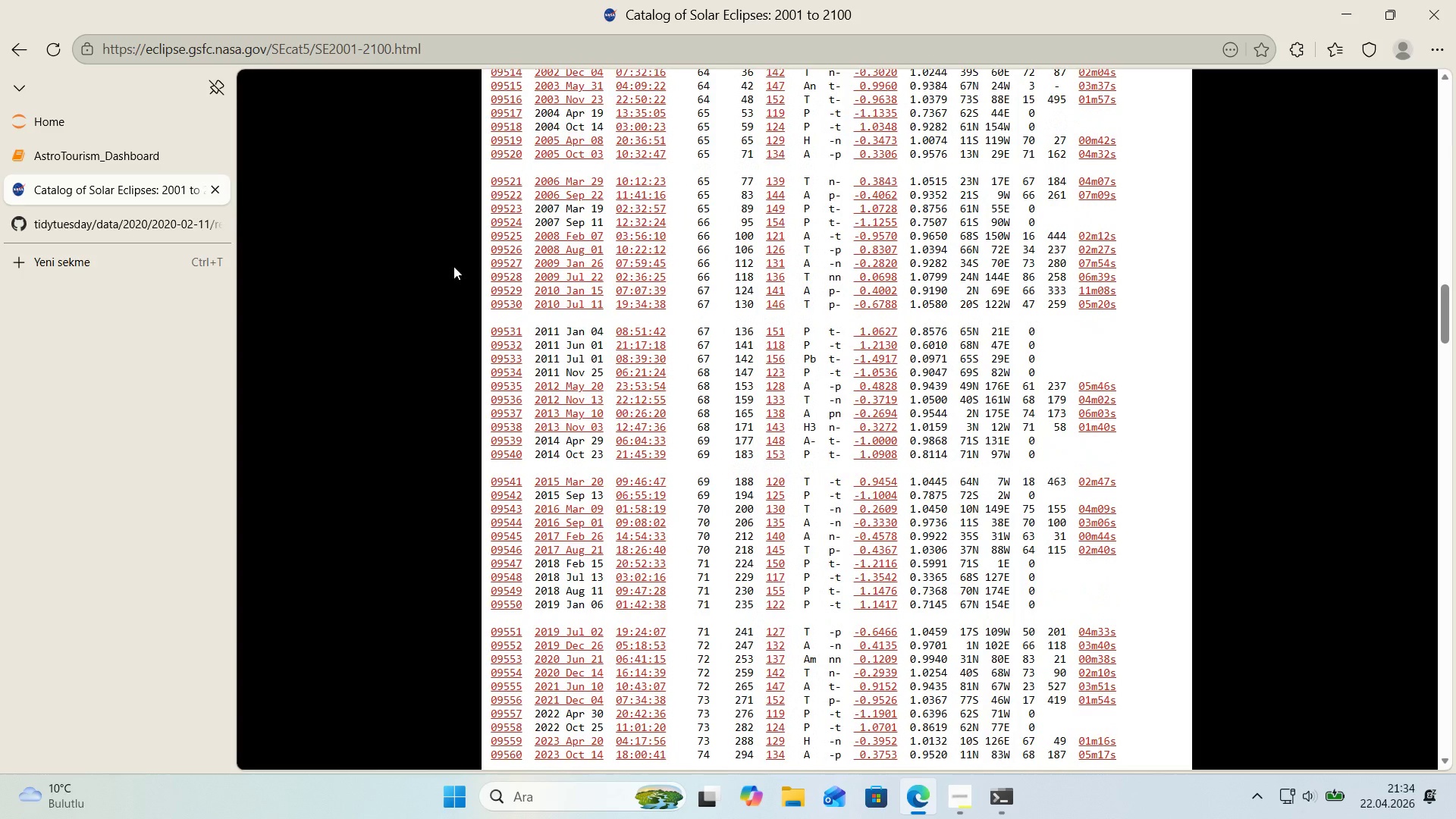 
wait(7.96)
 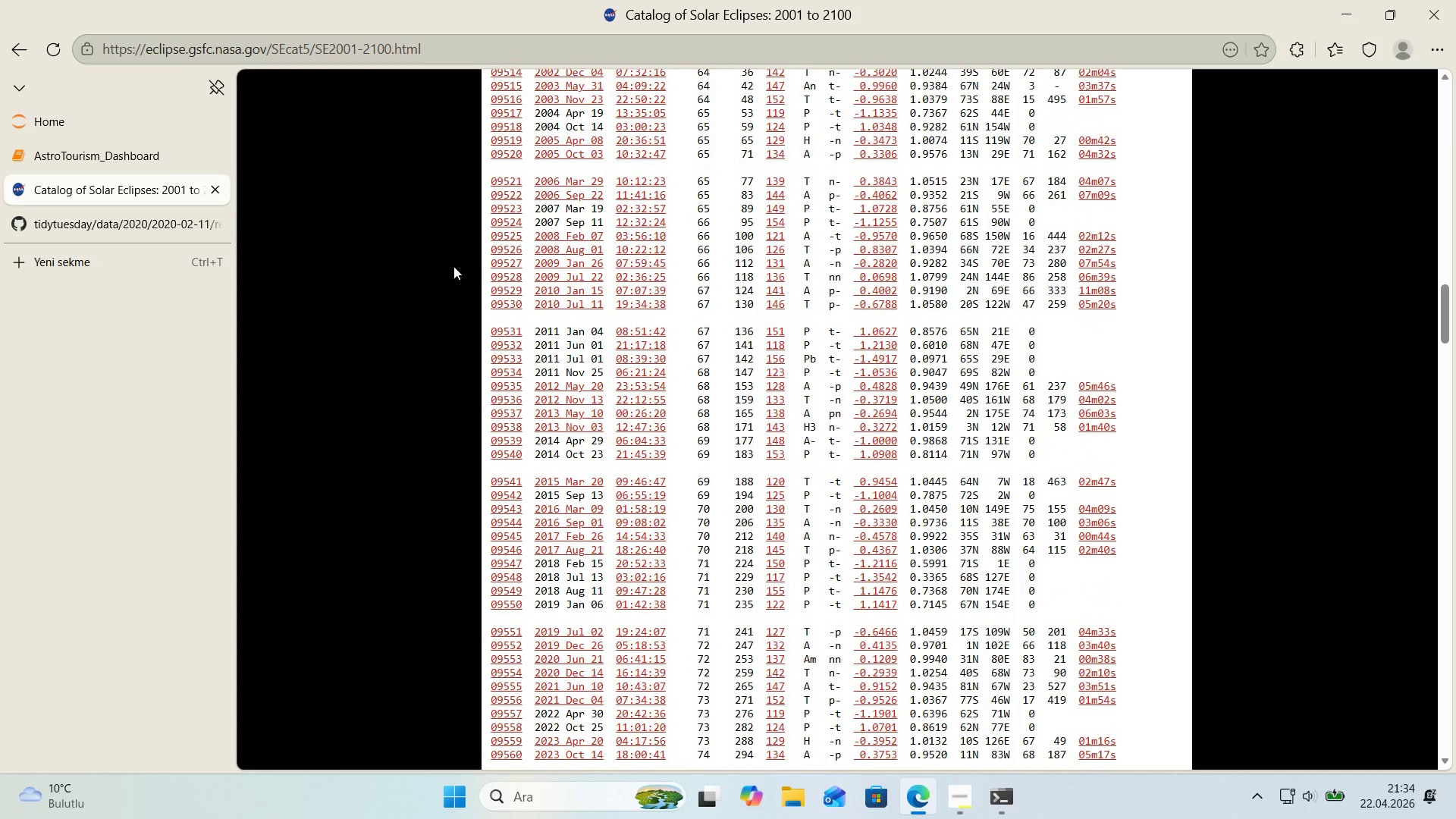 
scroll: coordinate [454, 267], scroll_direction: none, amount: 0.0
 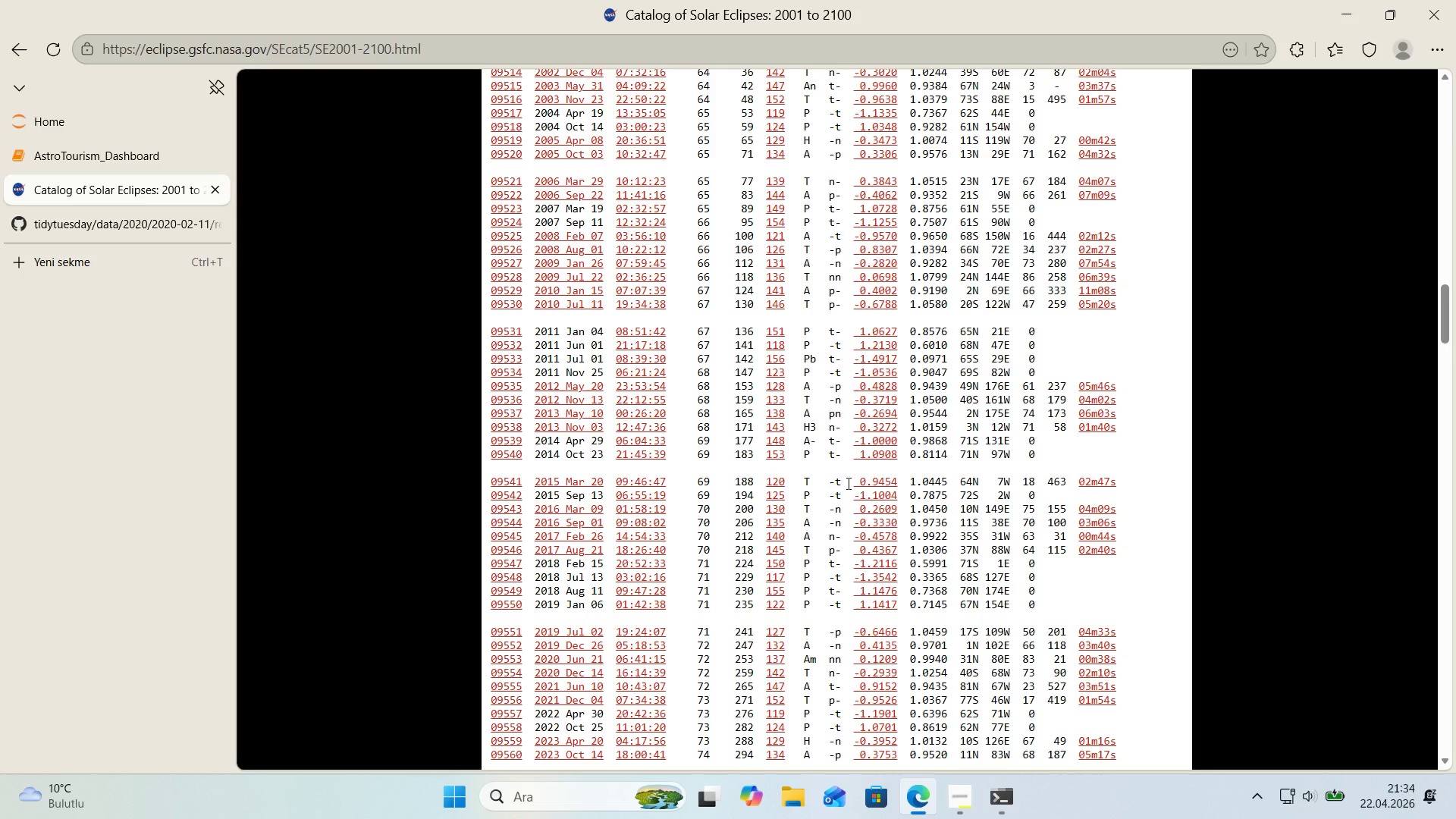 
scroll: coordinate [905, 466], scroll_direction: up, amount: 17.0
 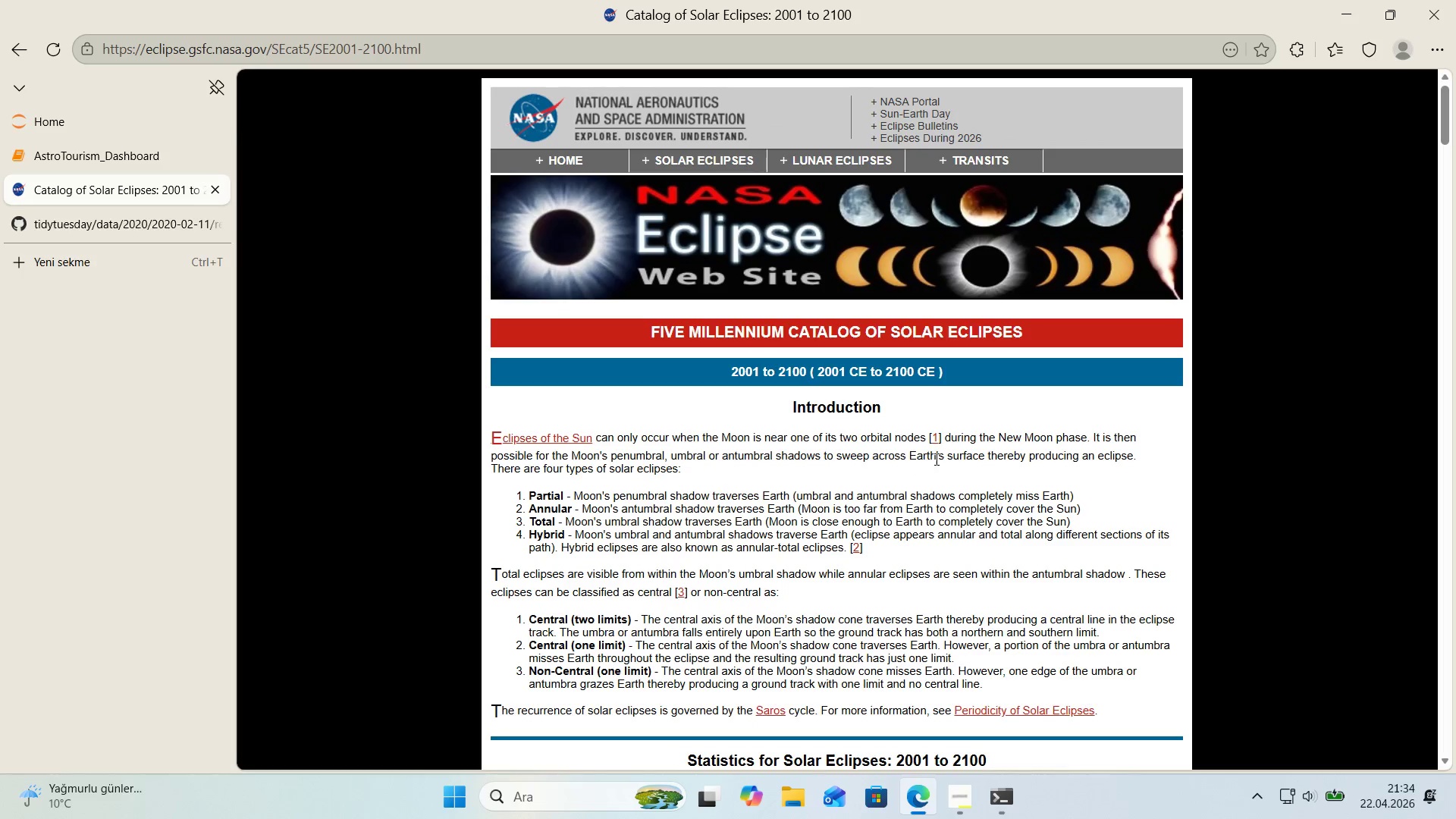 
scroll: coordinate [902, 447], scroll_direction: down, amount: 65.0
 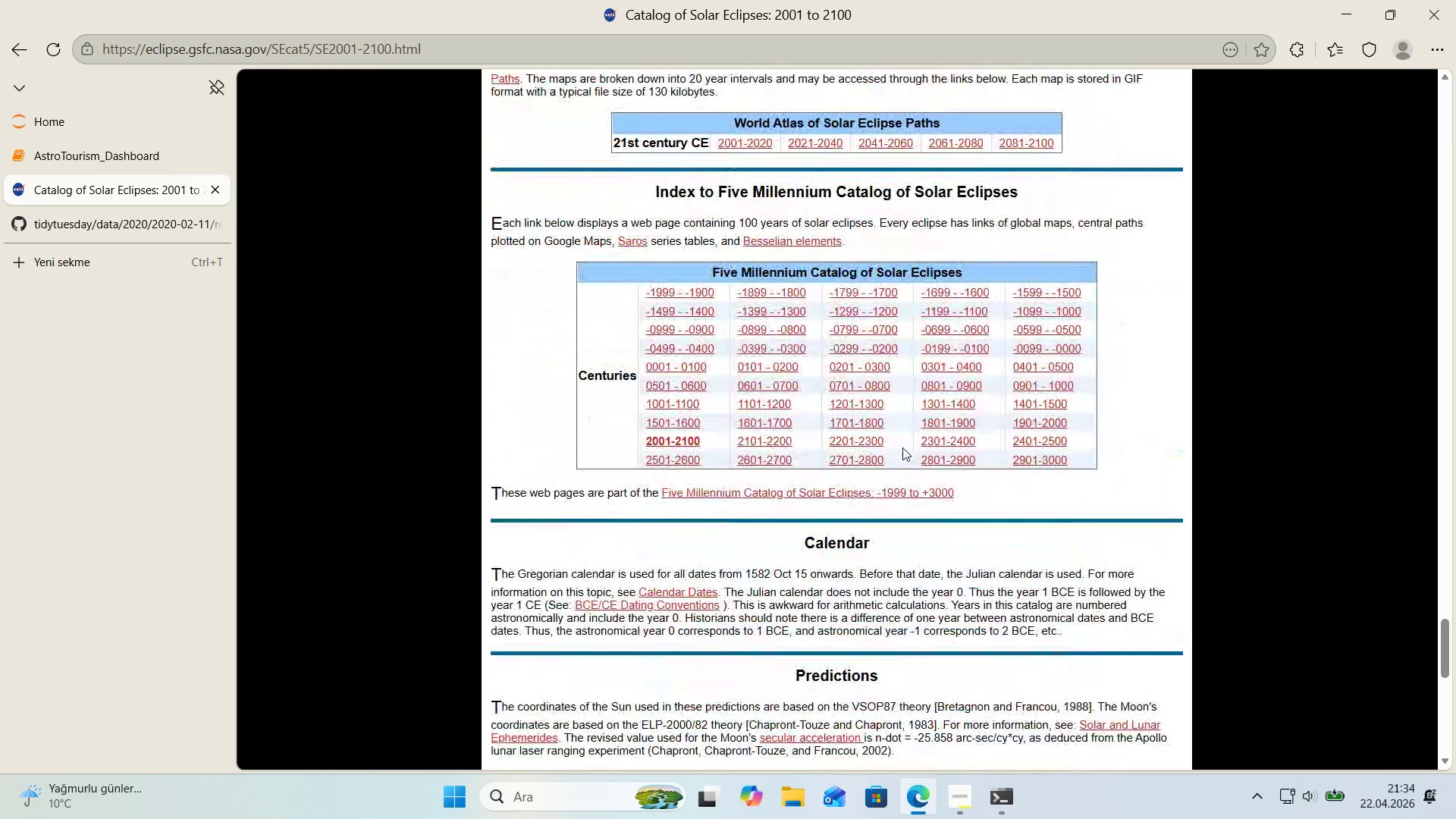 
scroll: coordinate [883, 449], scroll_direction: up, amount: 13.0
 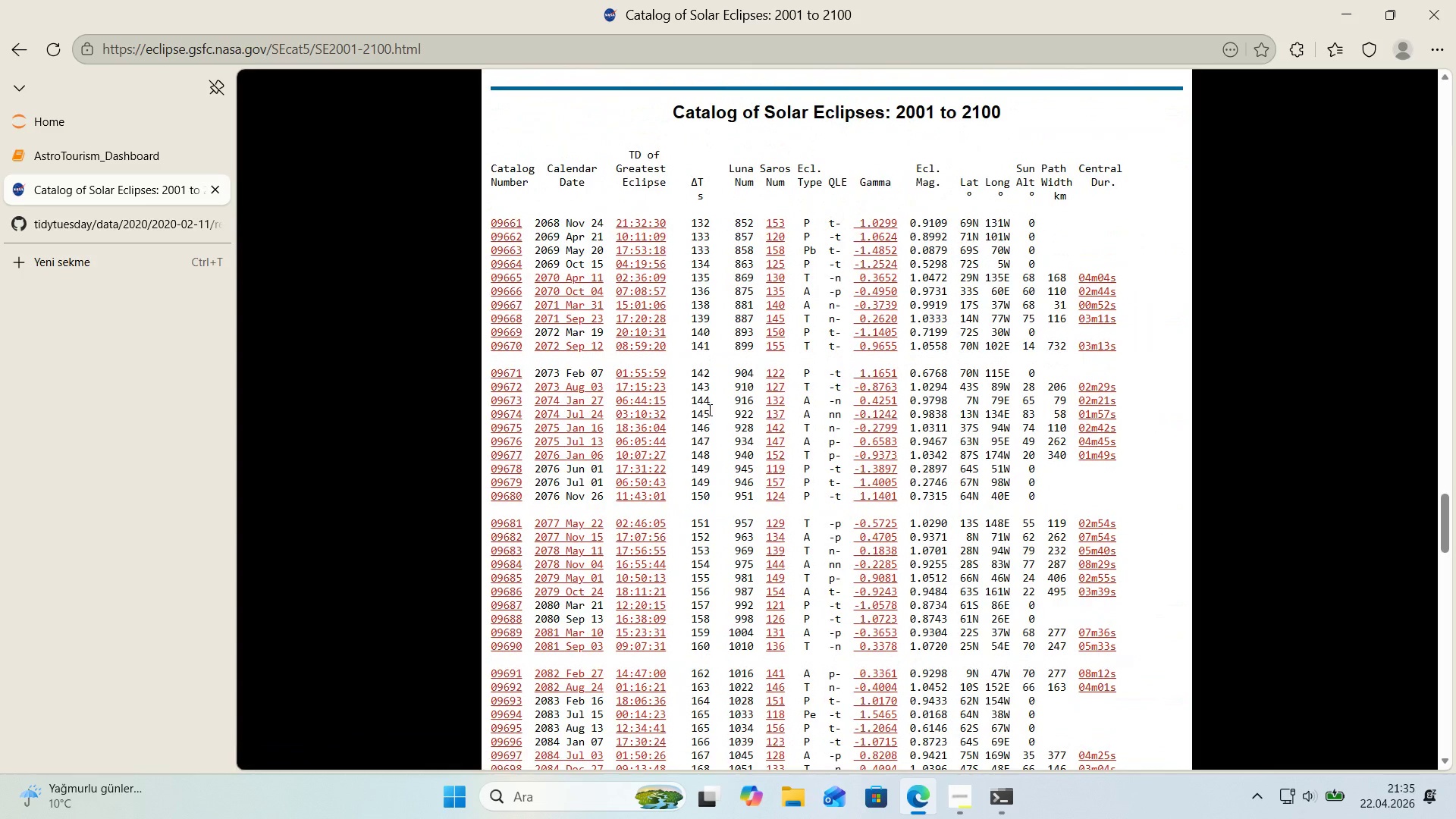 
scroll: coordinate [711, 408], scroll_direction: down, amount: 6.0
 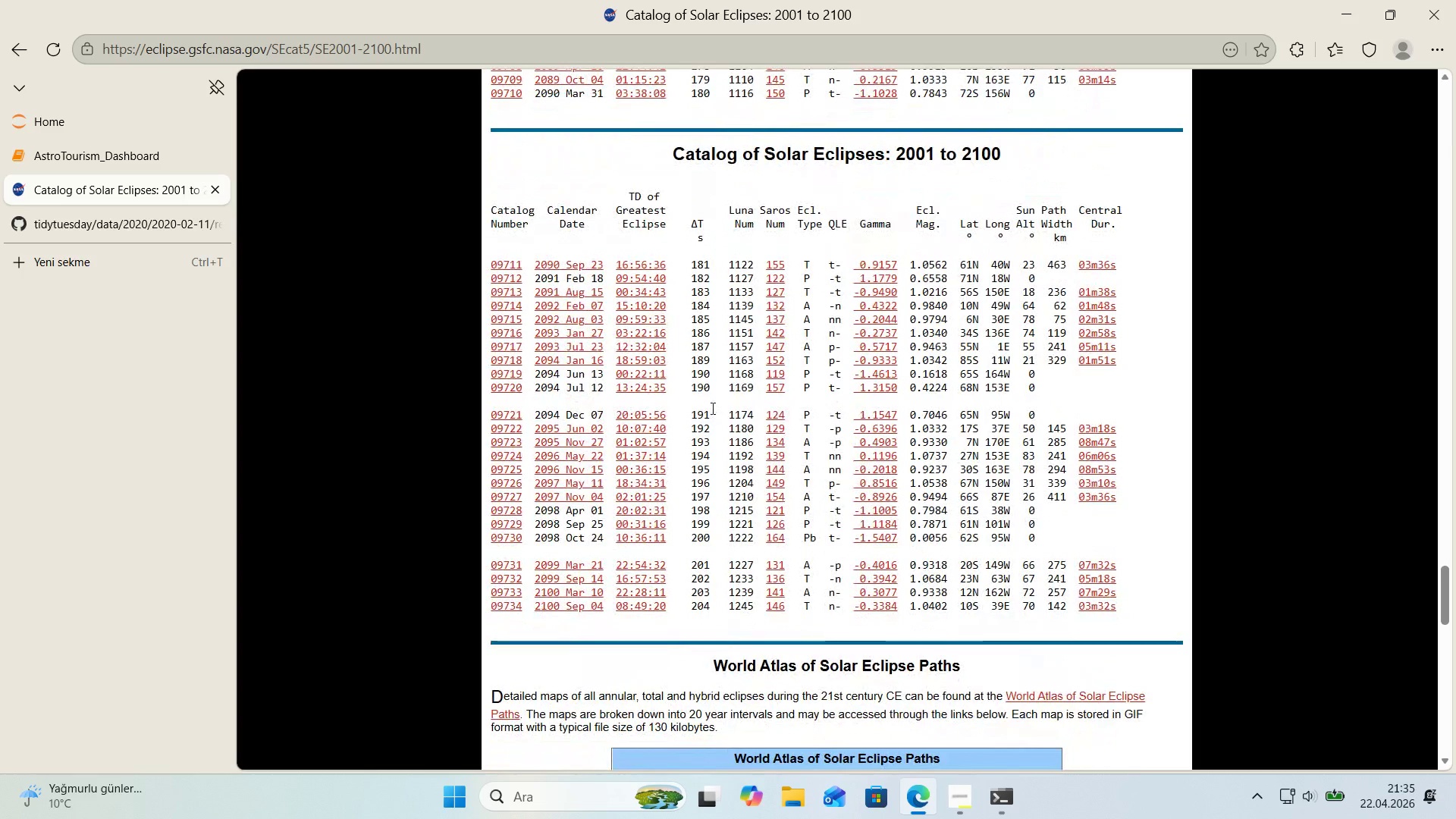 
scroll: coordinate [711, 408], scroll_direction: up, amount: 16.0
 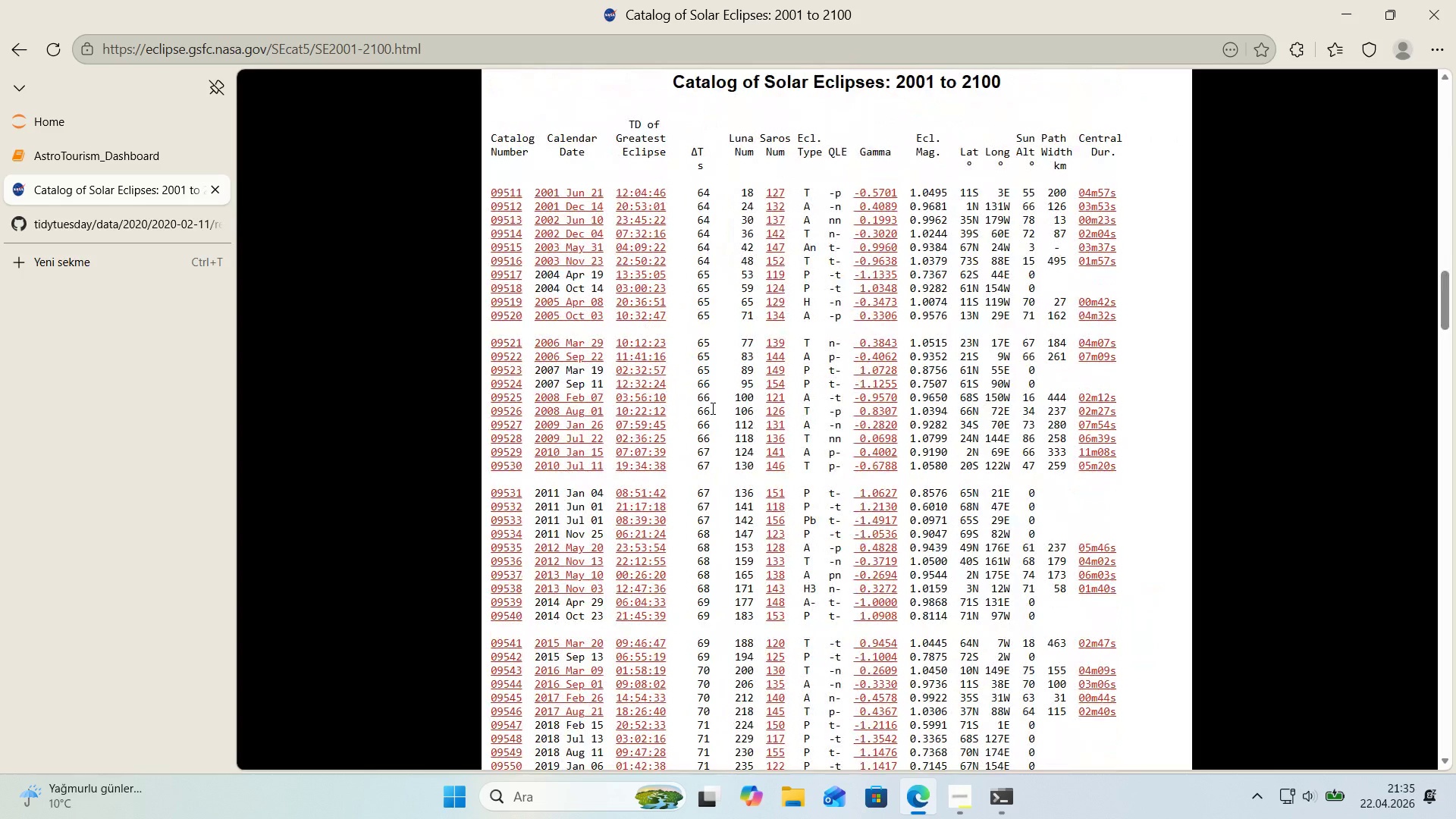 
scroll: coordinate [636, 512], scroll_direction: down, amount: 1.0
 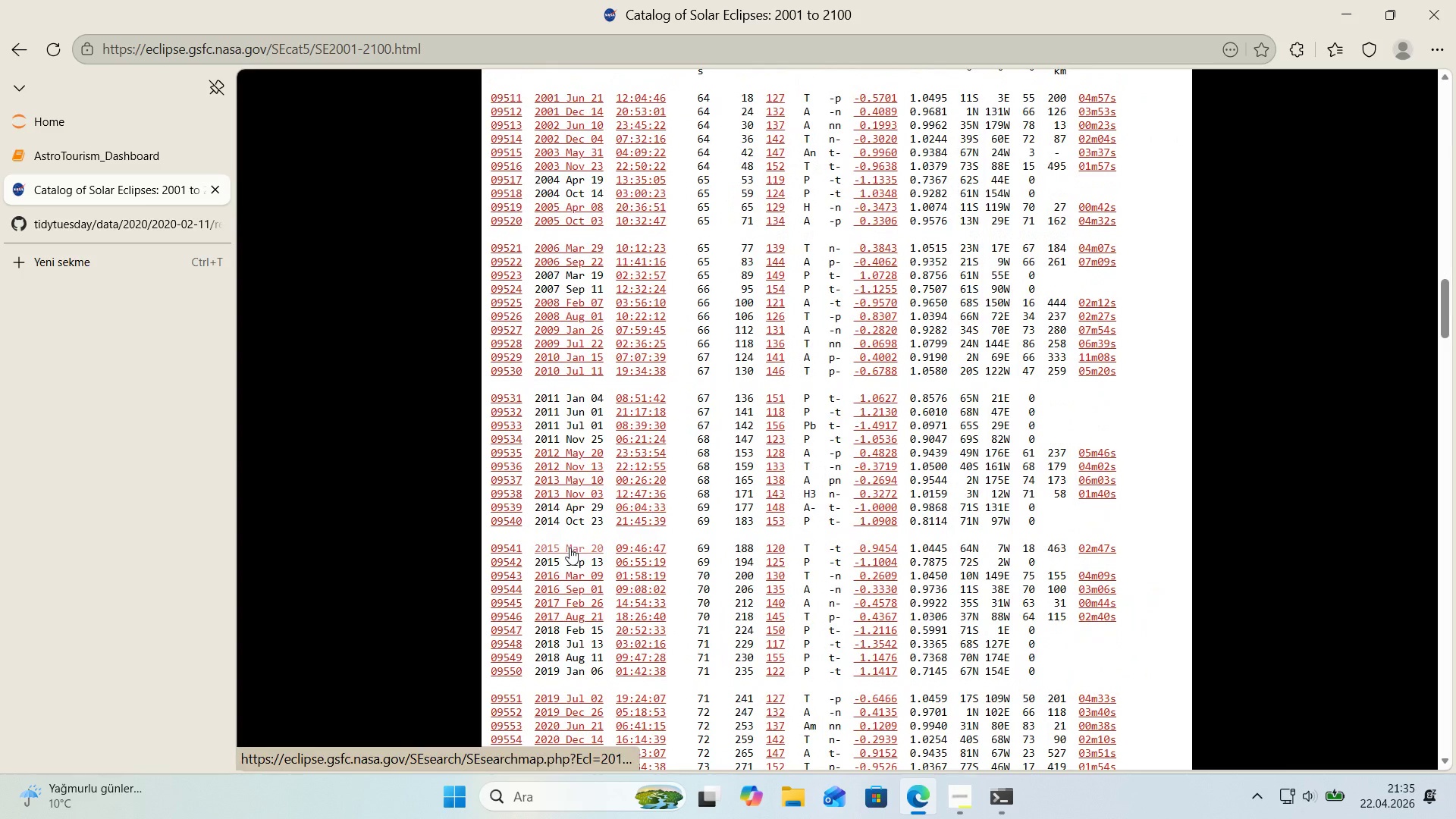 
left_click([570, 548])
 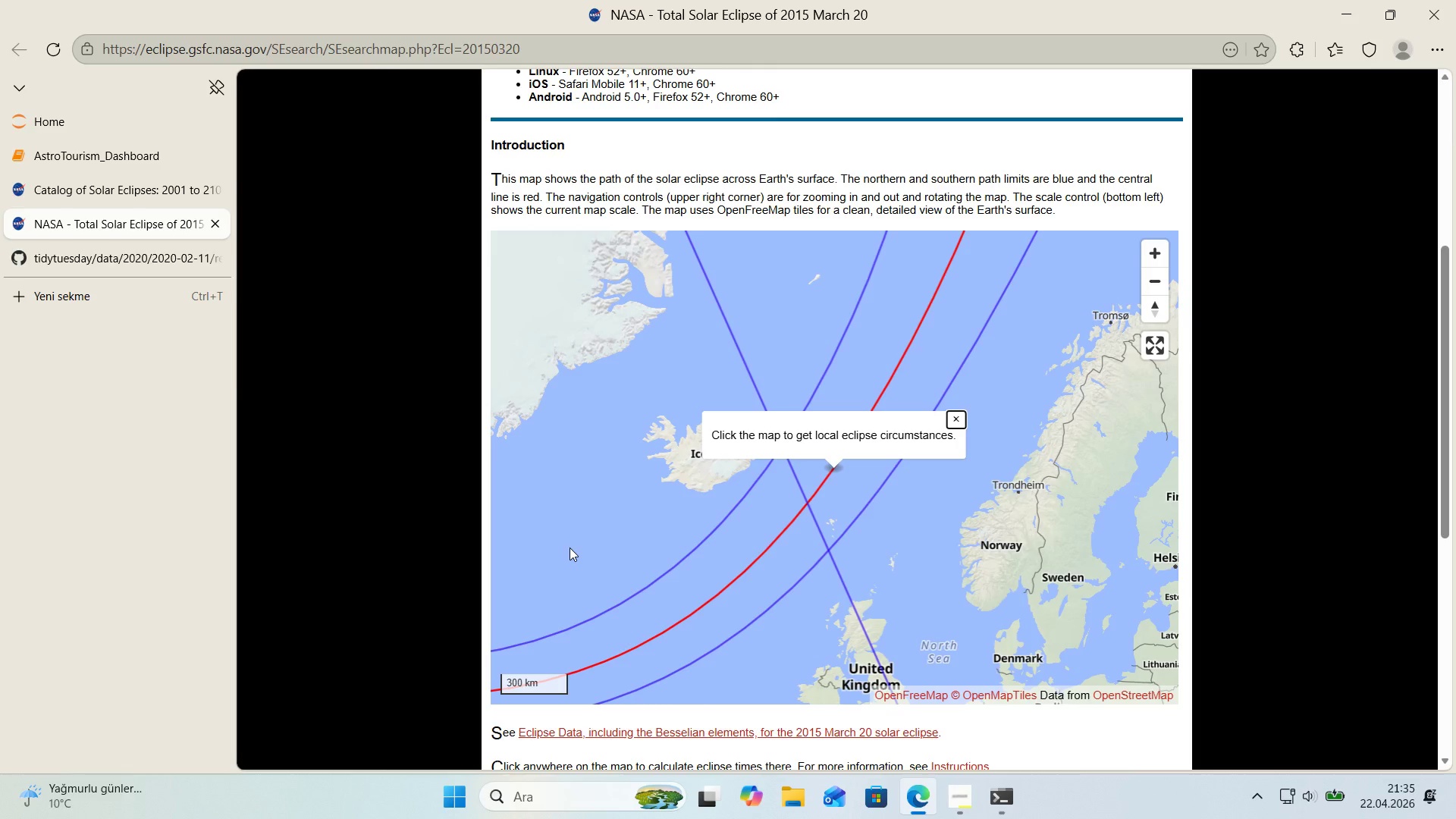 
left_click([956, 425])
 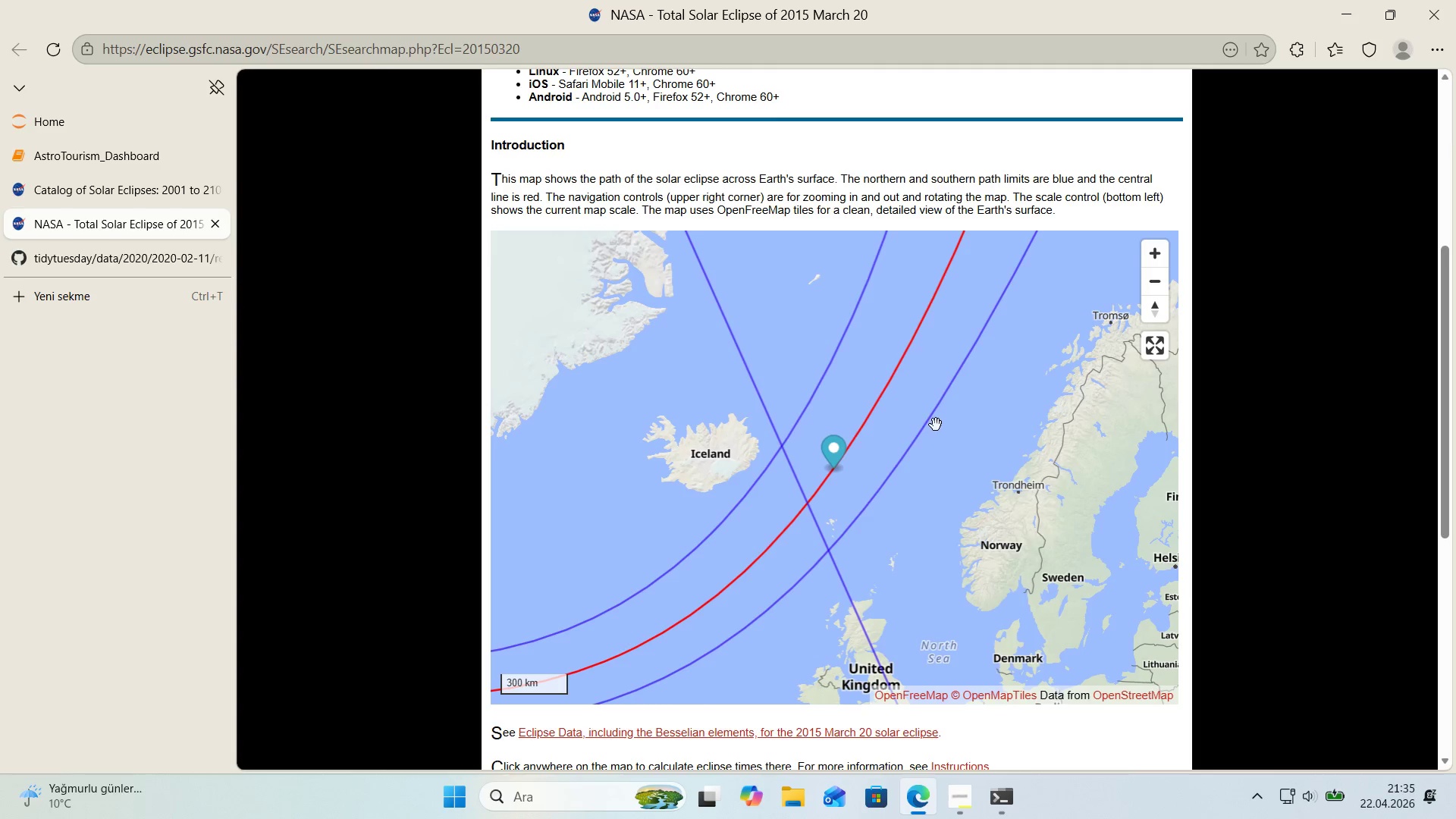 
scroll: coordinate [617, 190], scroll_direction: up, amount: 3.0
 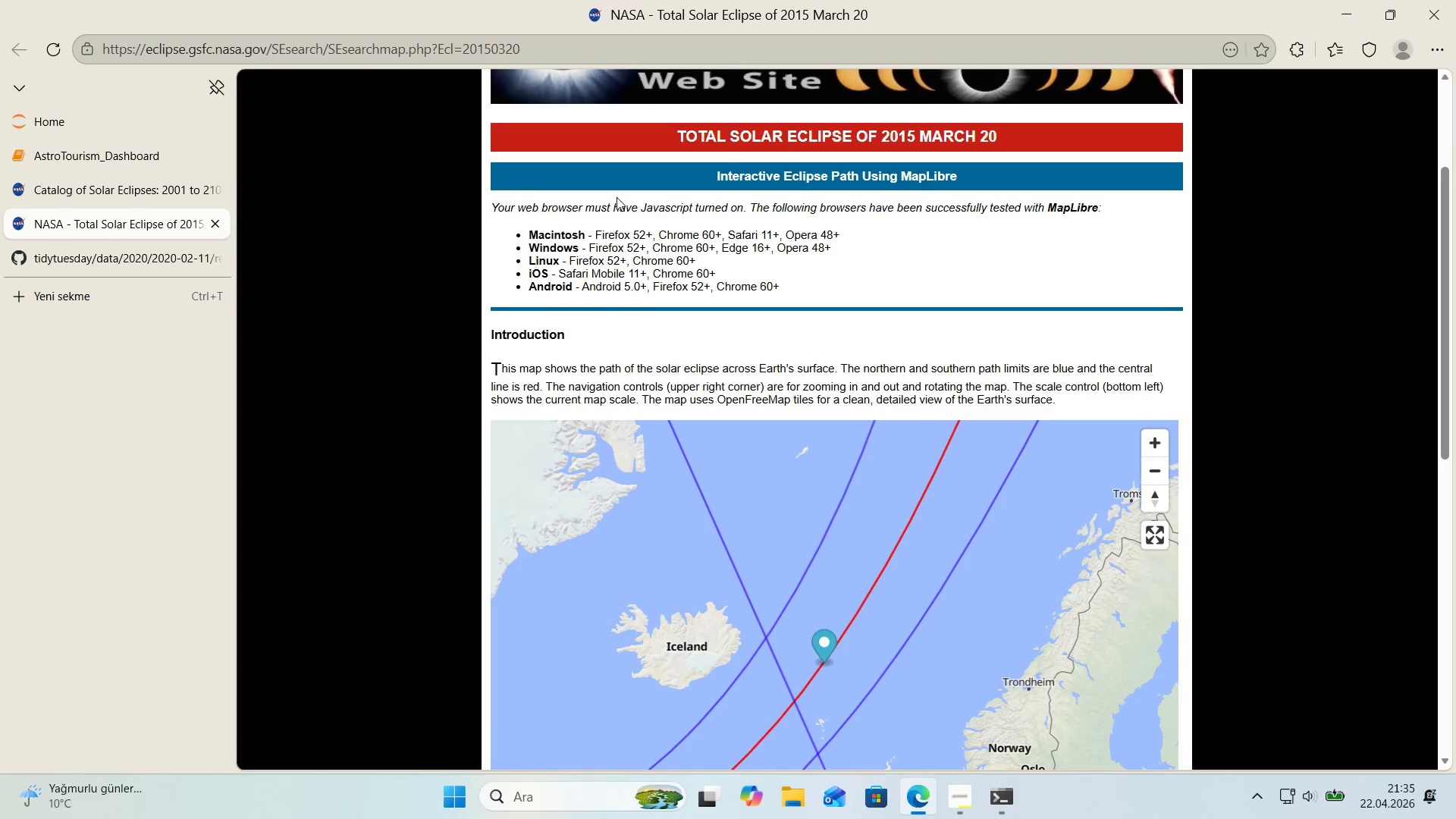 
scroll: coordinate [757, 492], scroll_direction: down, amount: 14.0
 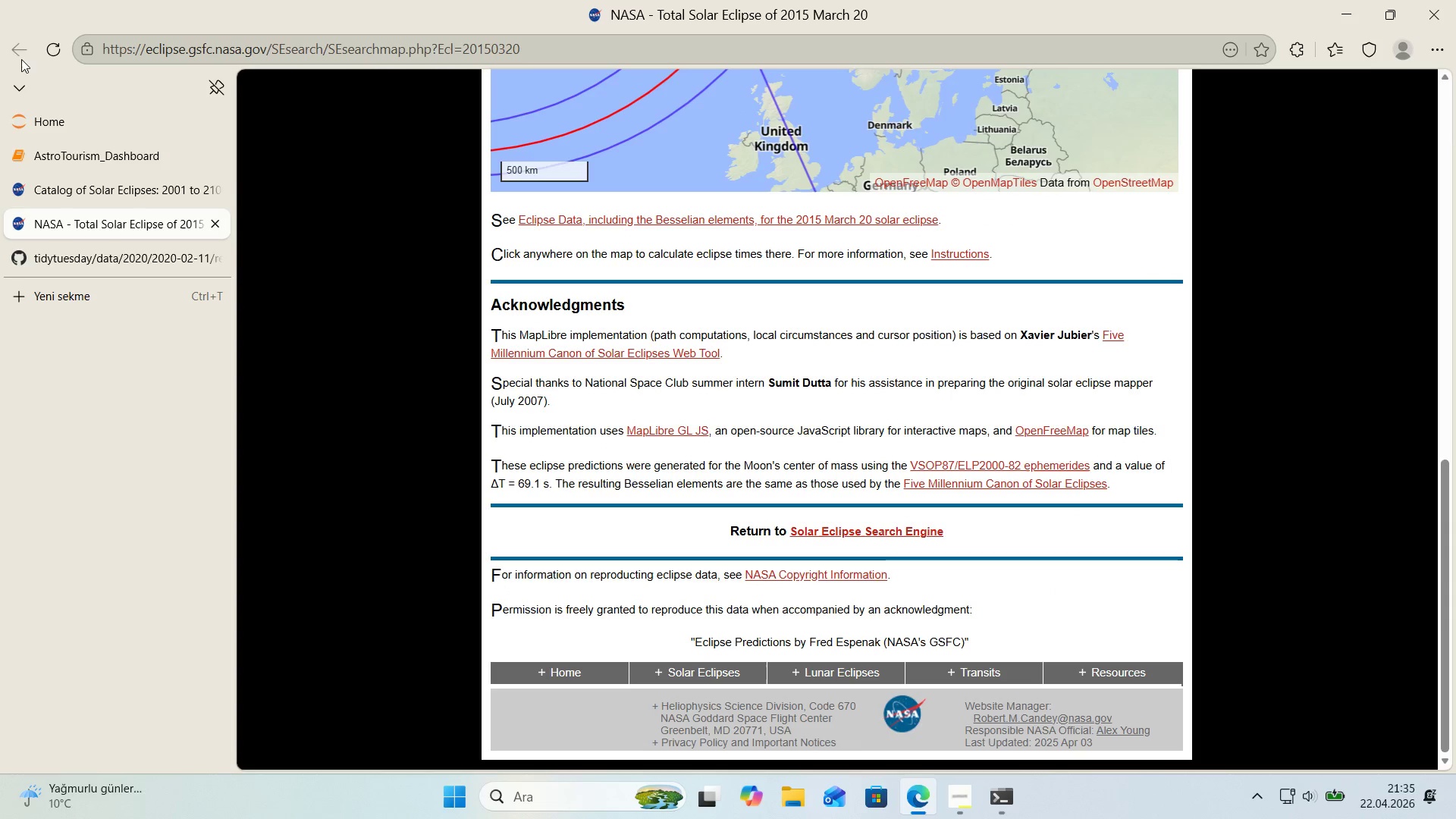 
left_click([218, 227])
 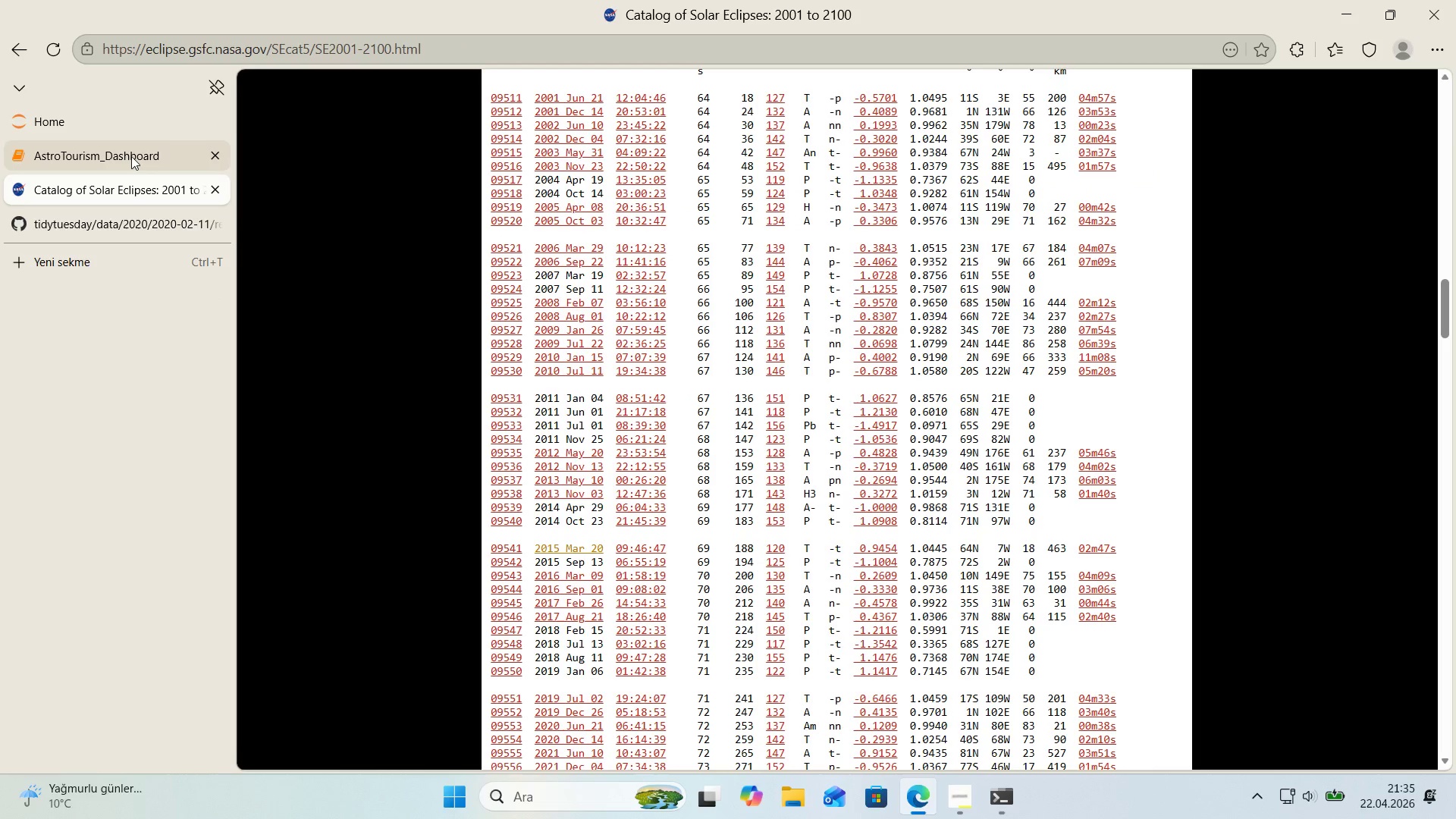 
left_click([131, 156])
 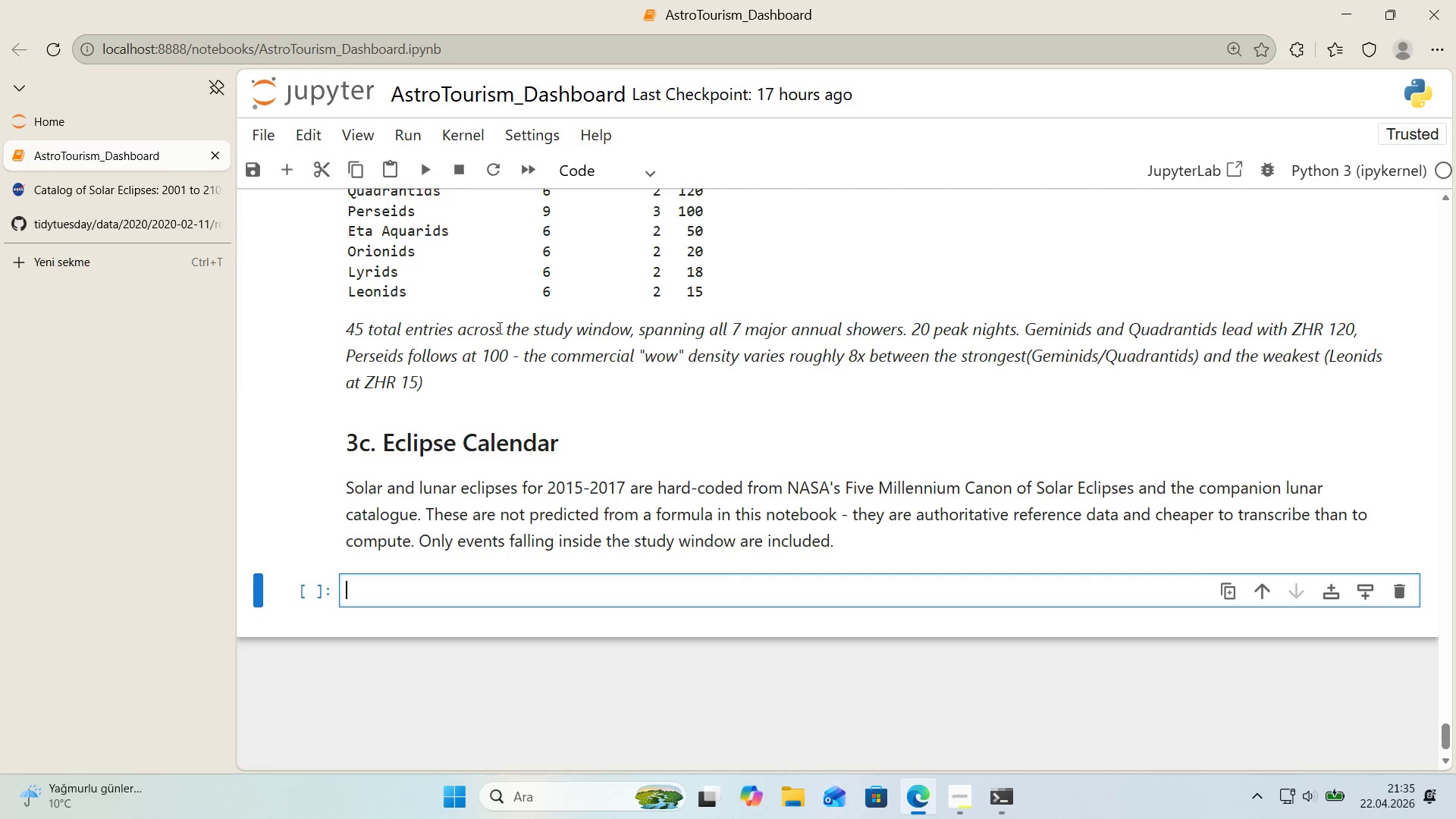 
left_click([386, 527])
 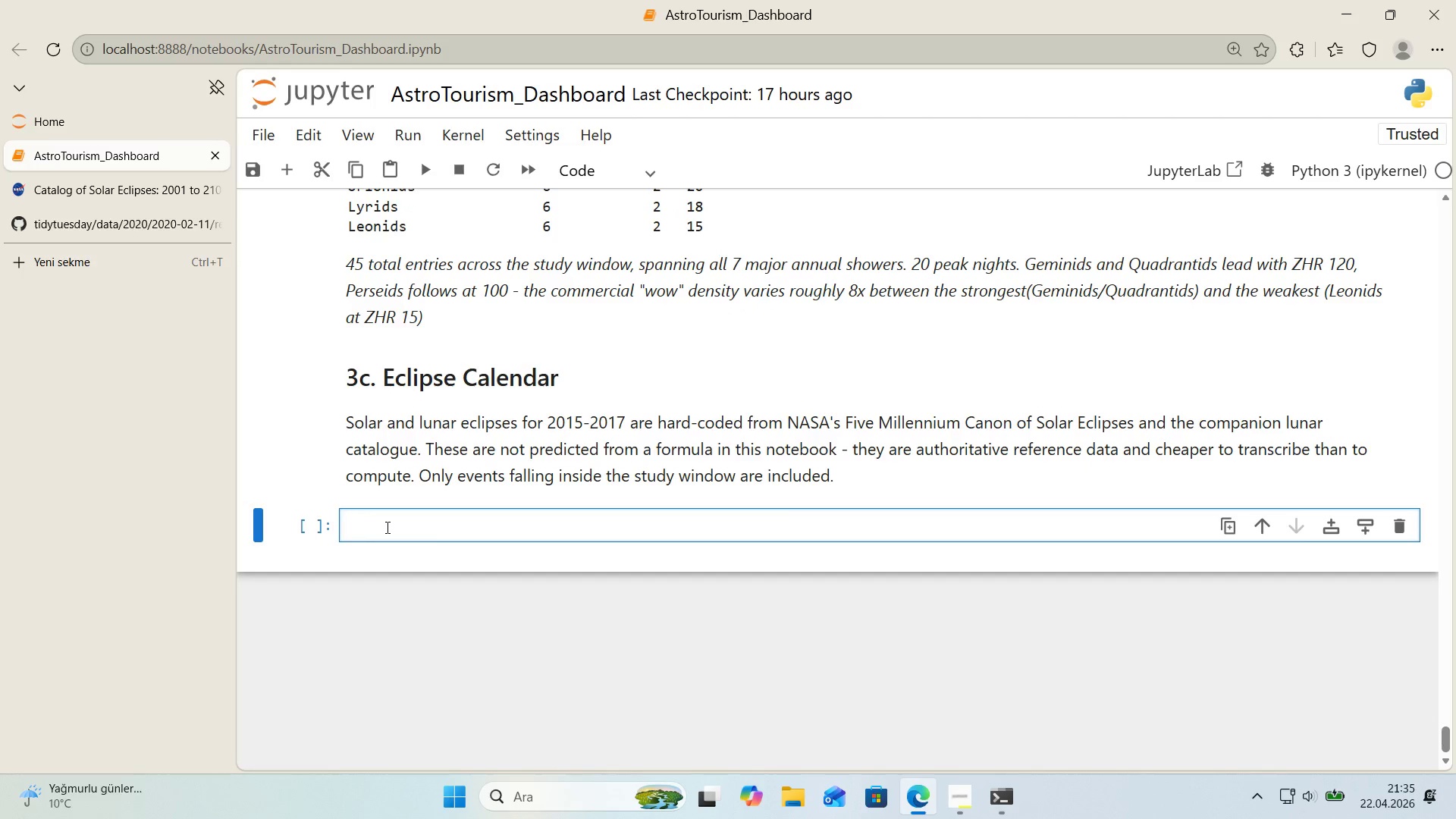 
scroll: coordinate [484, 366], scroll_direction: down, amount: 2.0
 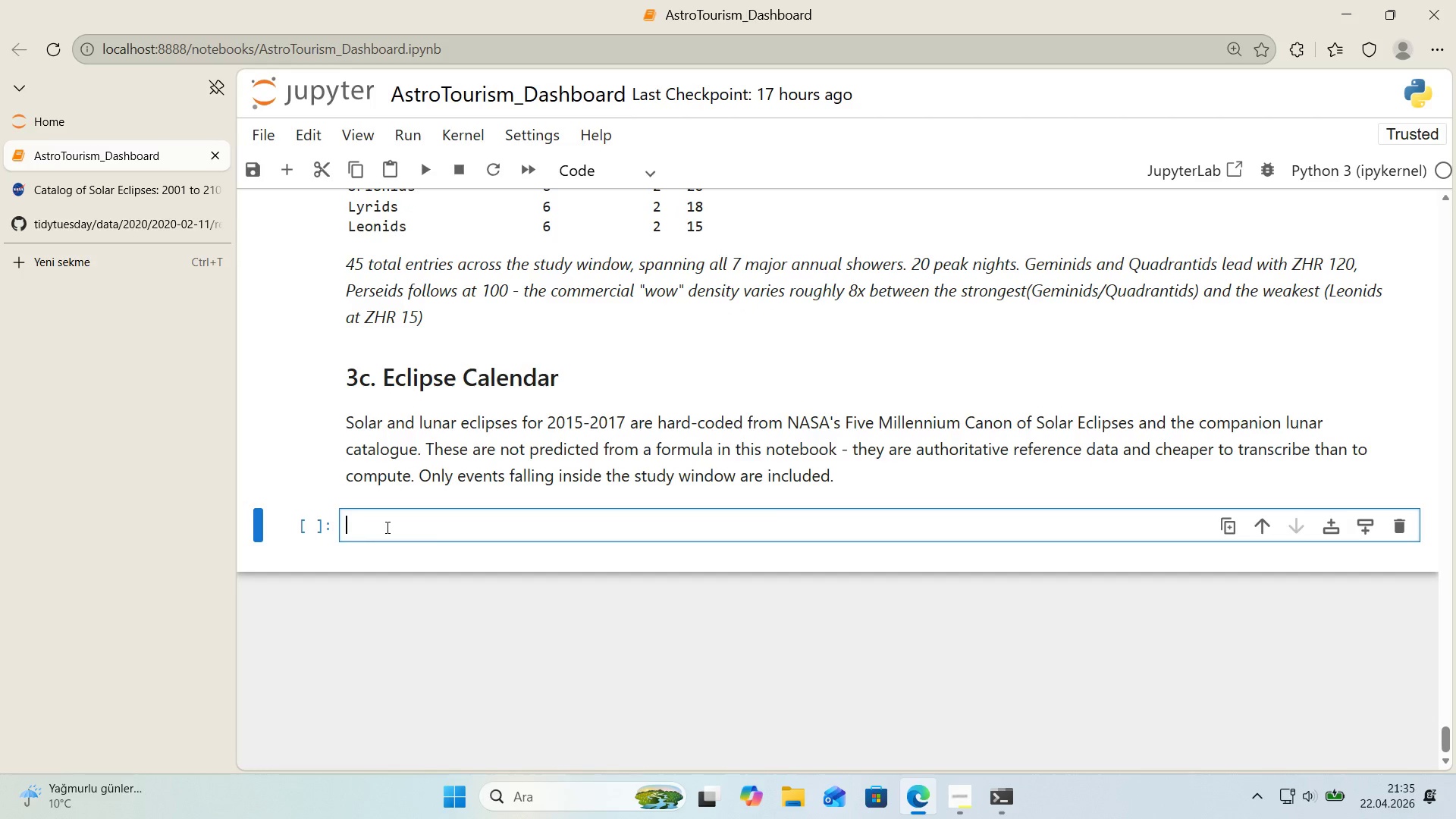 
key(Alt+Control+AltRight)
 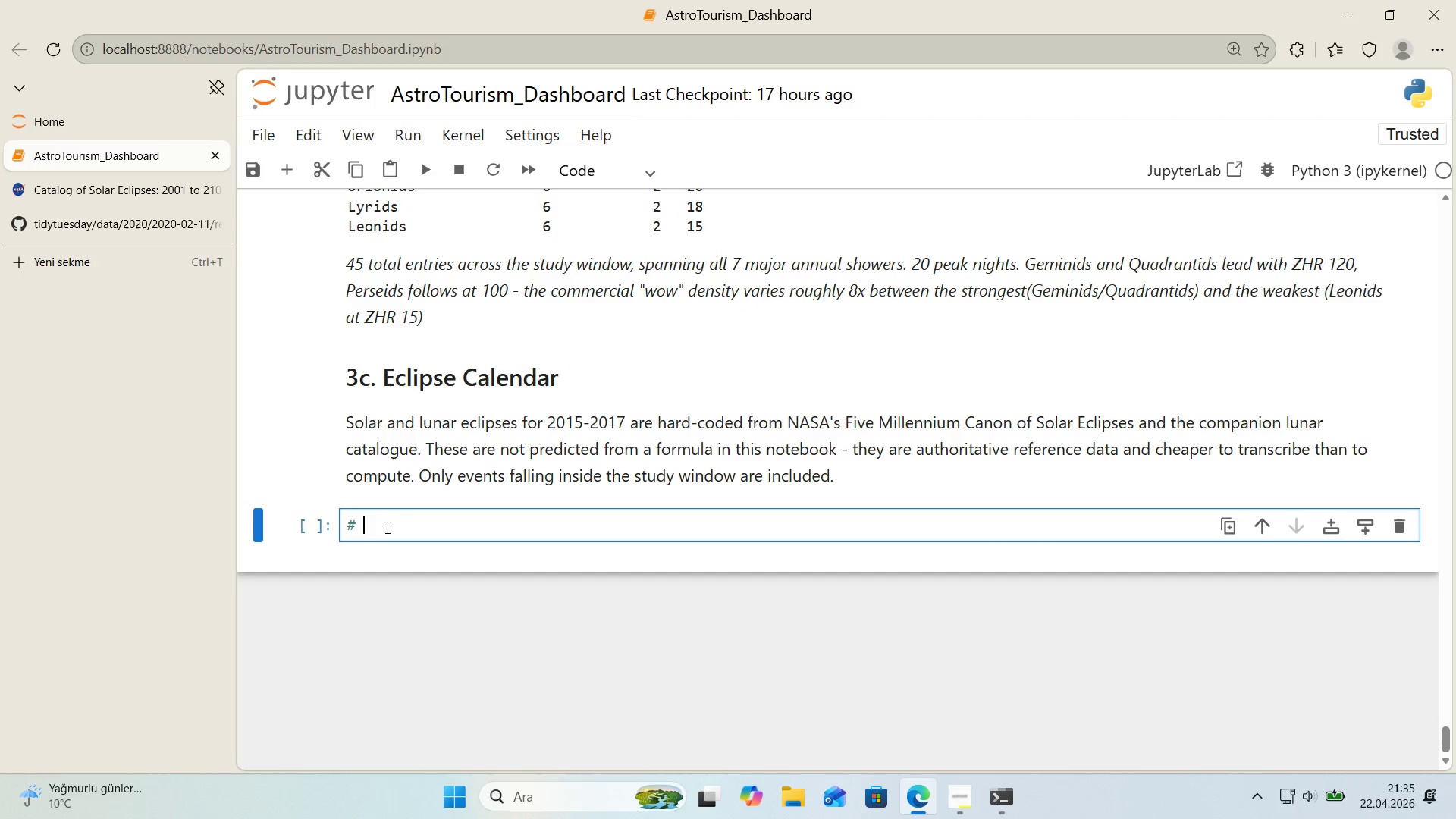 
key(Control+ControlLeft)
 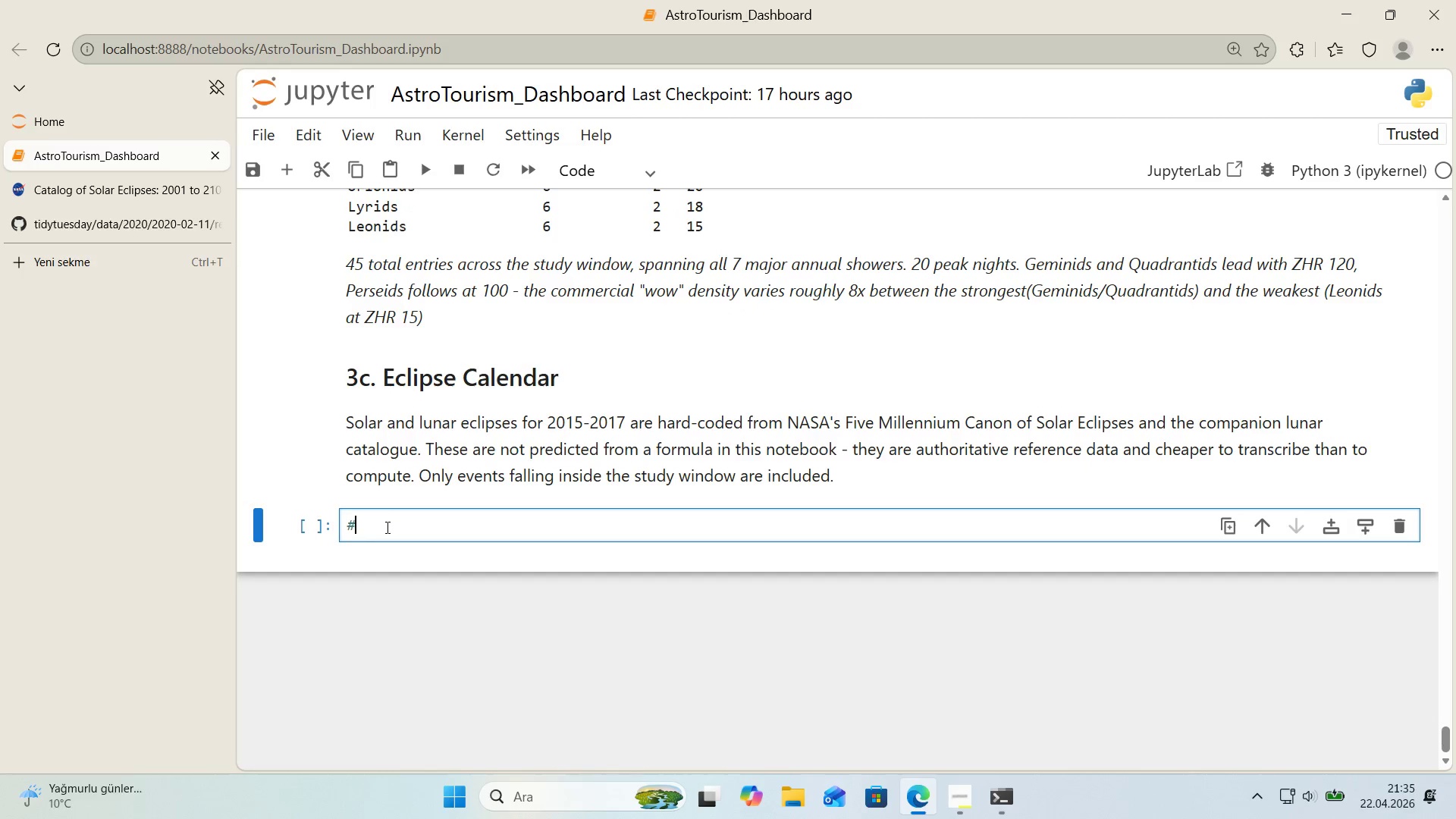 
key(Alt+Control+3)
 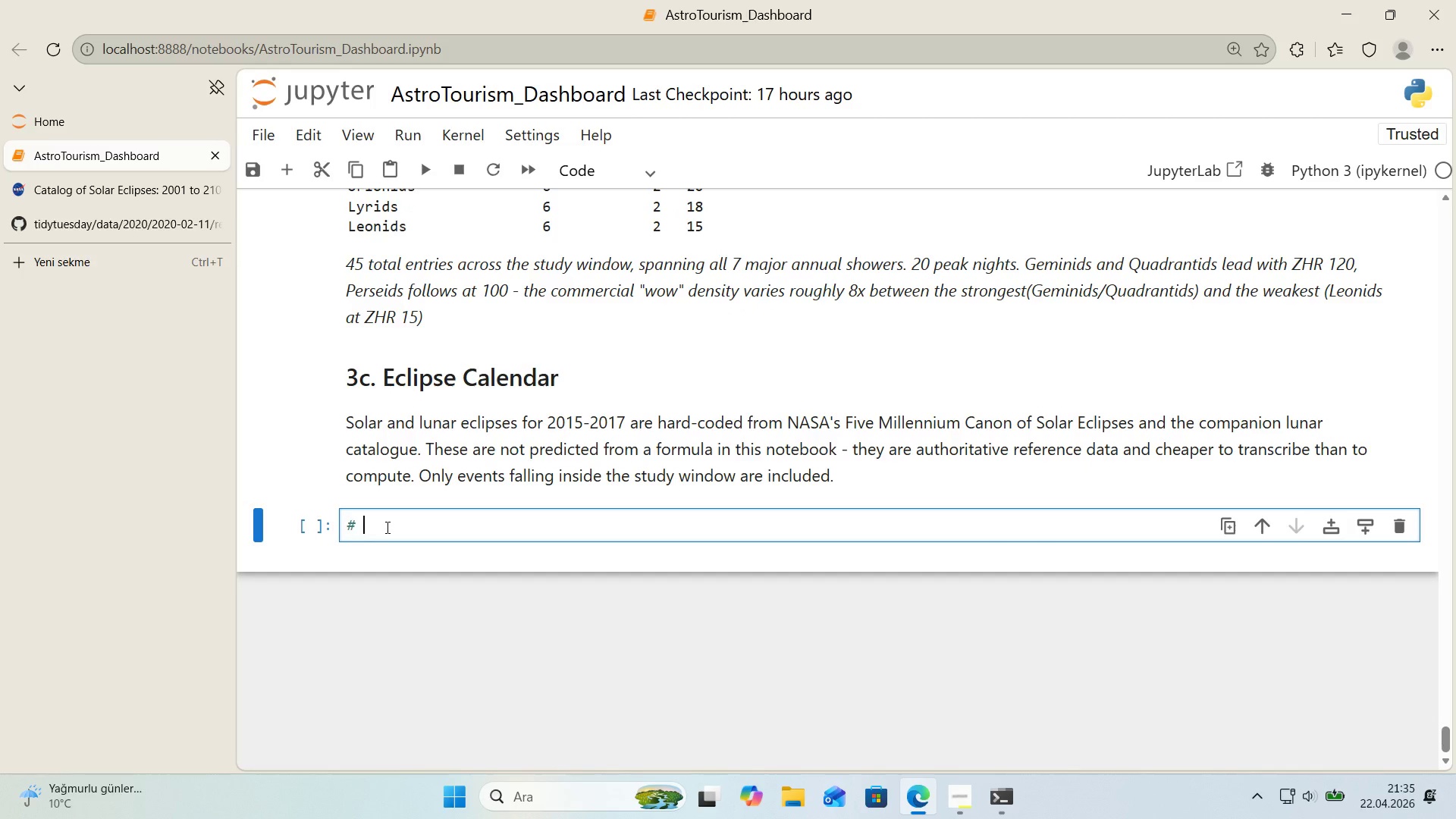 
key(Space)
 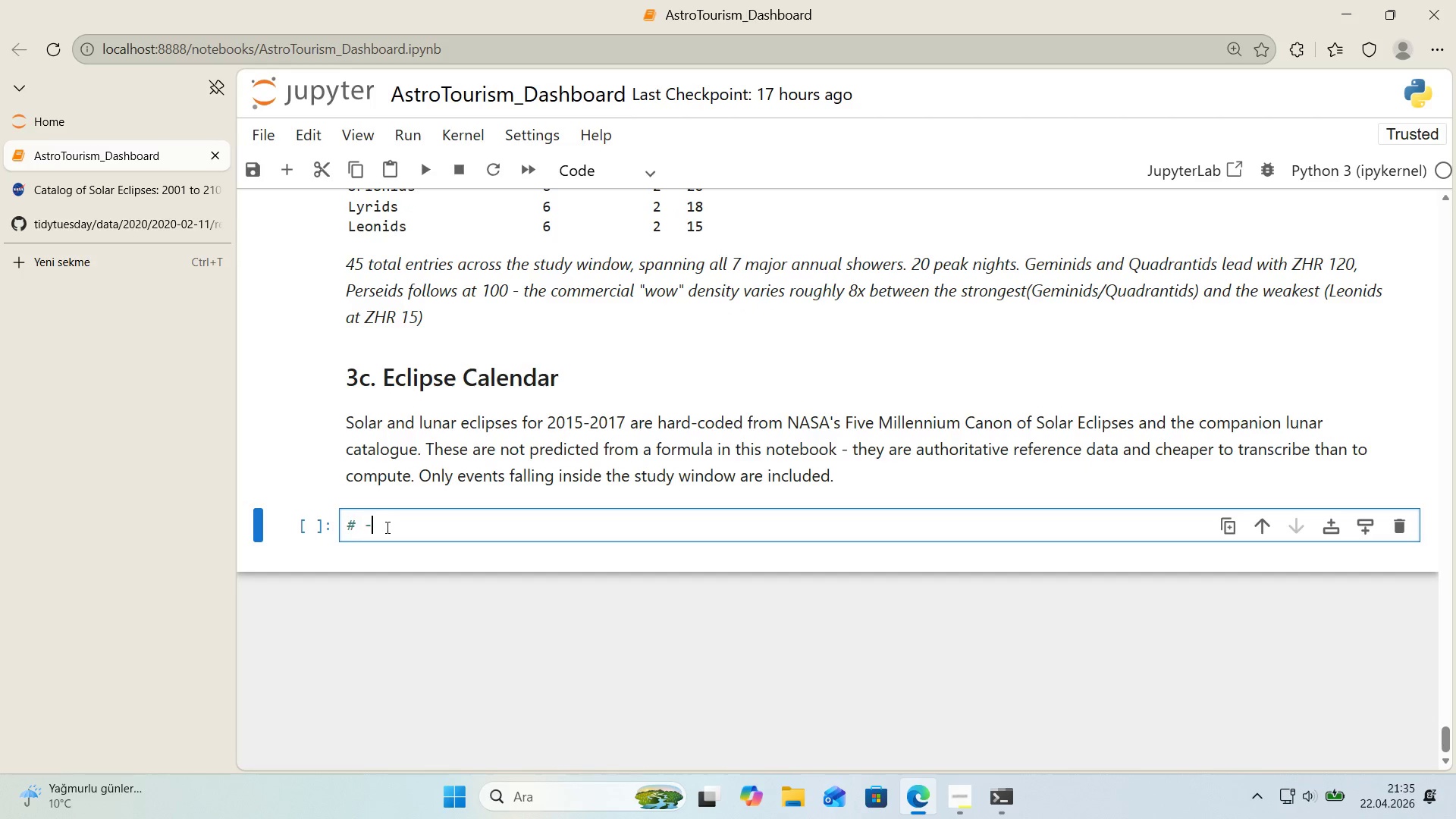 
key(NumpadSubtract)
 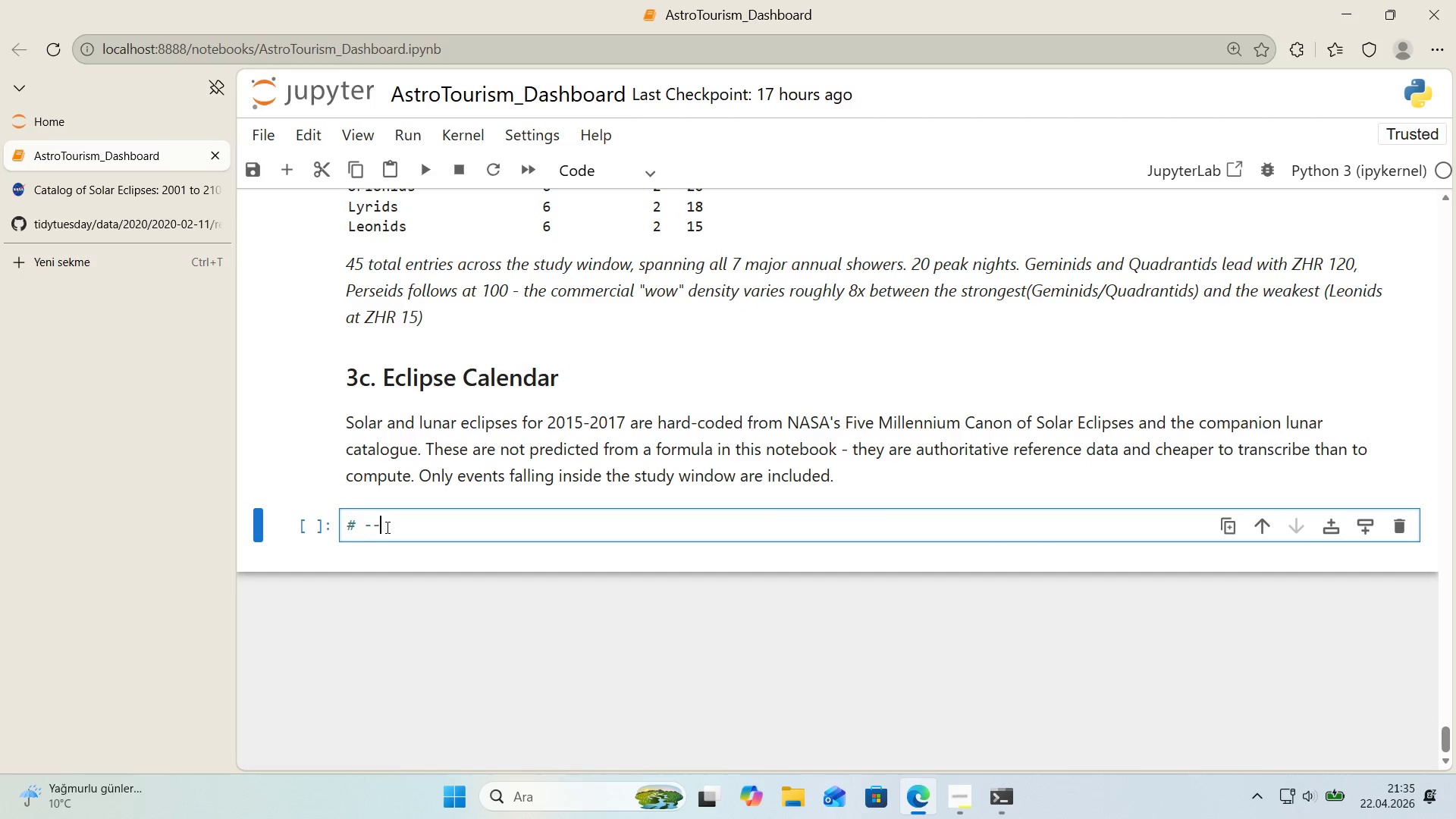 
key(NumpadSubtract)
 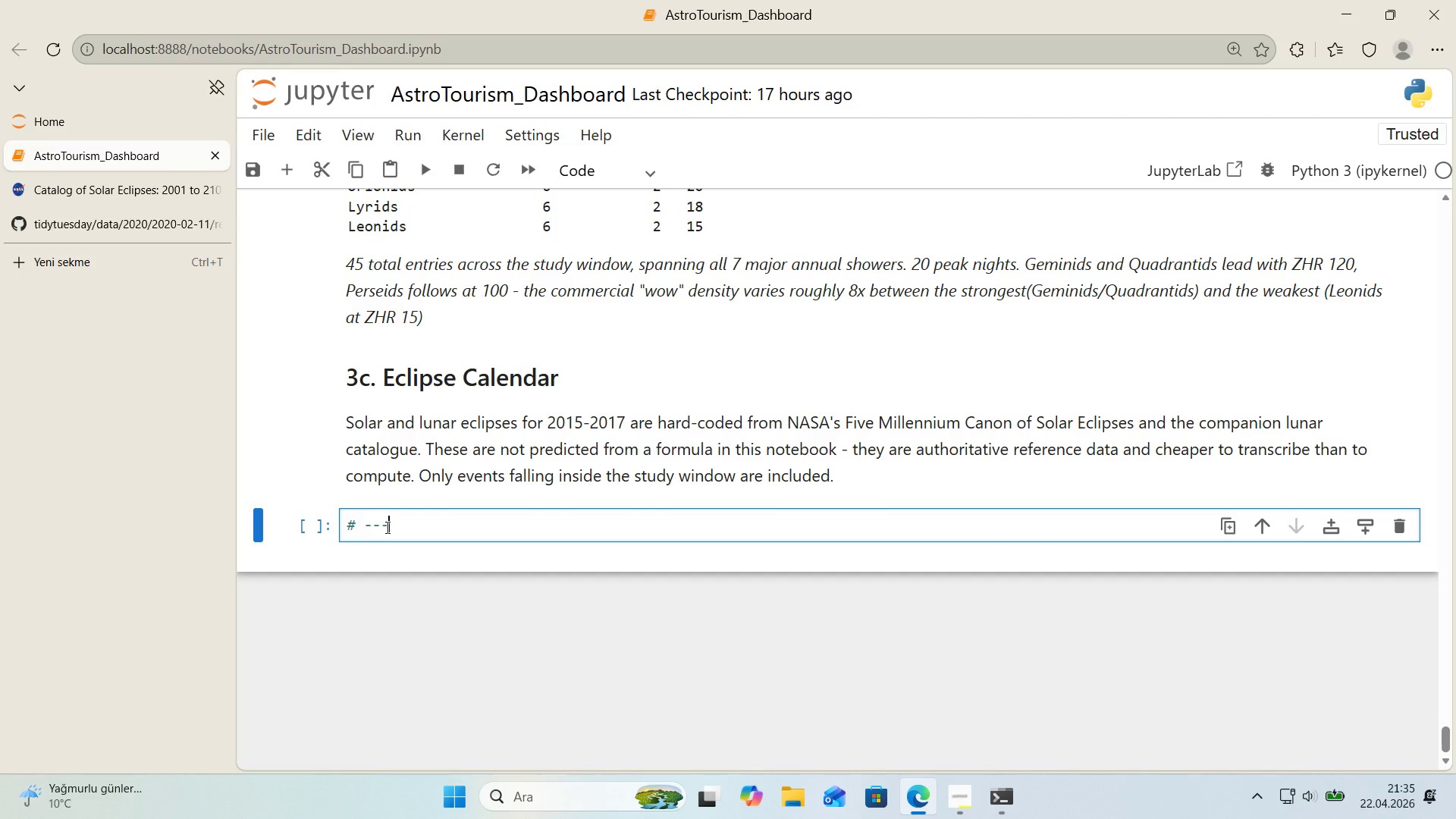 
key(NumpadSubtract)
 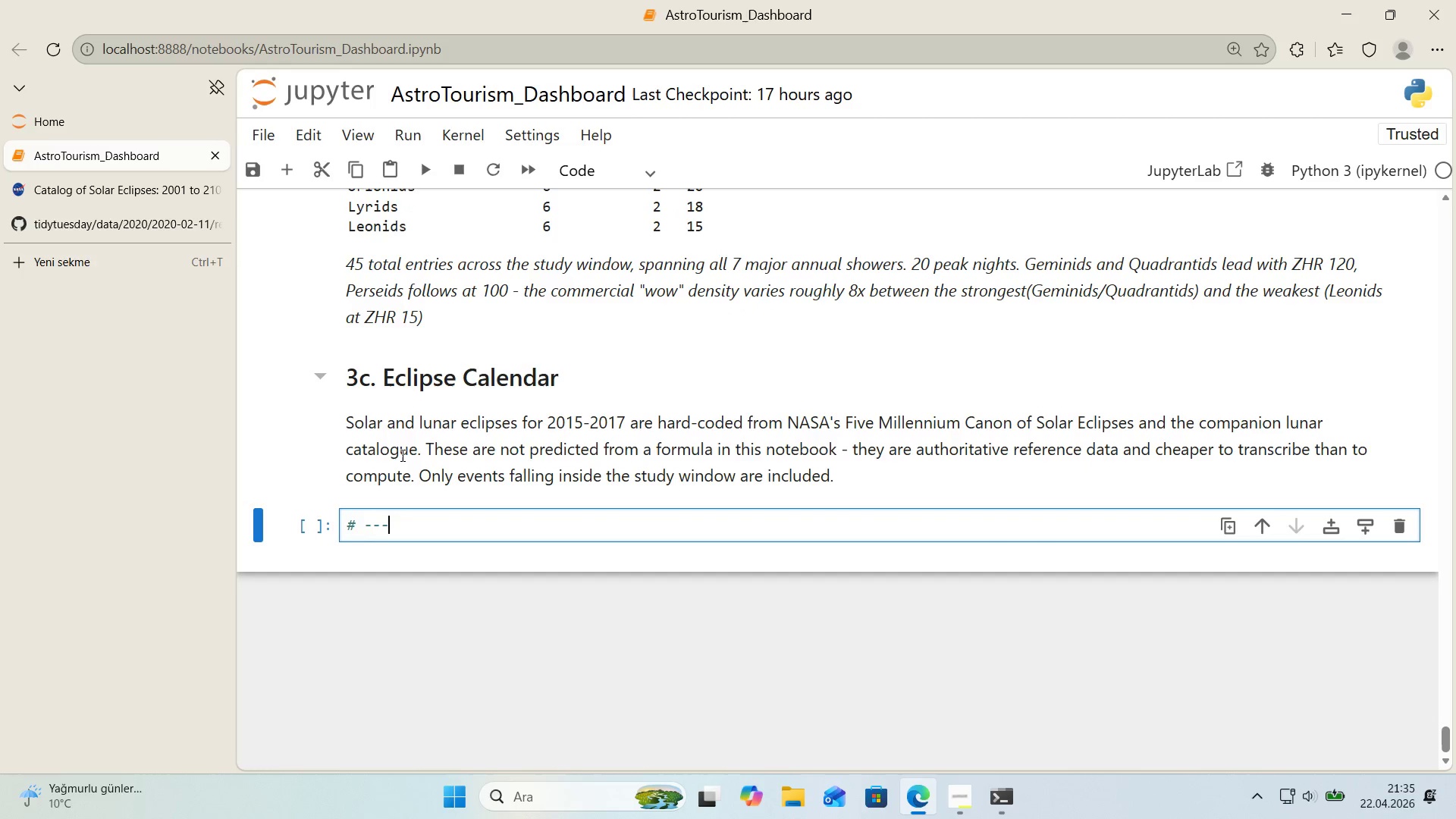 
left_click_drag(start_coordinate=[348, 426], to_coordinate=[1134, 425])
 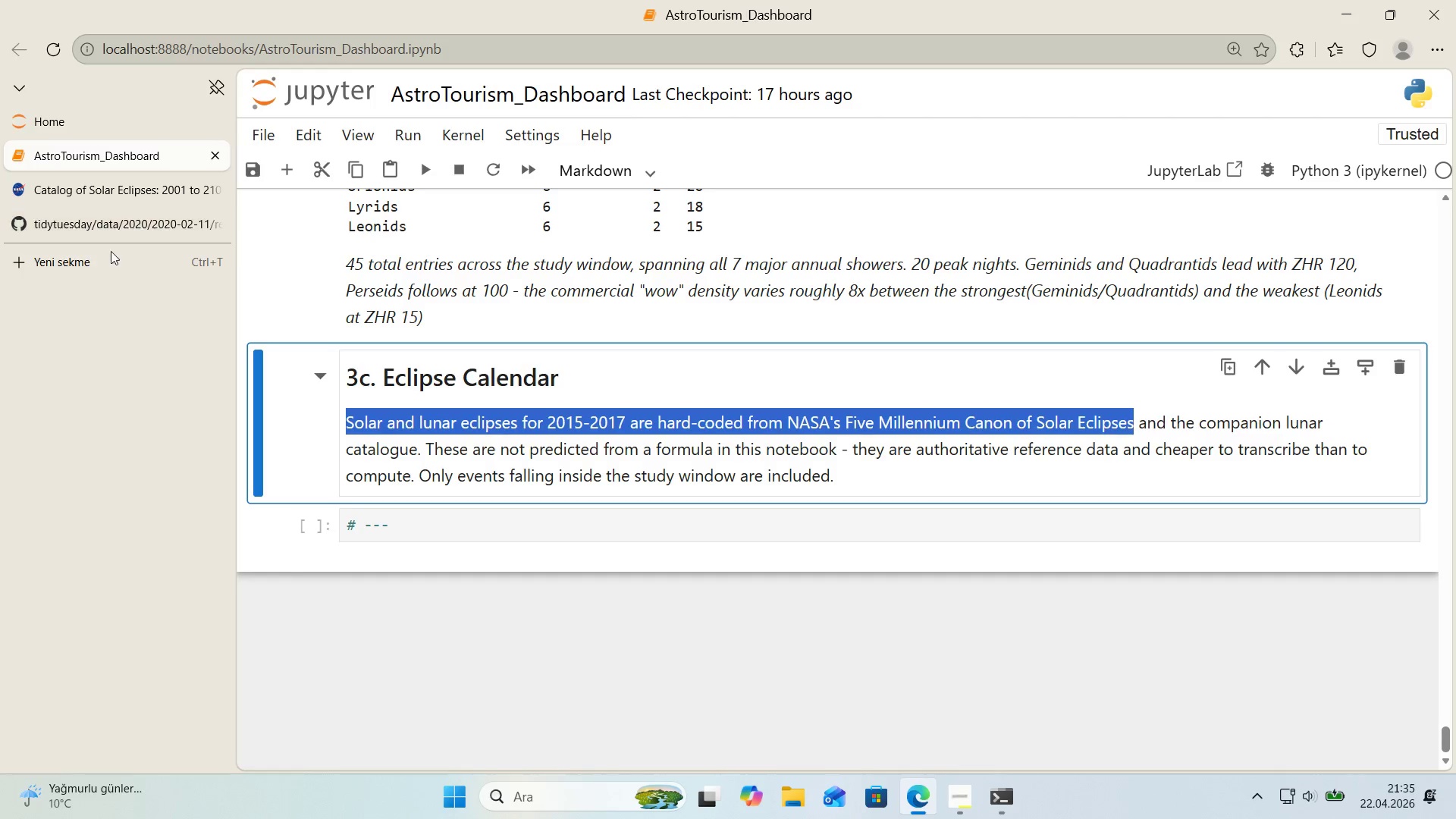 
key(Control+ControlLeft)
 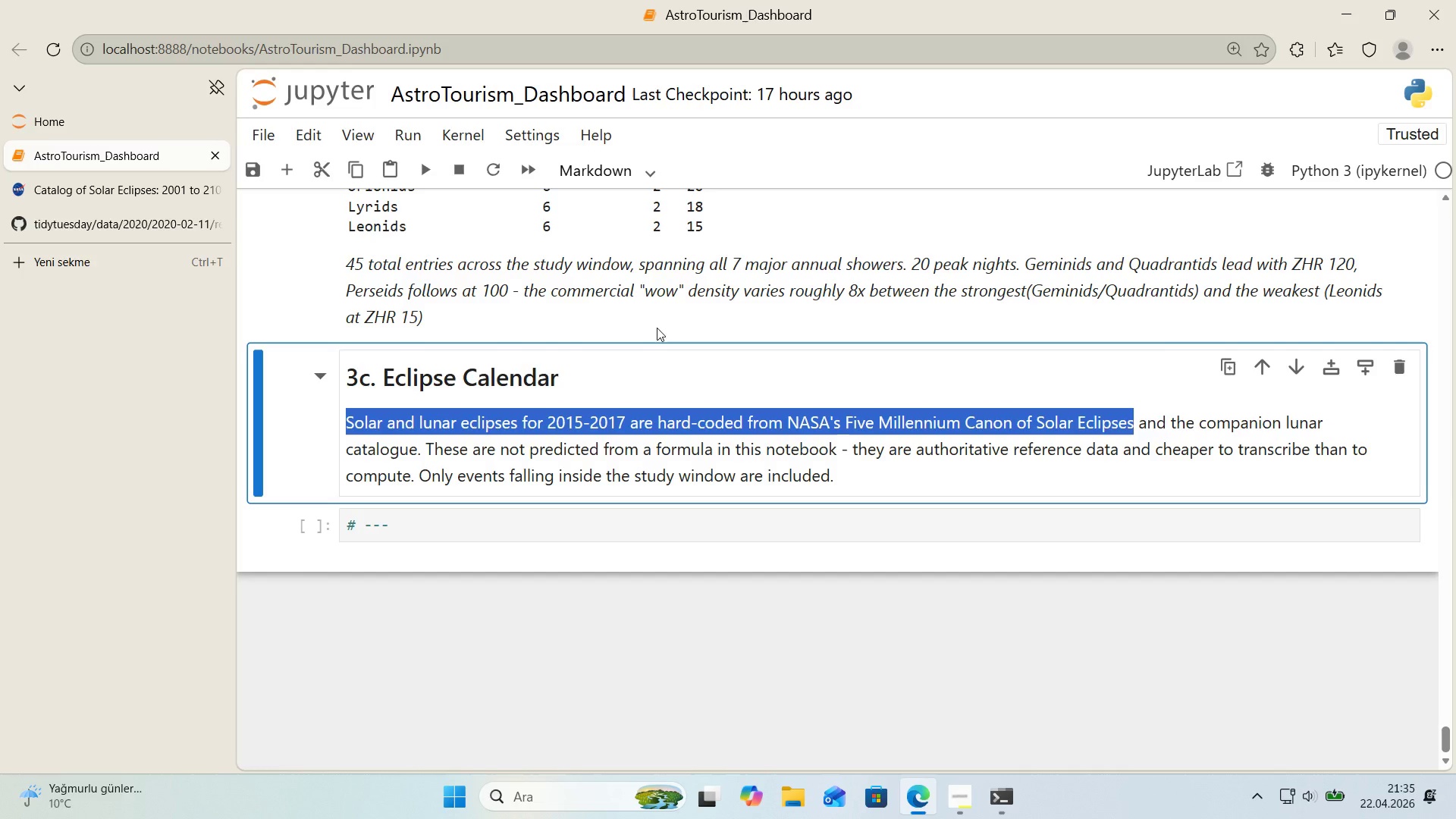 
key(Control+C)
 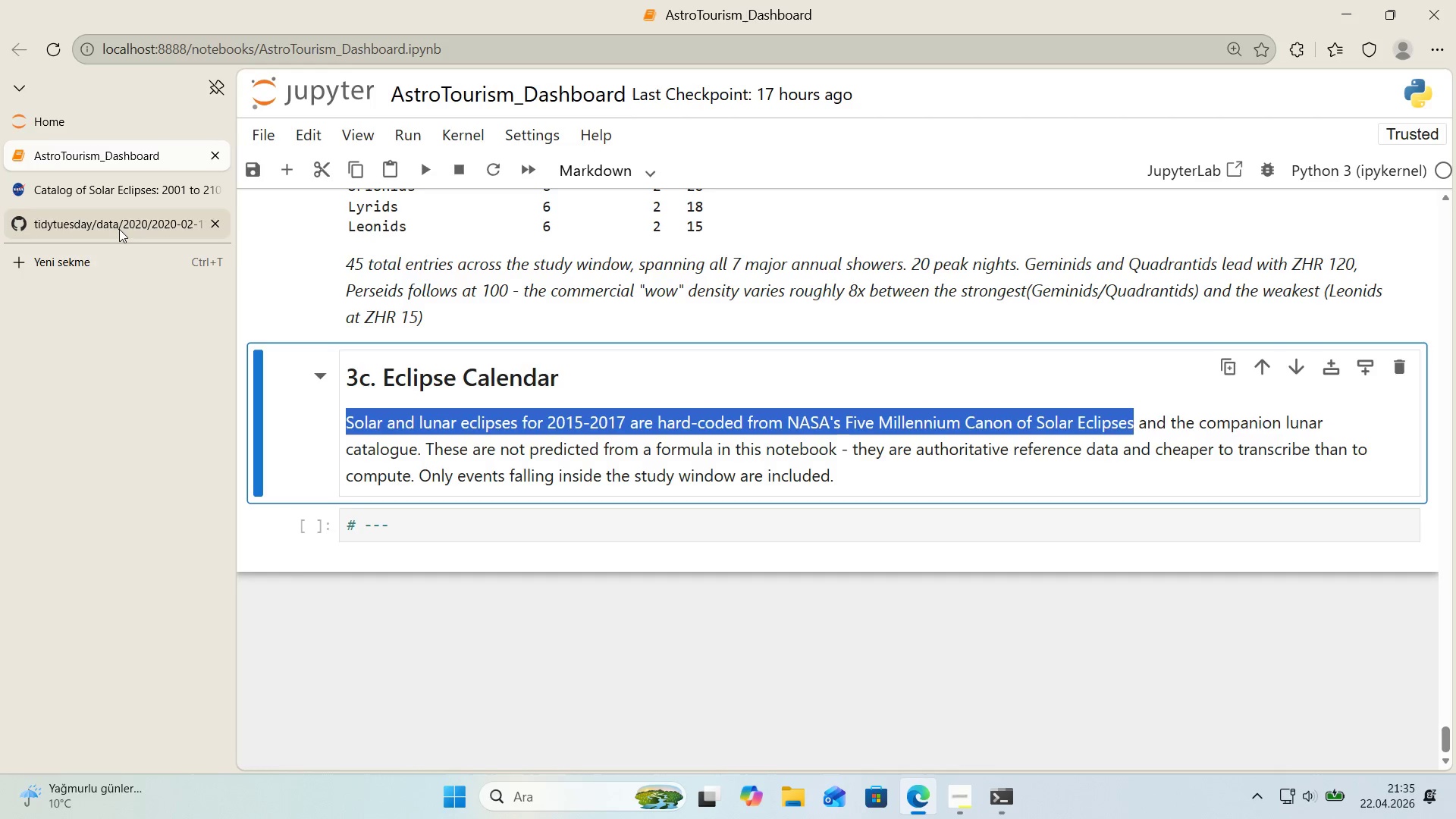 
left_click([108, 265])
 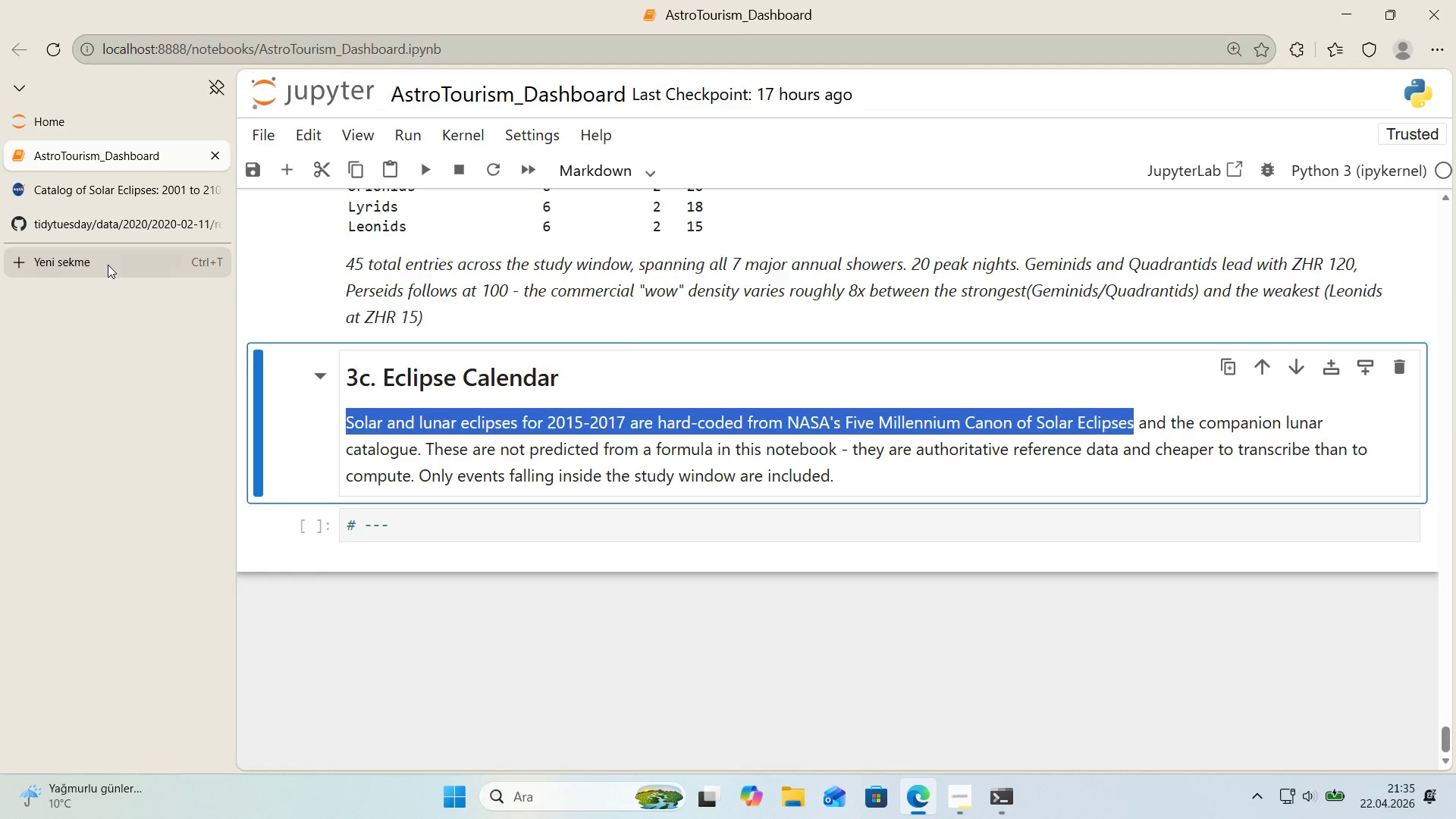 
key(Control+ControlLeft)
 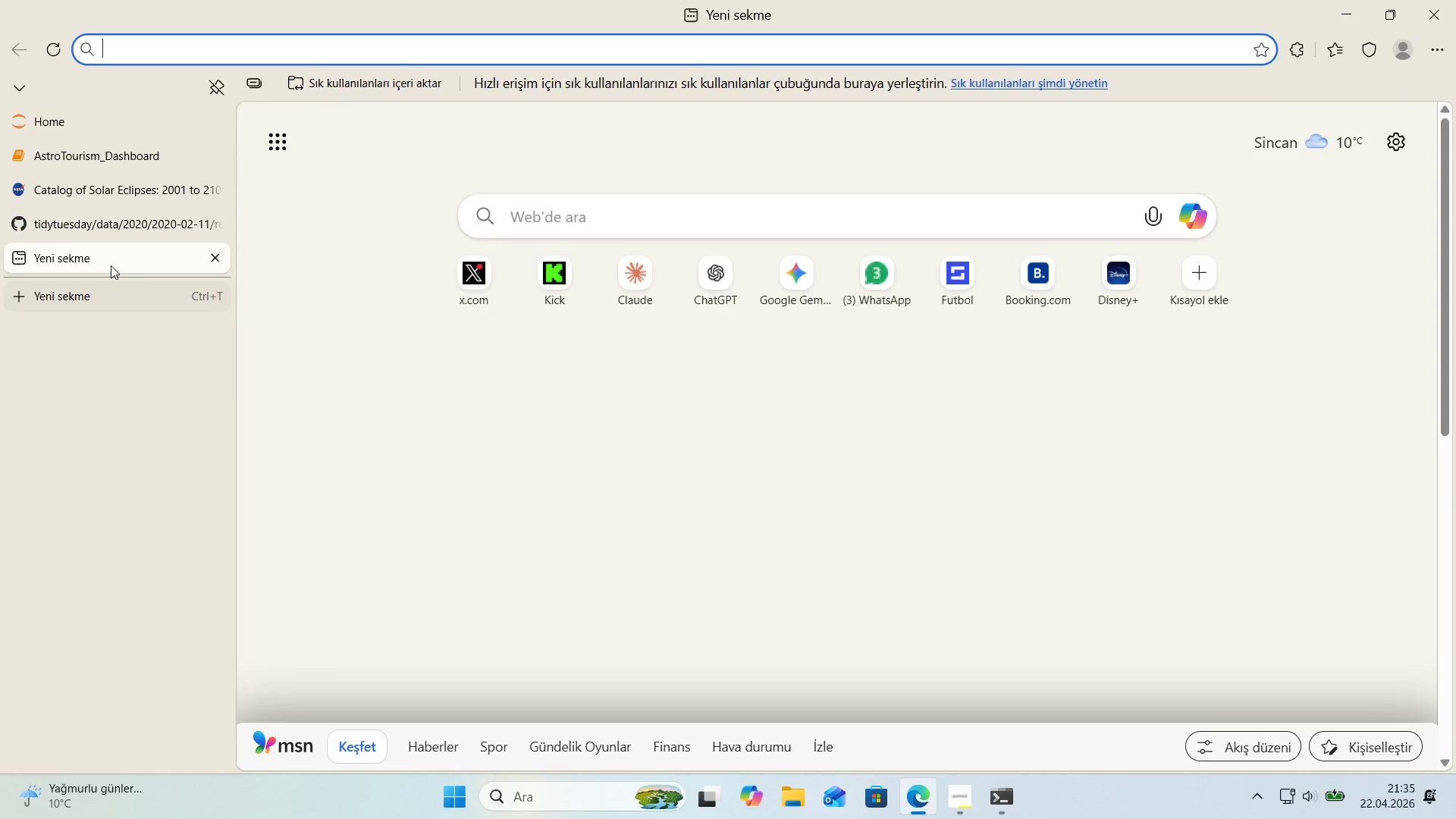 
key(Control+V)
 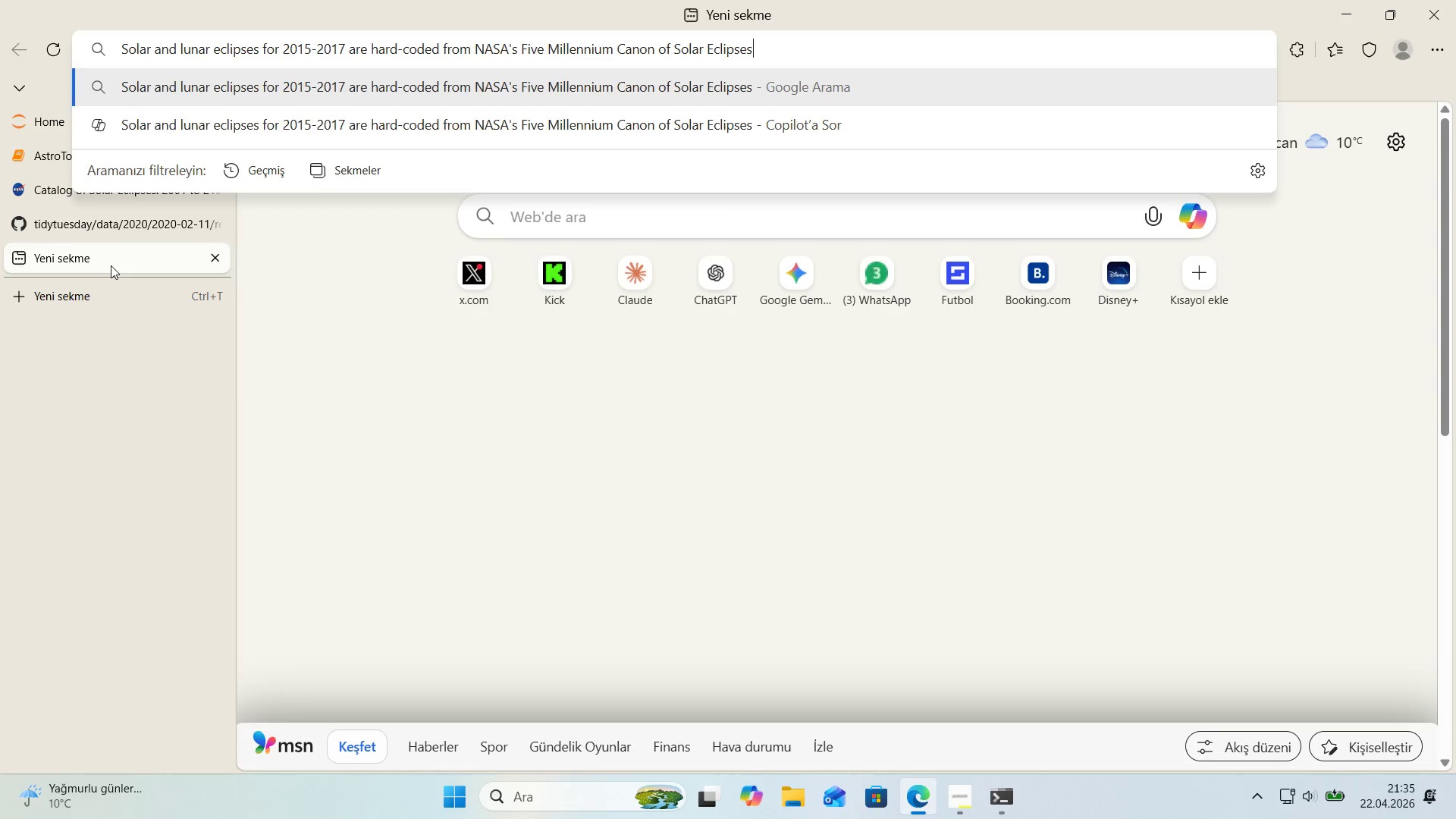 
key(Enter)
 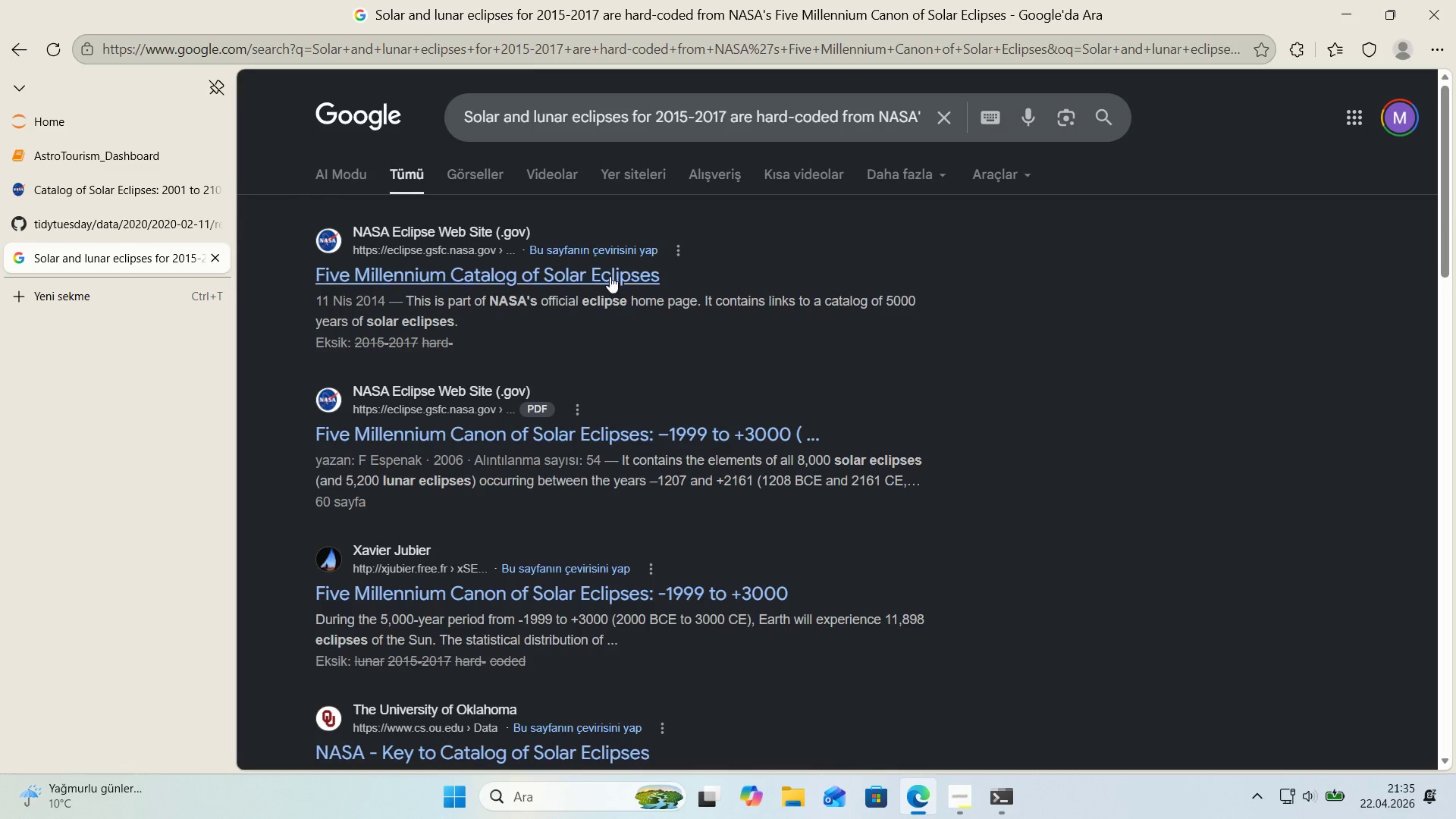 
left_click([595, 267])
 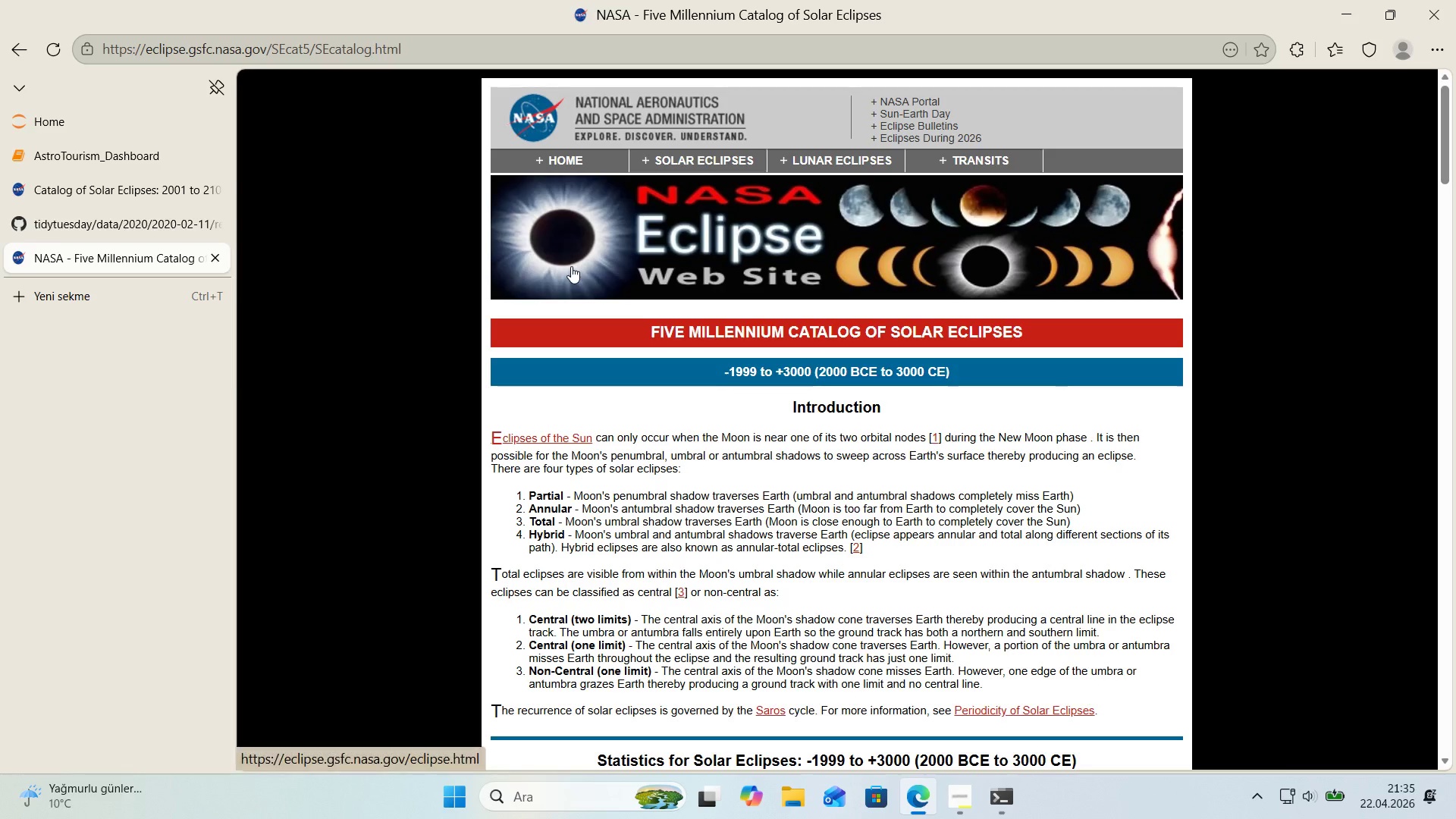 
scroll: coordinate [568, 268], scroll_direction: down, amount: 28.0
 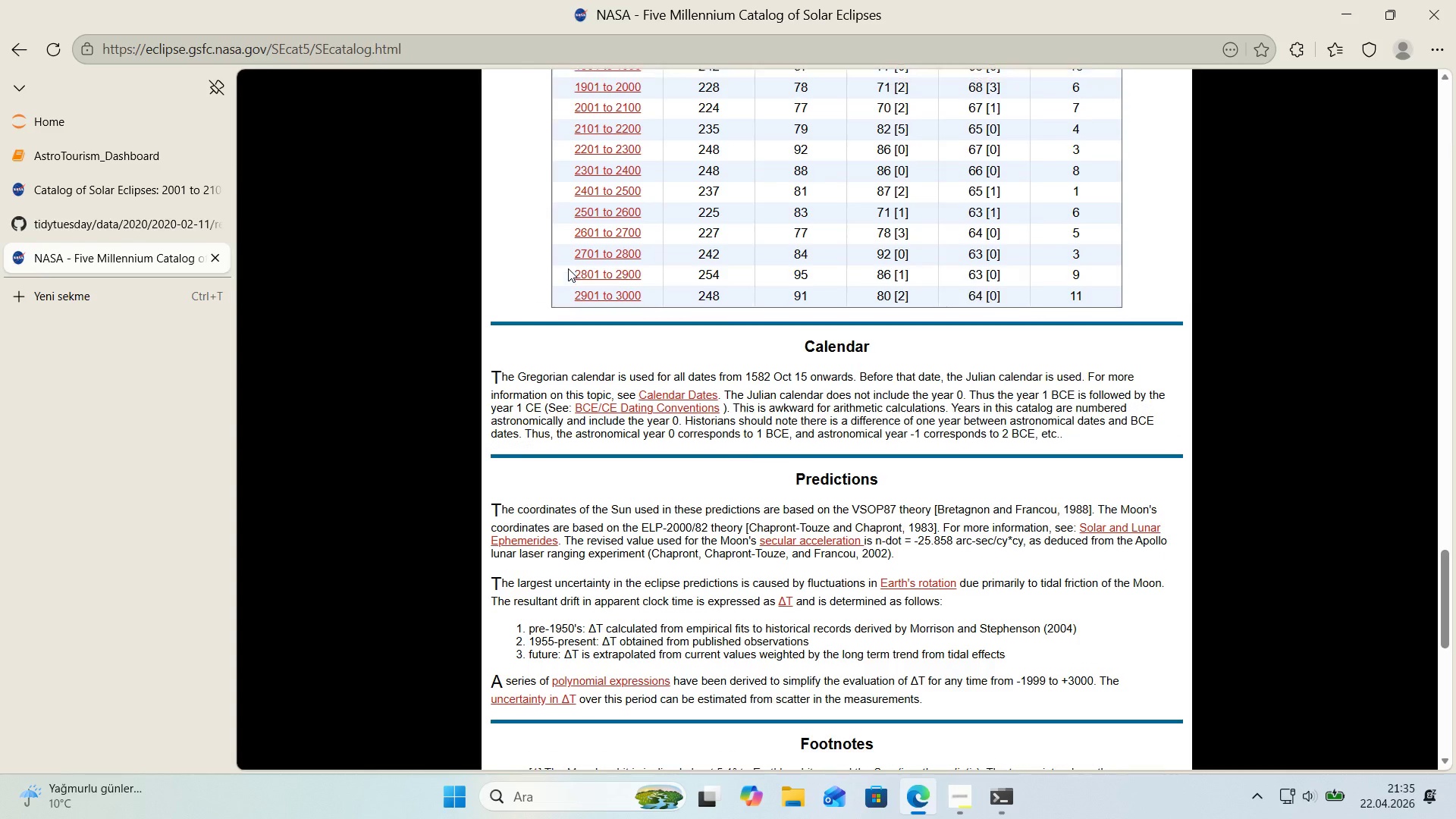 
scroll: coordinate [568, 268], scroll_direction: up, amount: 6.0
 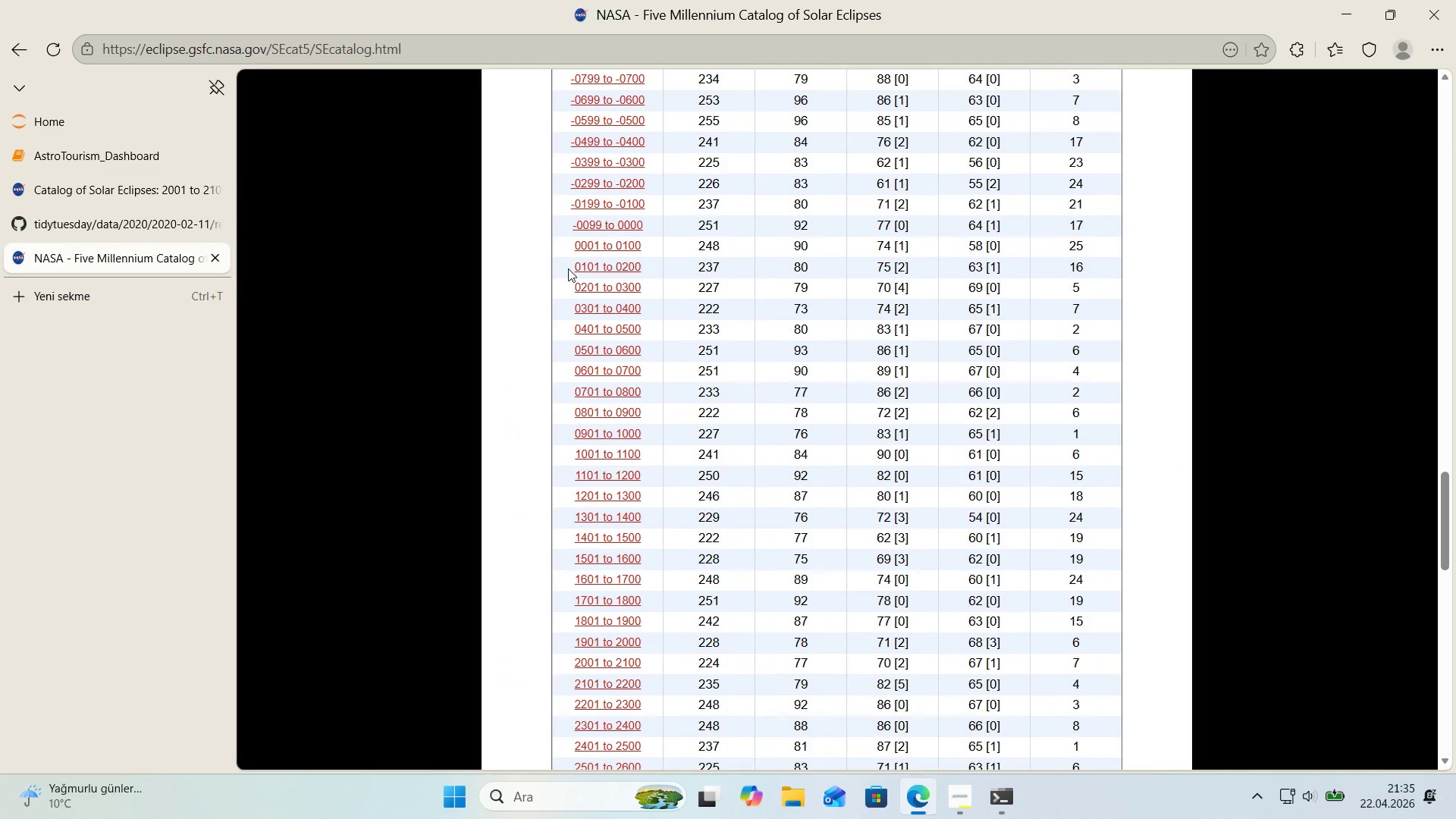 
scroll: coordinate [568, 268], scroll_direction: down, amount: 2.0
 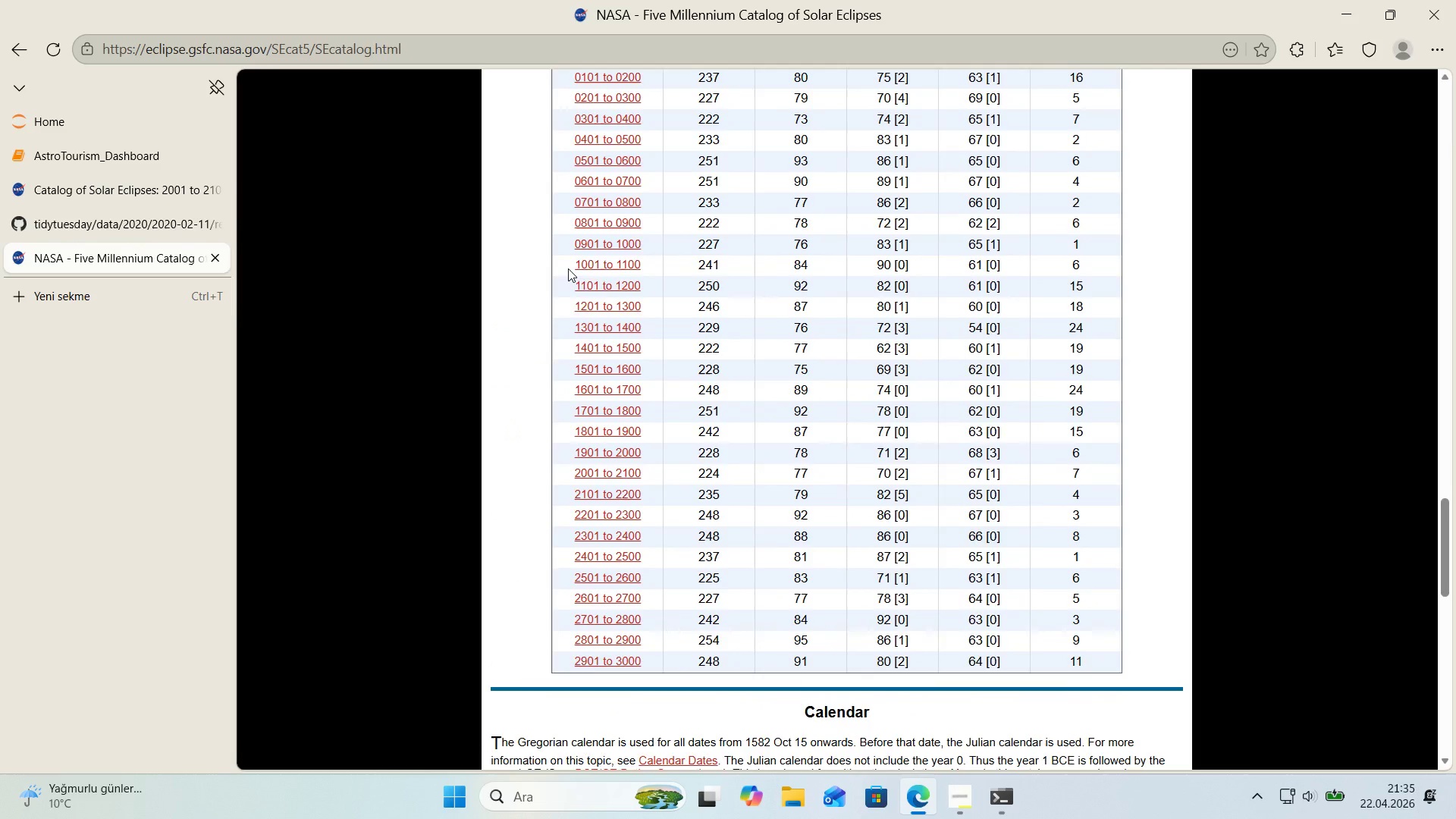 
scroll: coordinate [568, 268], scroll_direction: up, amount: 4.0
 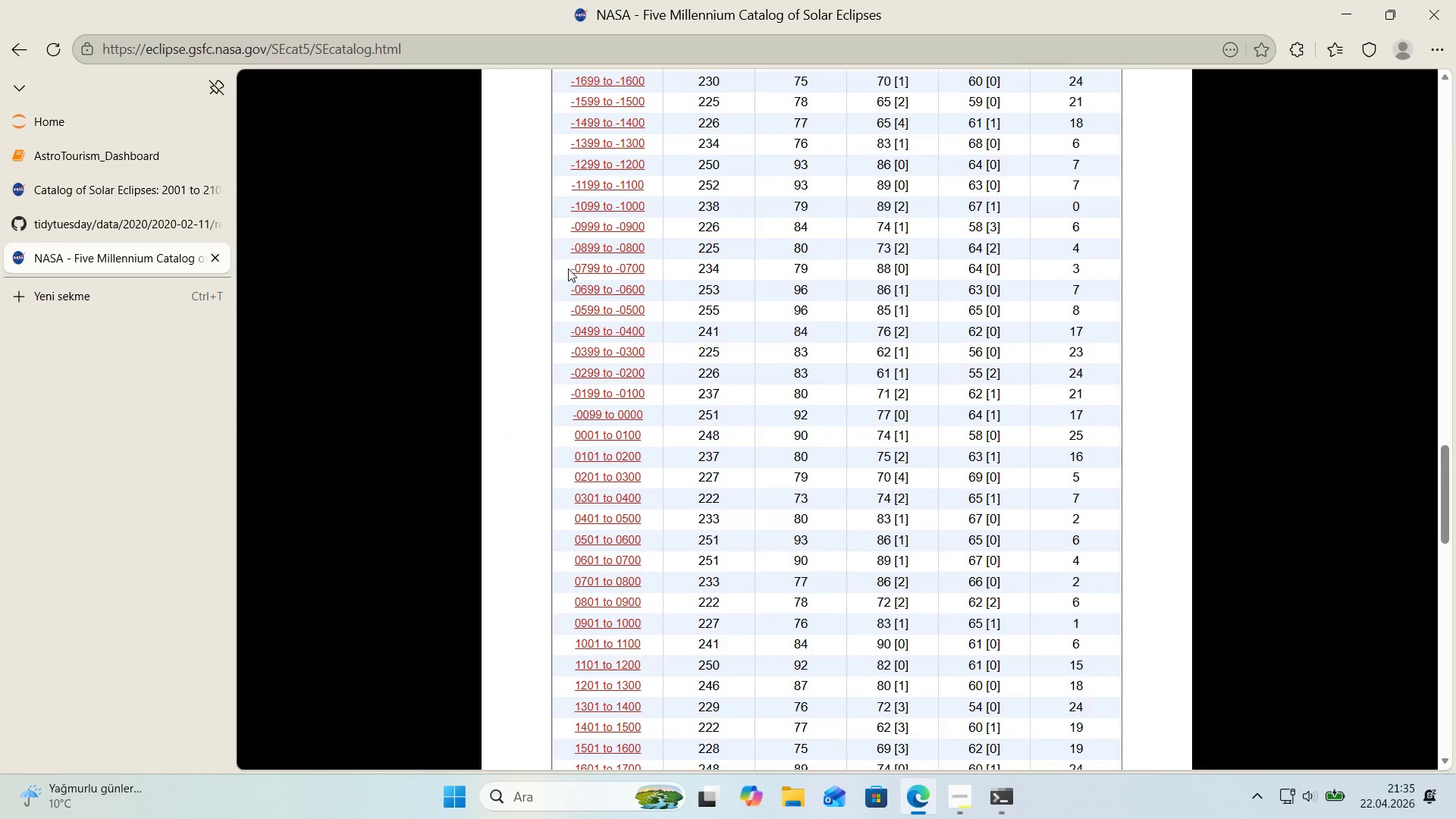 
scroll: coordinate [566, 268], scroll_direction: down, amount: 19.0
 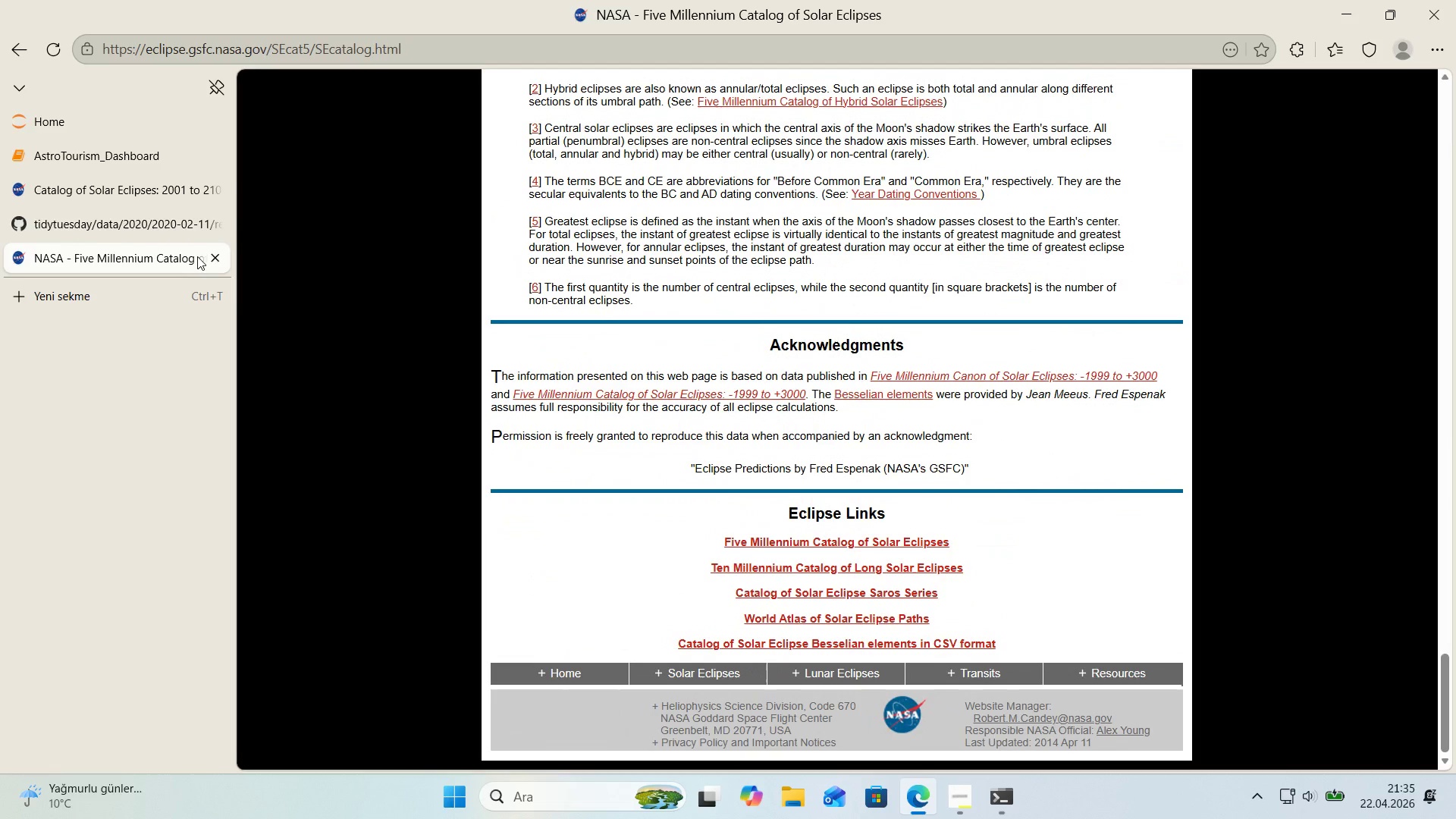 
left_click([212, 257])
 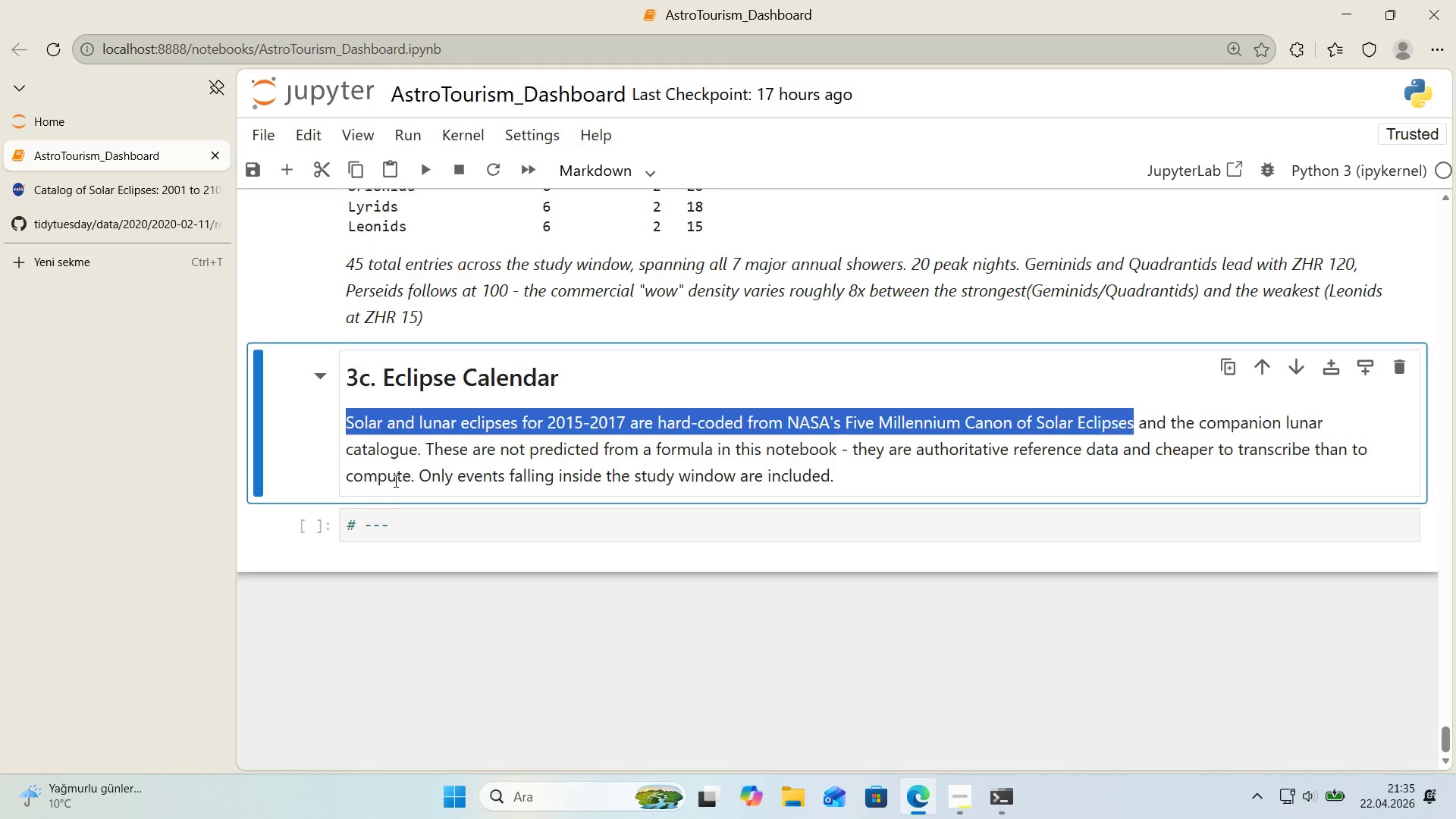 
left_click([403, 522])
 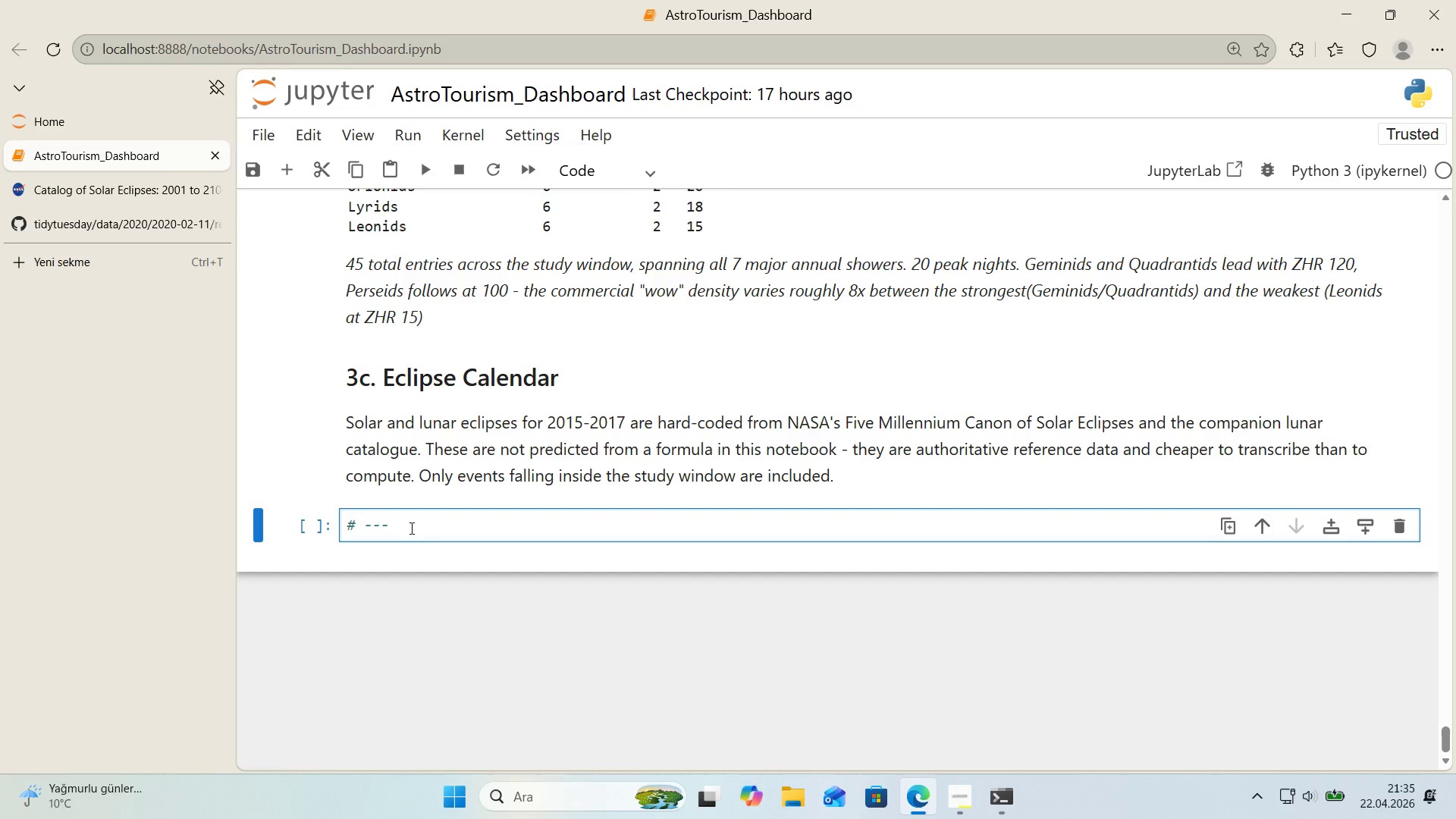 
key(NumpadSubtract)
 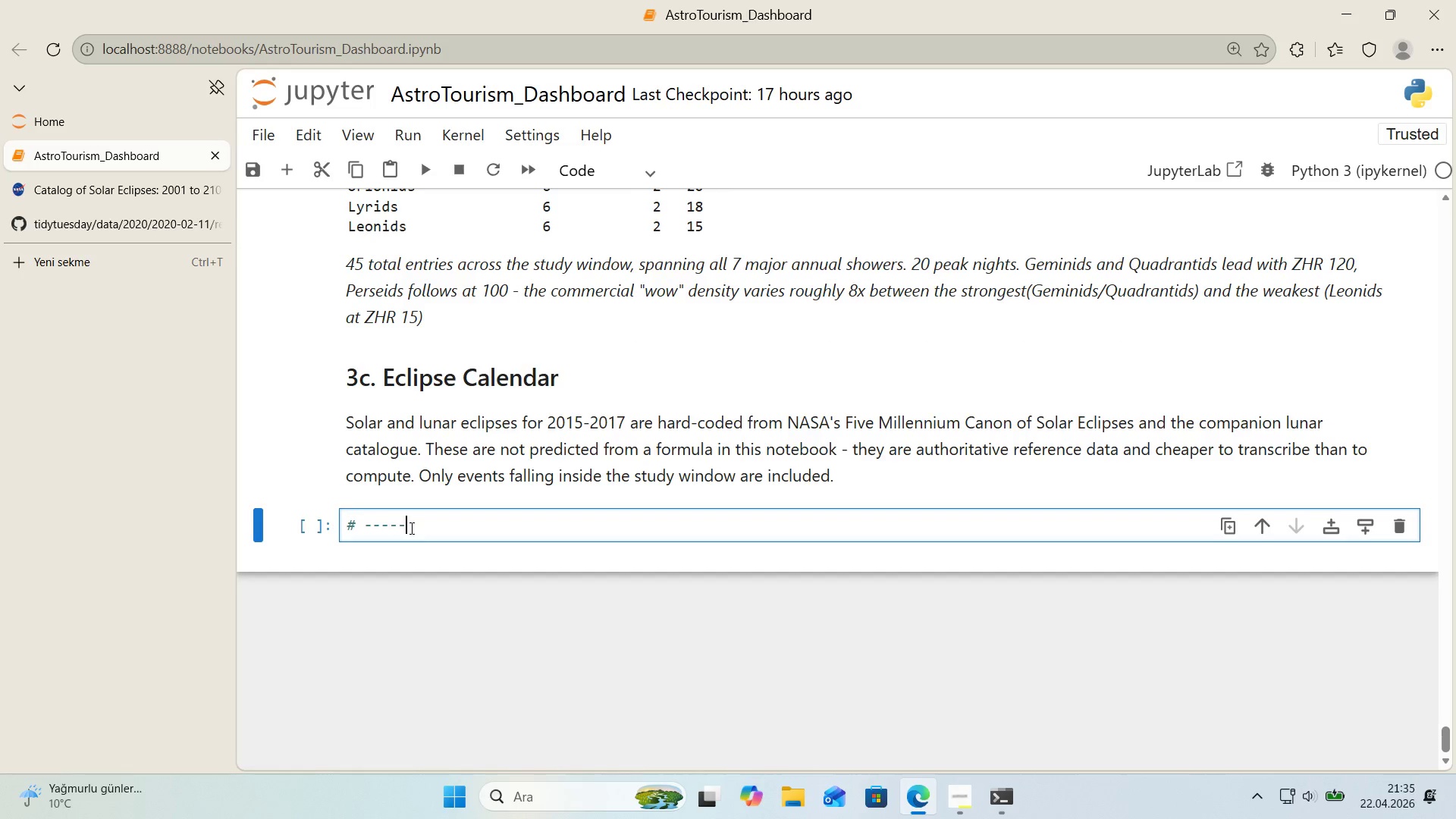 
key(NumpadSubtract)
 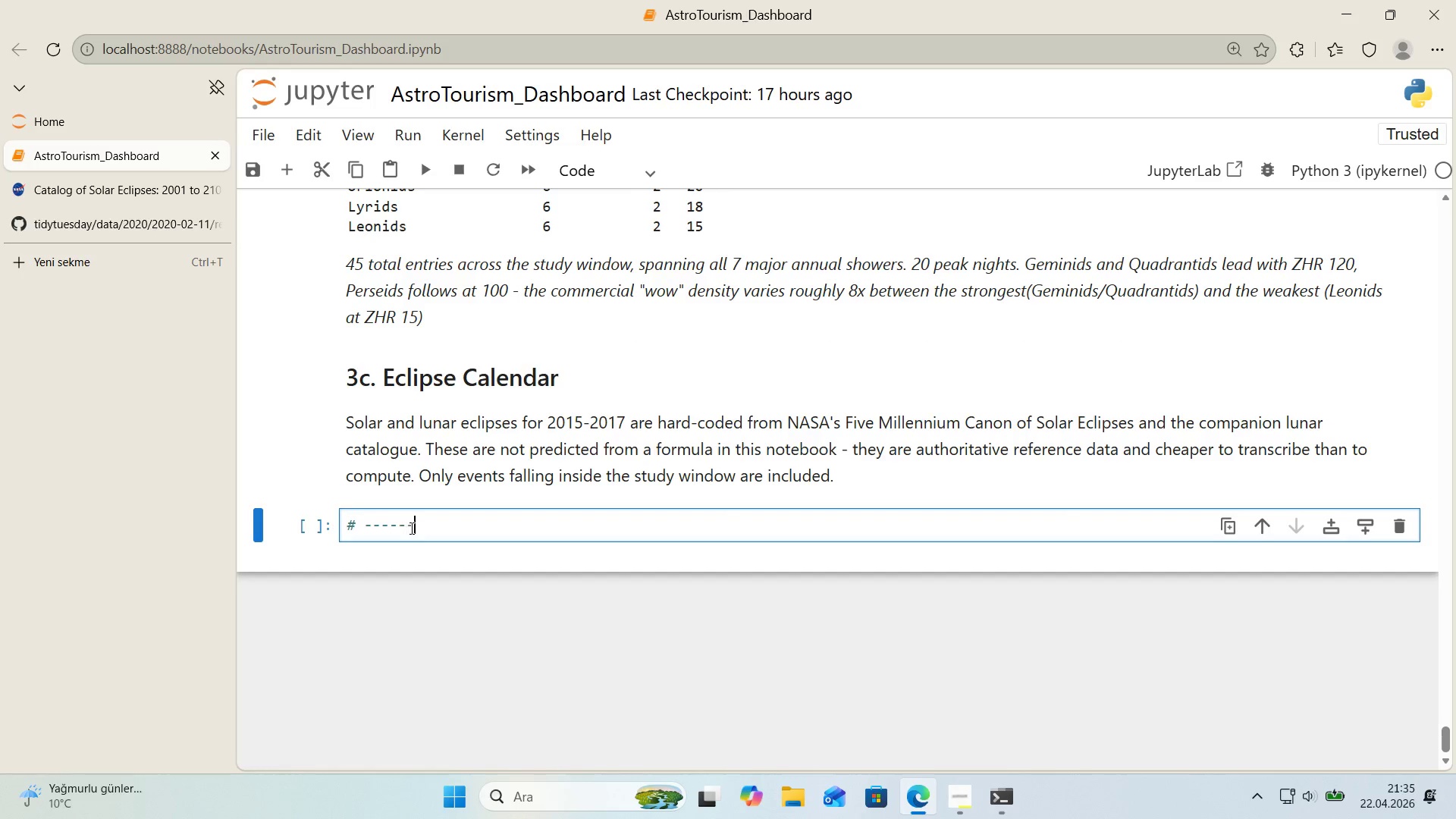 
key(NumpadSubtract)
 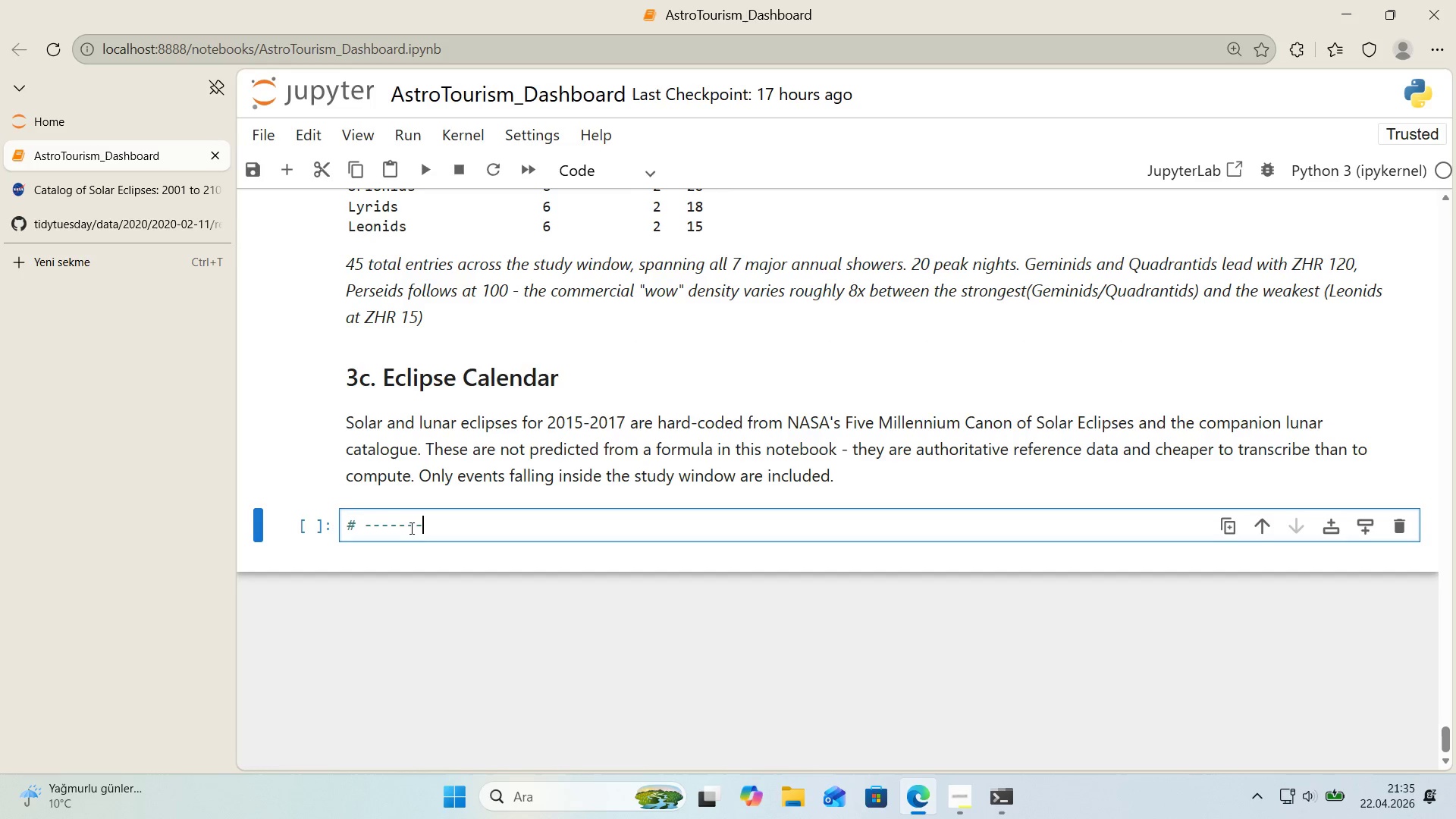 
key(NumpadSubtract)
 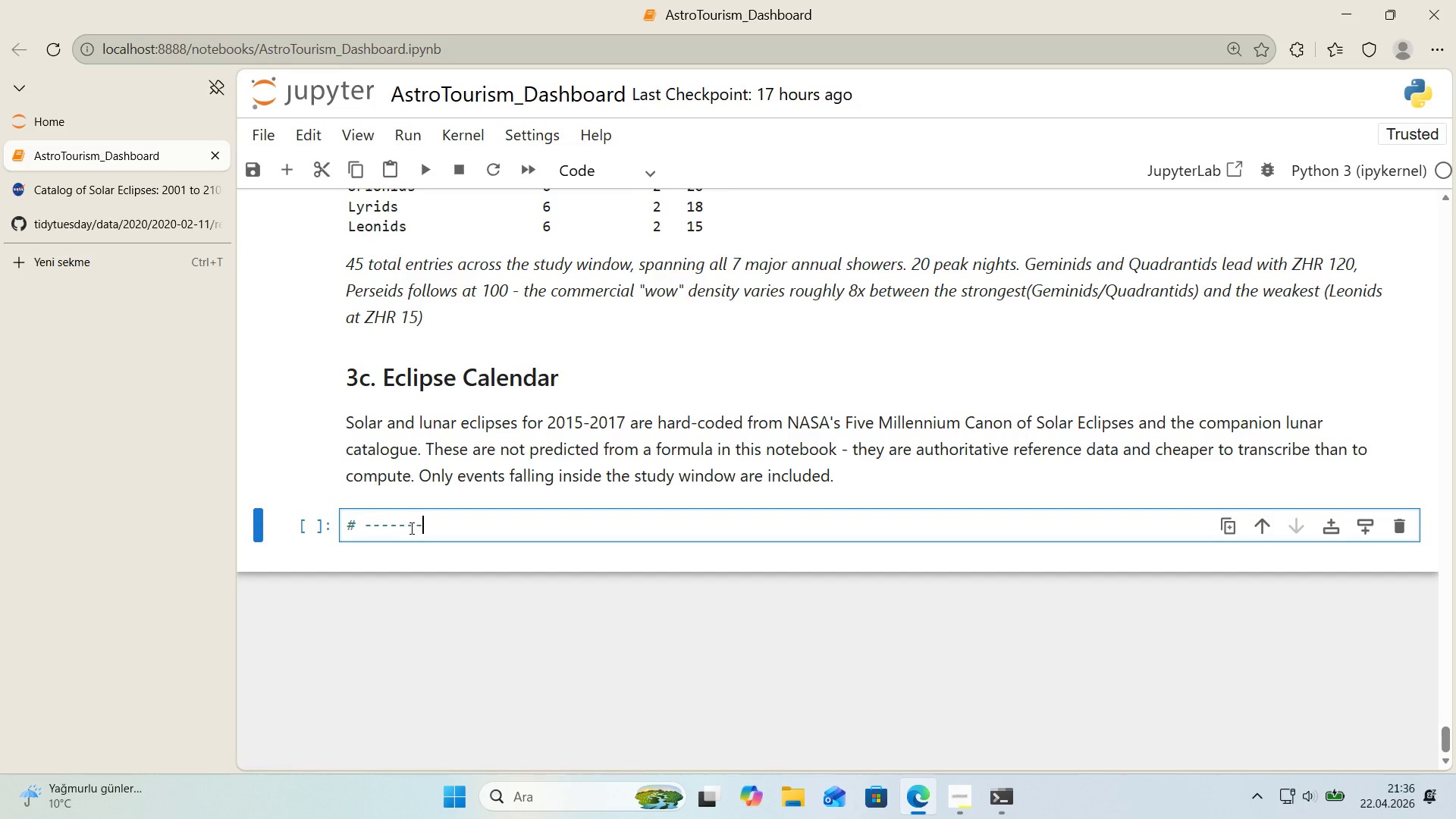 
key(NumpadSubtract)
 